 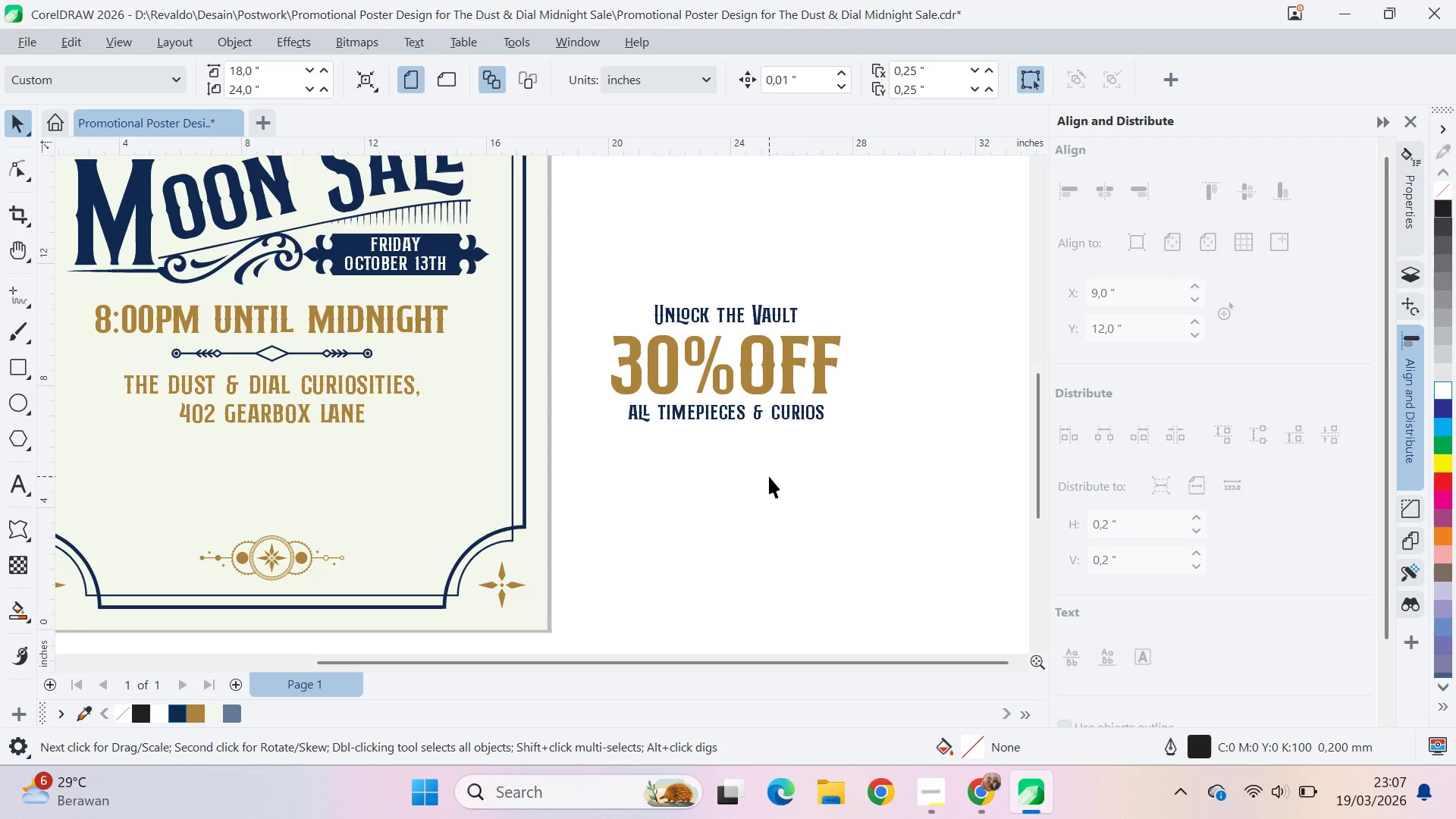 
double_click([377, 334])
 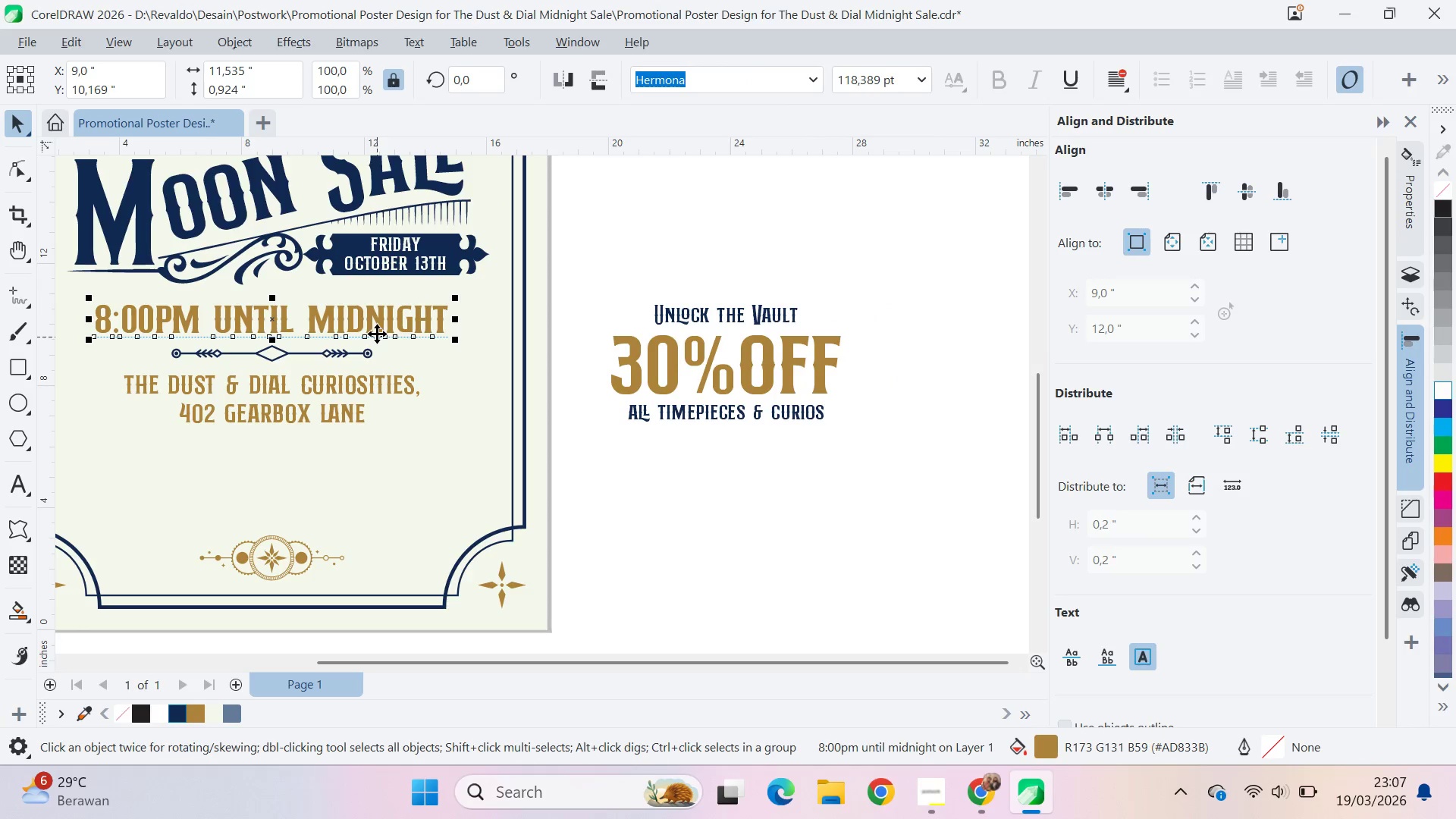 
type(qvqv)
 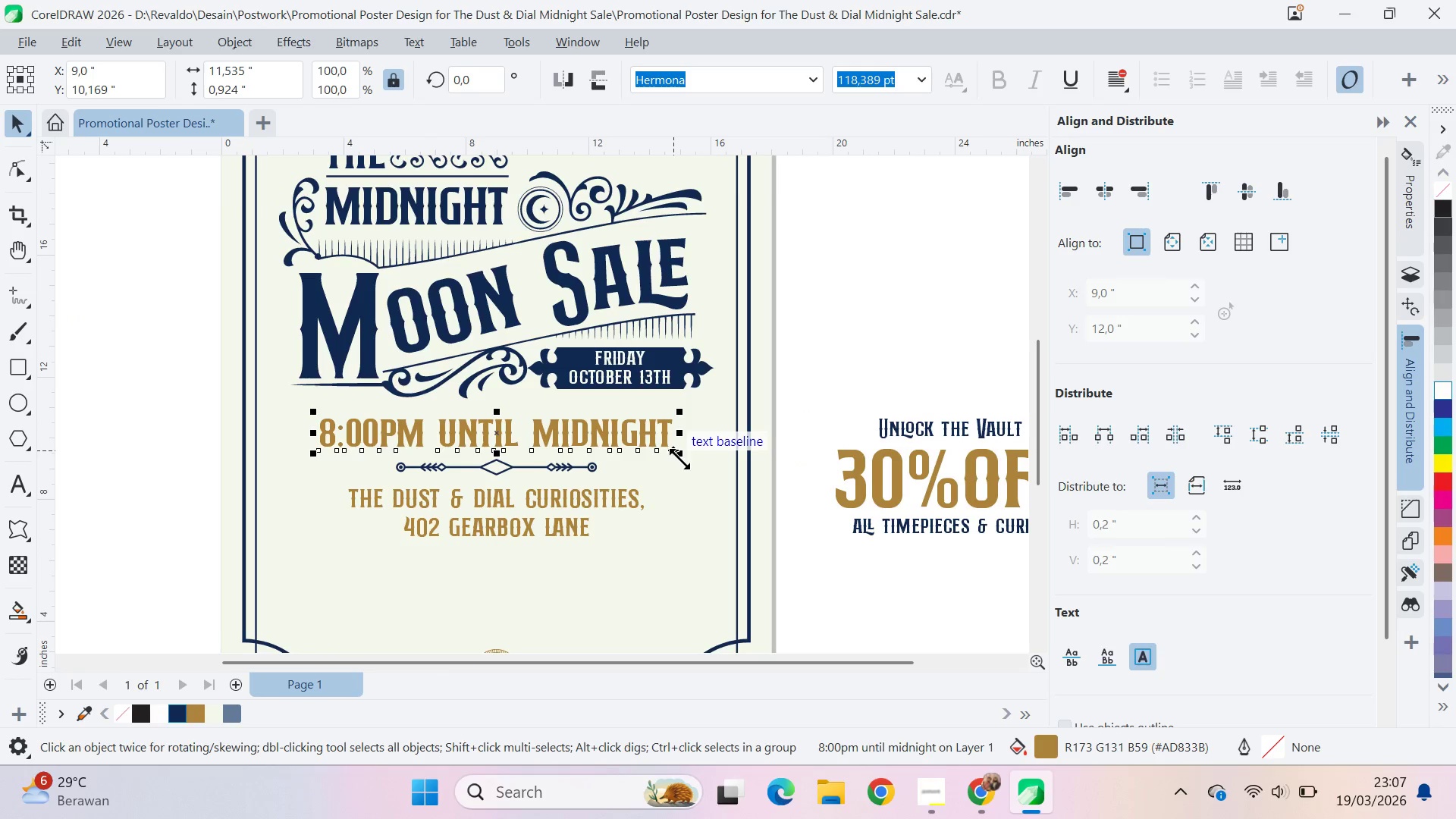 
left_click_drag(start_coordinate=[600, 300], to_coordinate=[825, 354])
 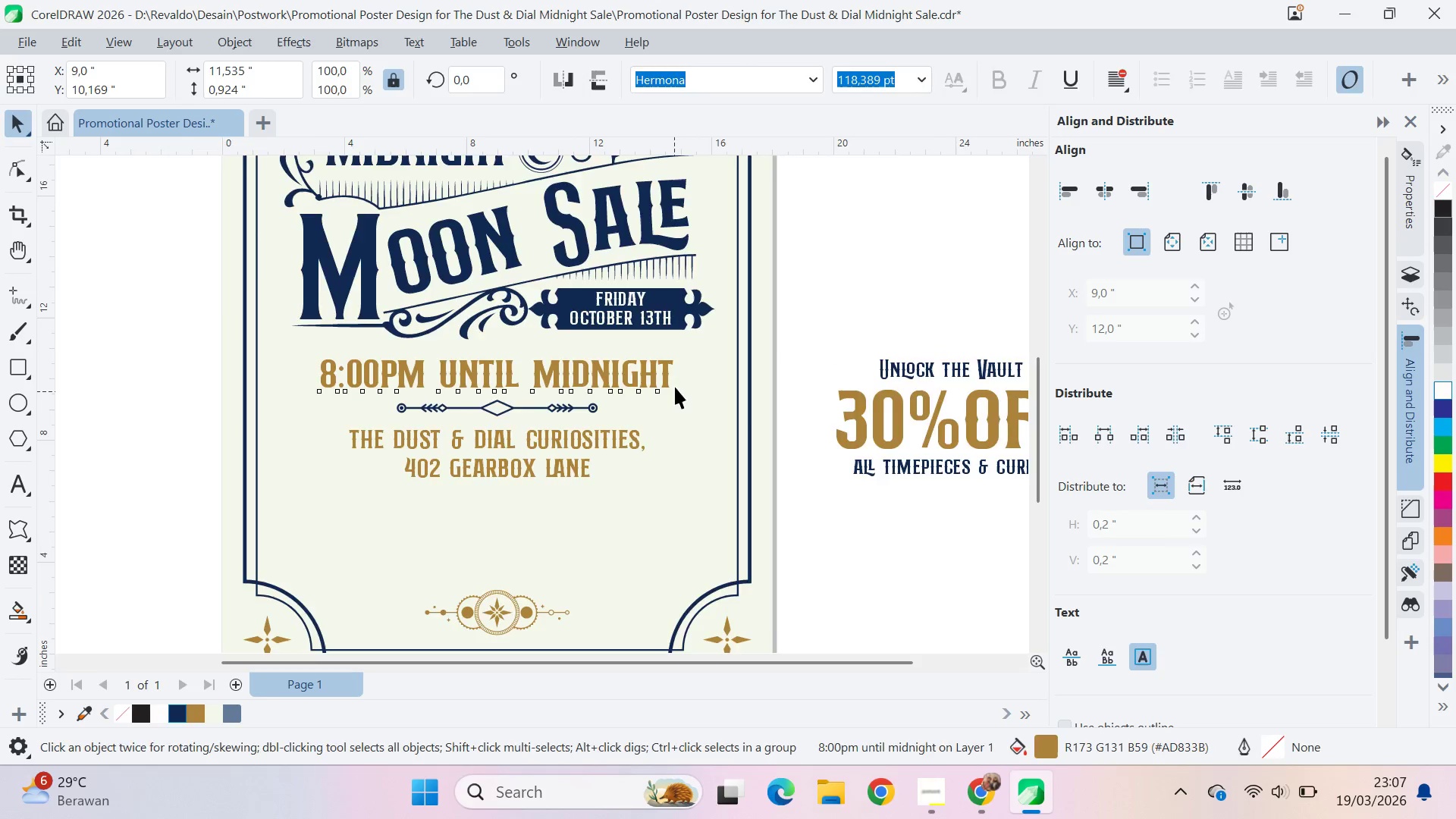 
left_click_drag(start_coordinate=[667, 391], to_coordinate=[824, 413])
 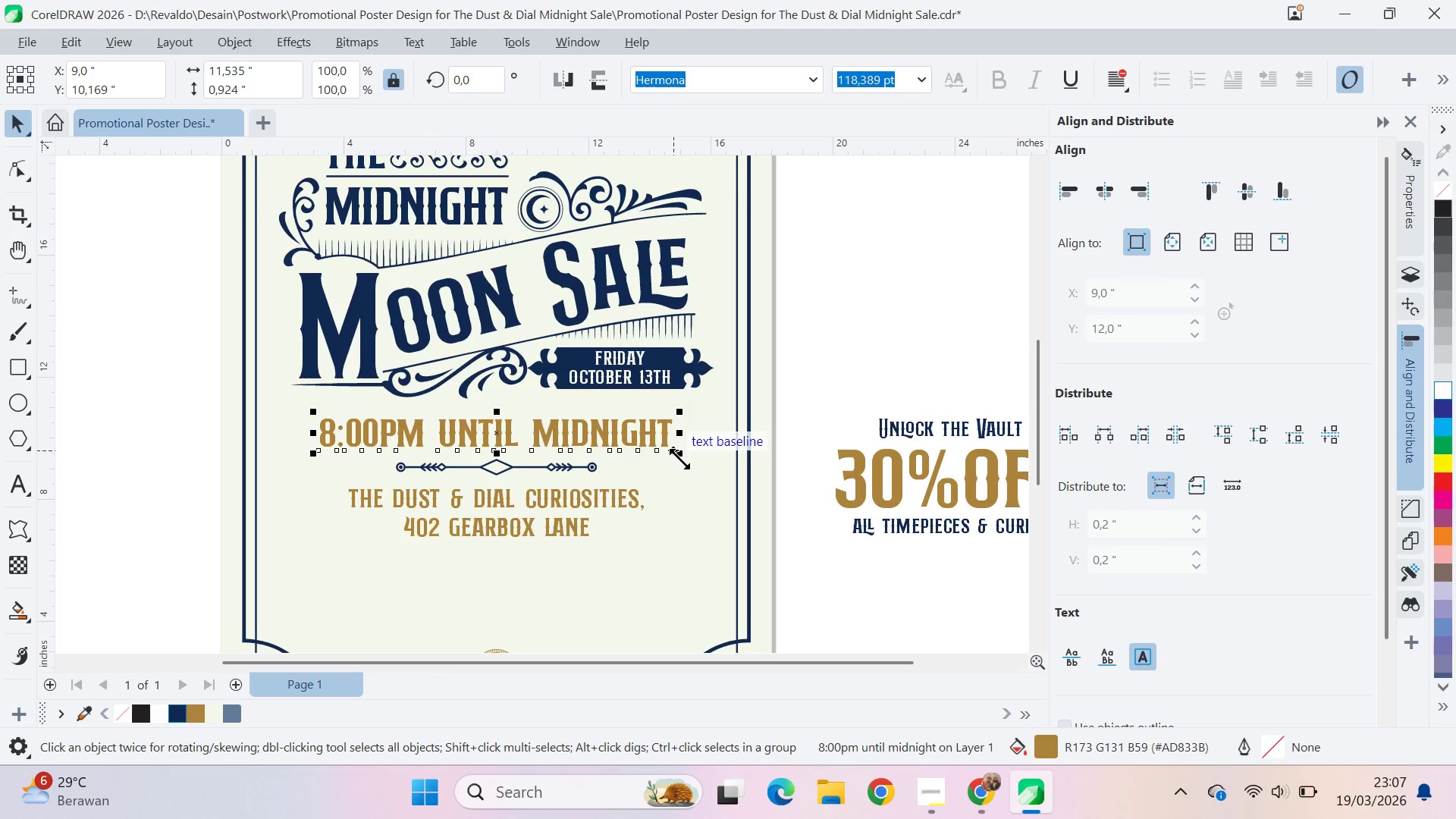 
left_click_drag(start_coordinate=[683, 459], to_coordinate=[525, 466])
 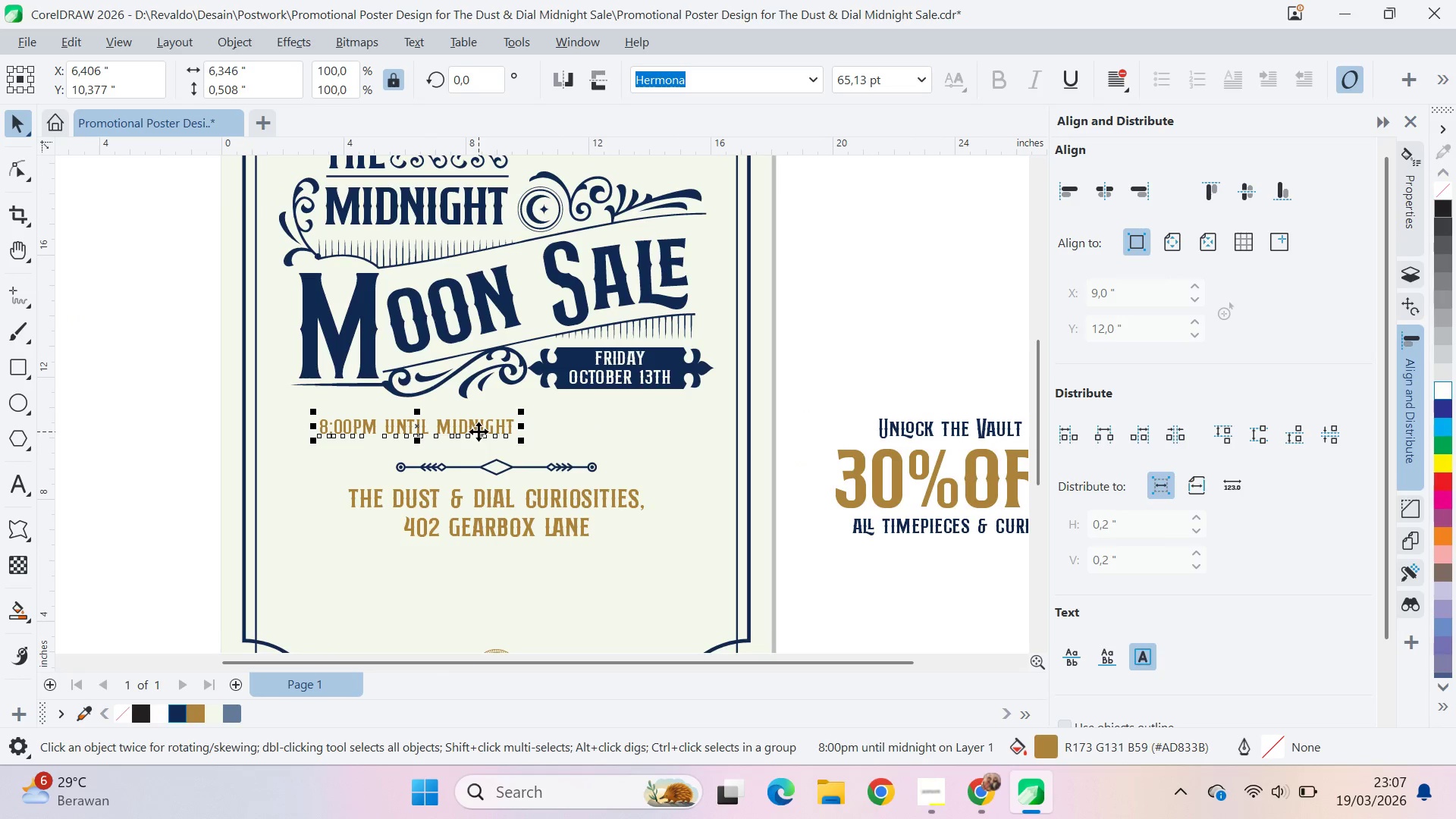 
left_click_drag(start_coordinate=[479, 431], to_coordinate=[453, 422])
 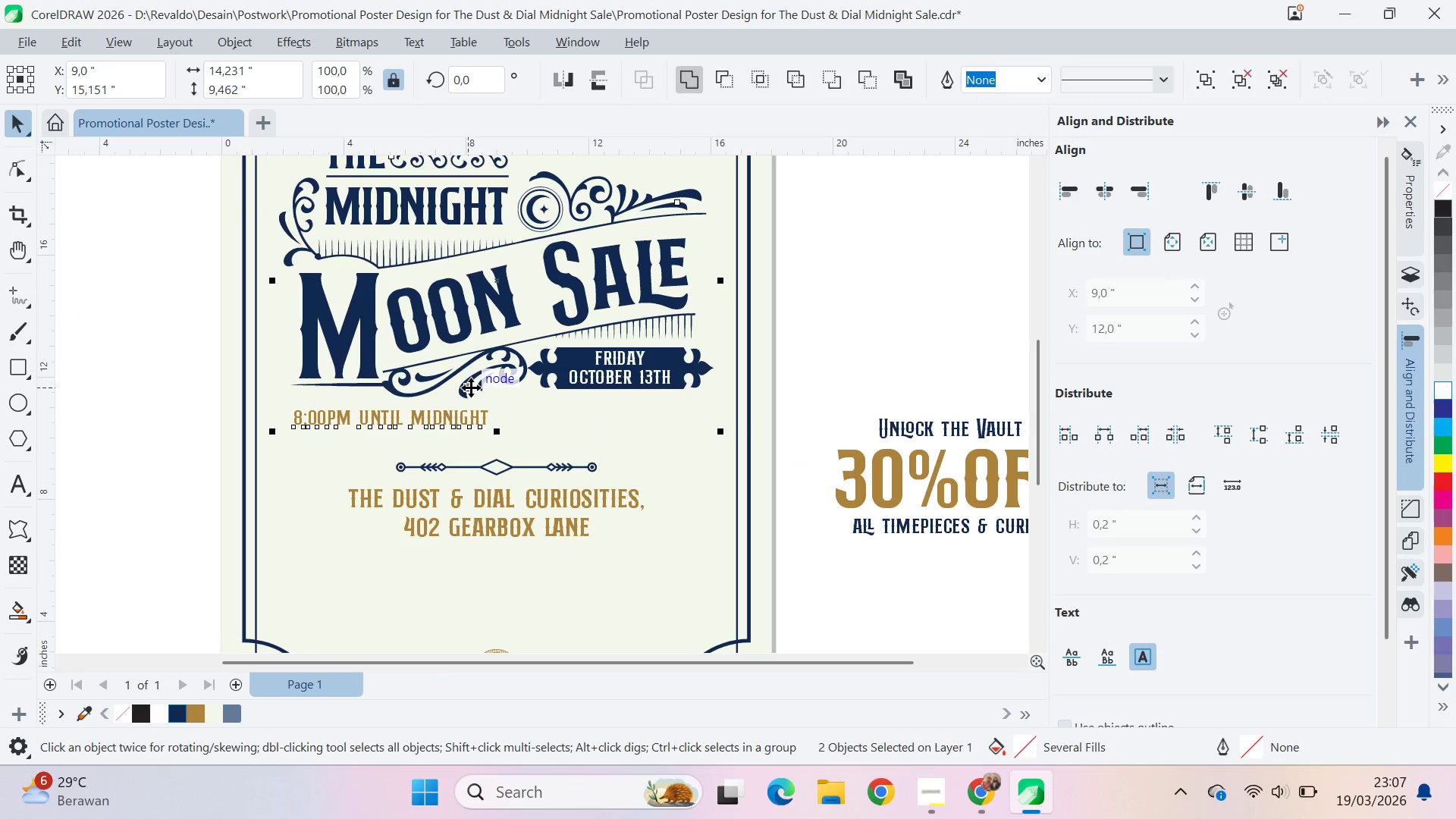 
hold_key(key=ShiftLeft, duration=0.91)
 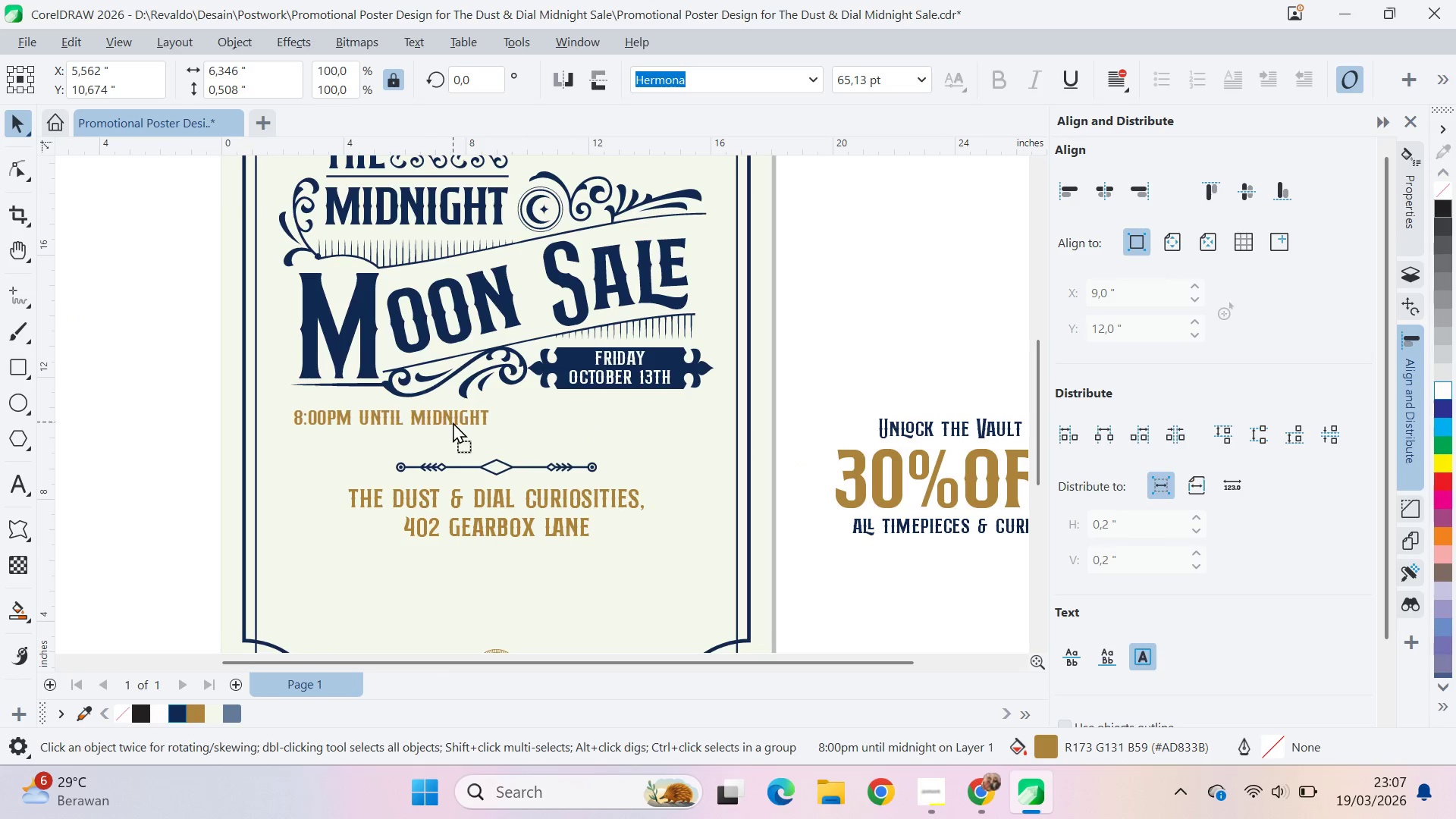 
hold_key(key=ShiftLeft, duration=0.61)
left_click([471, 388])
 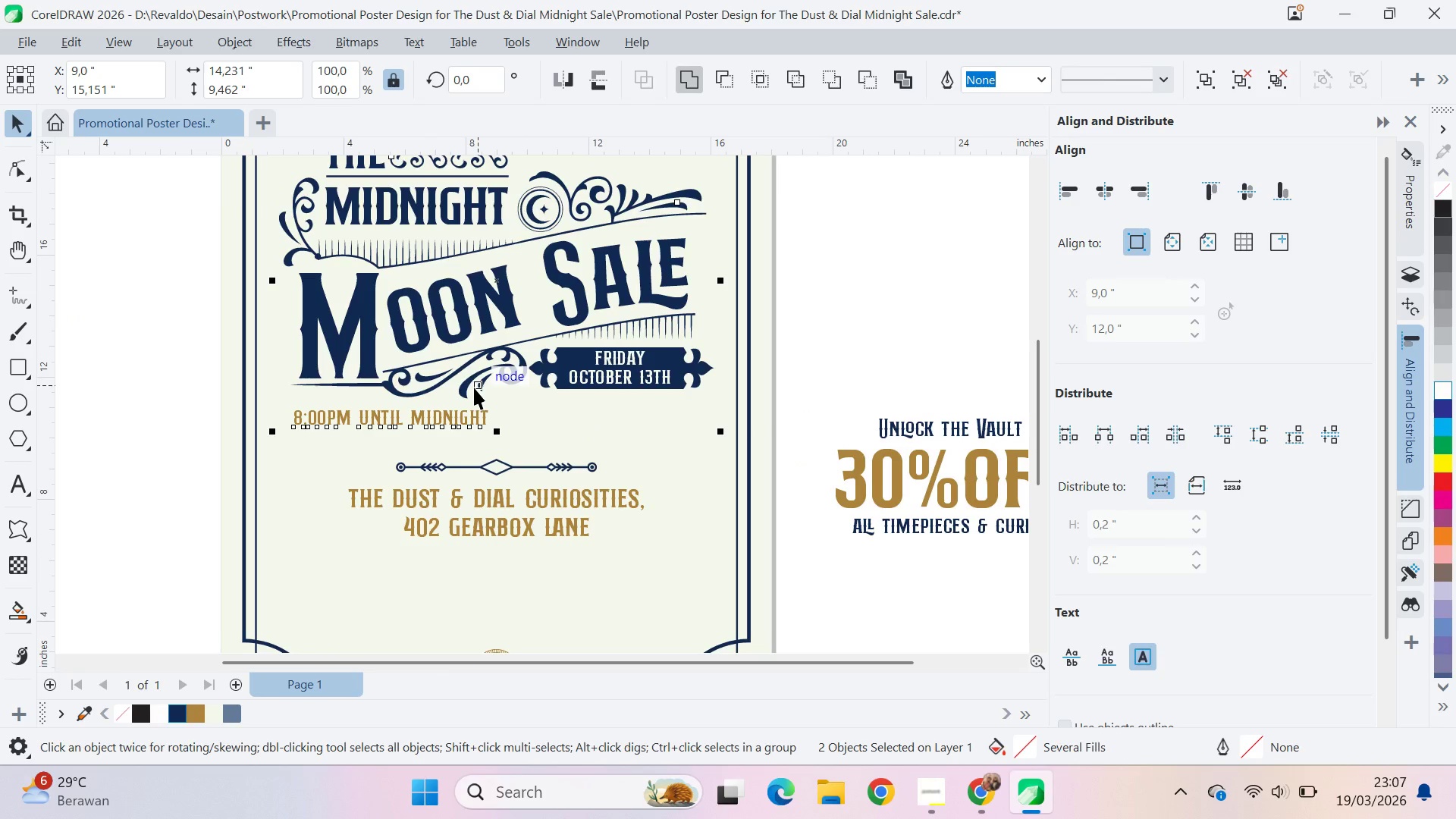 
key(L)
 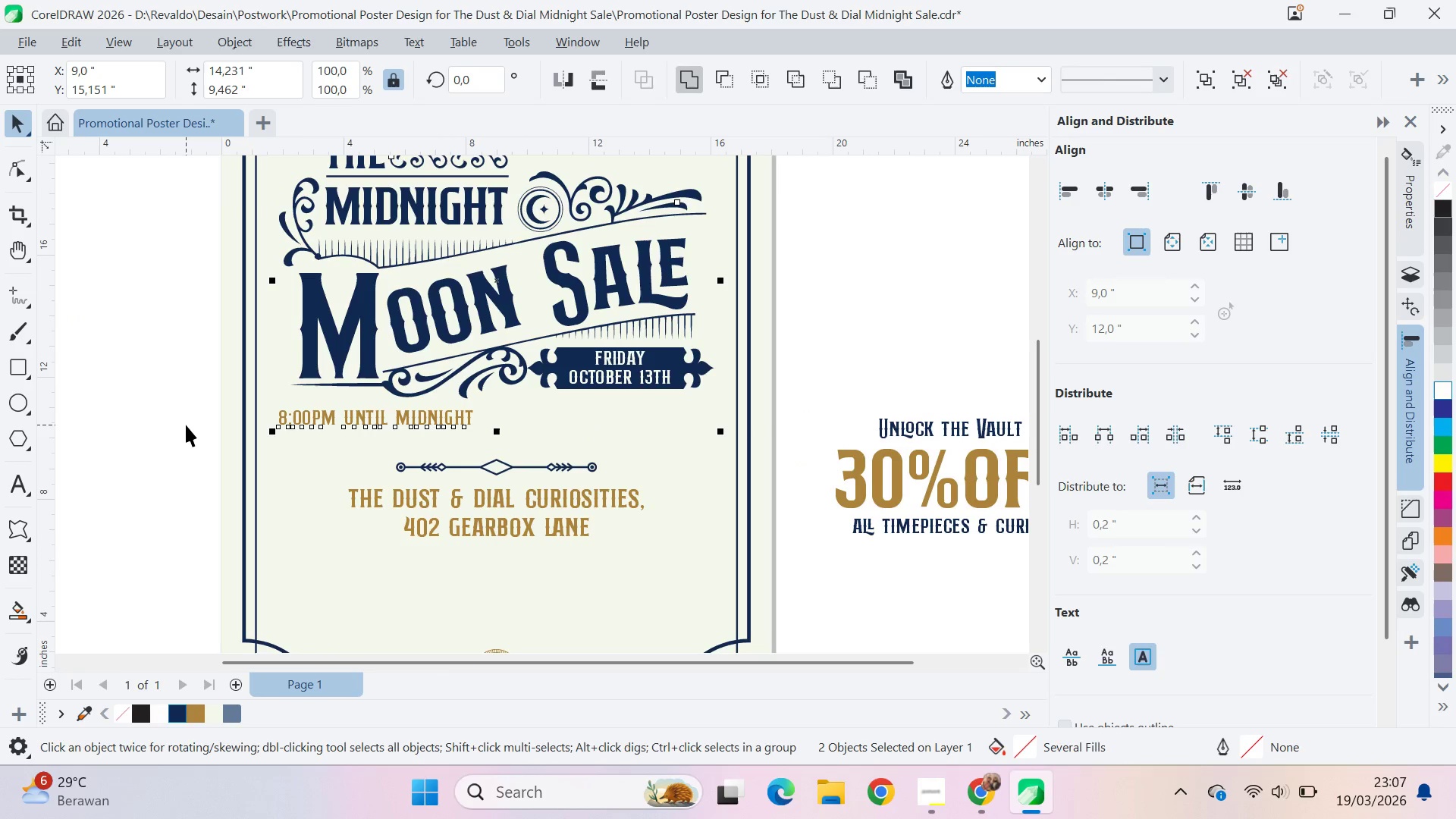 
left_click([193, 423])
 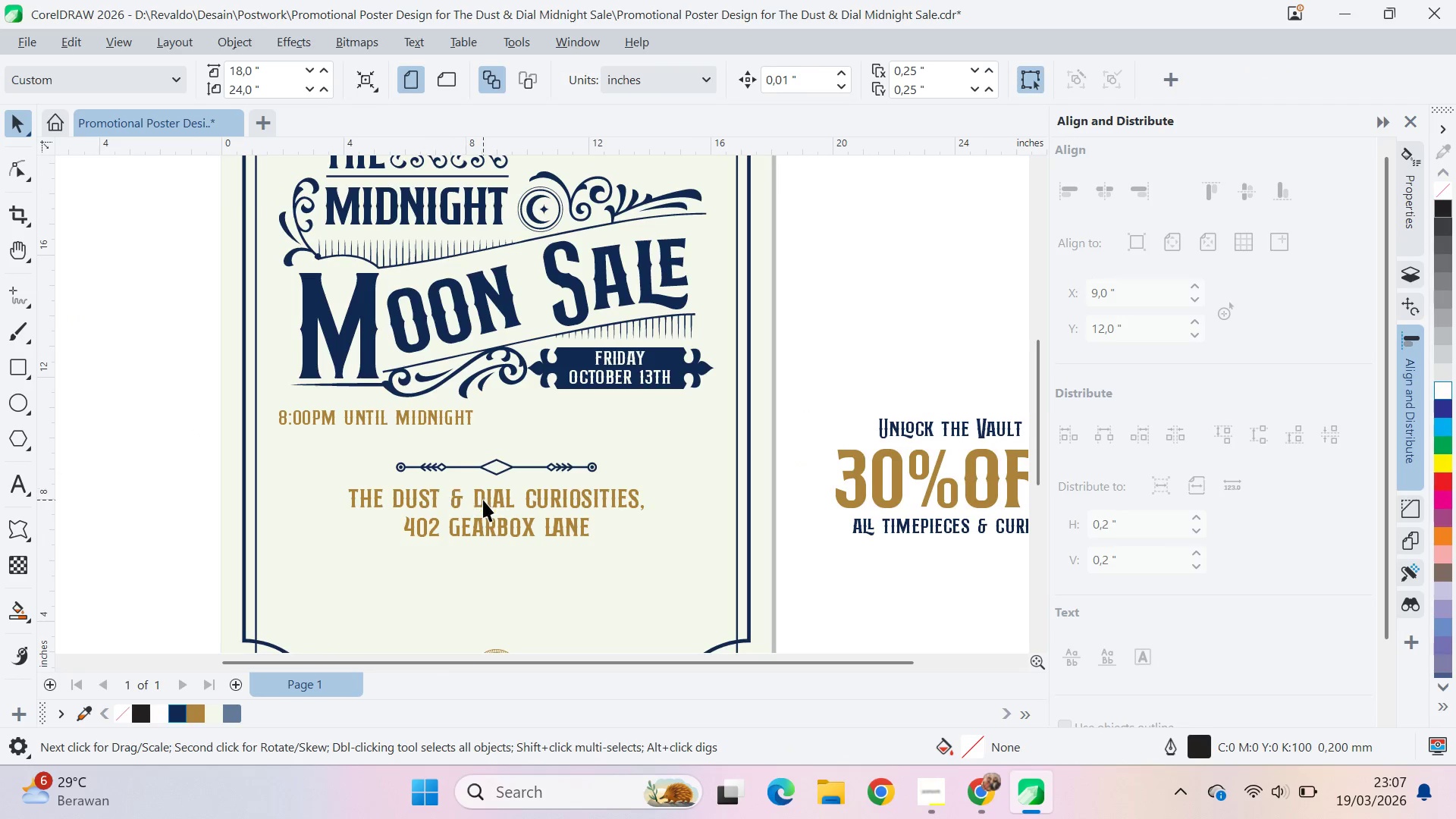 
left_click([483, 500])
 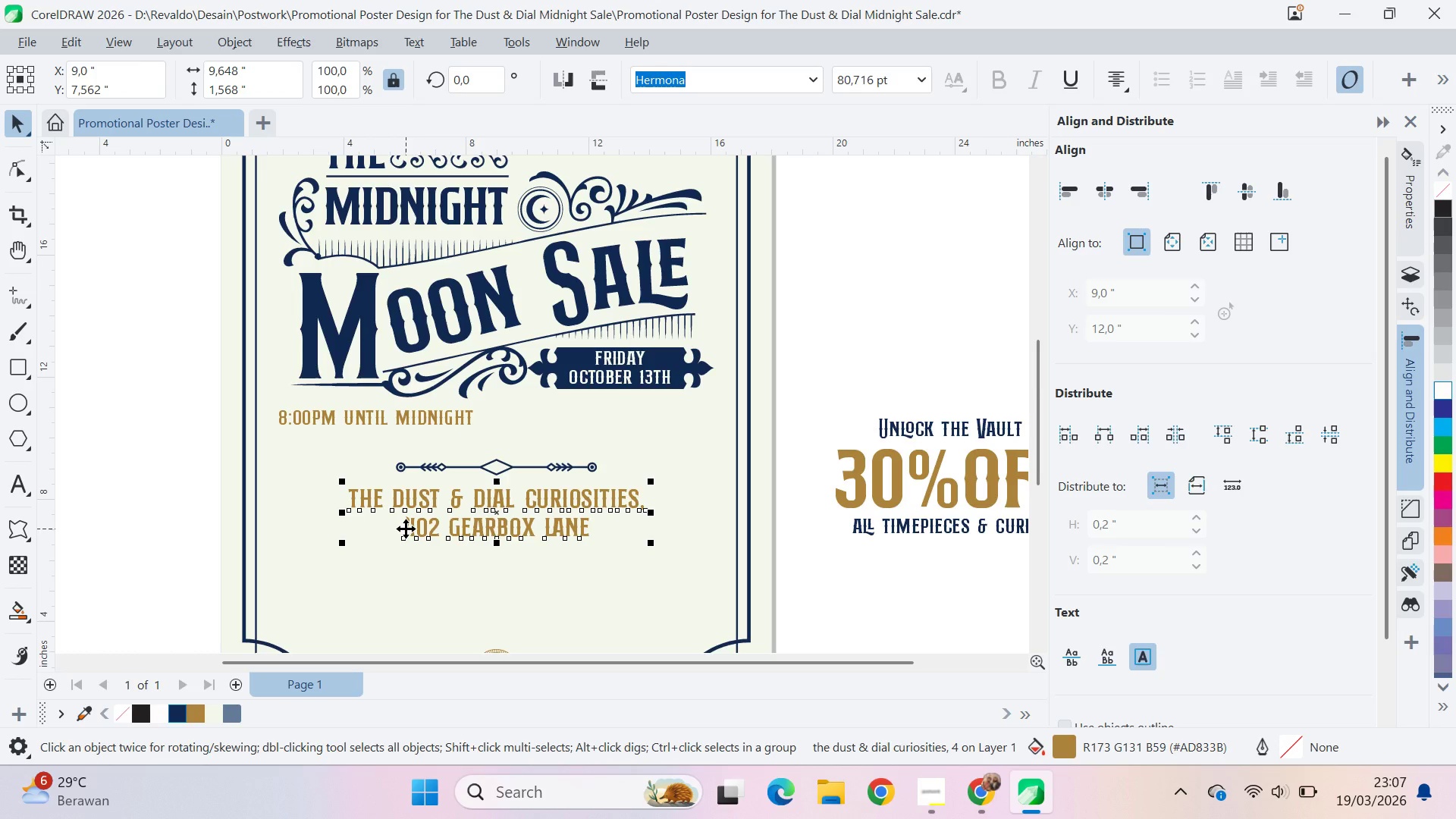 
wait(6.72)
 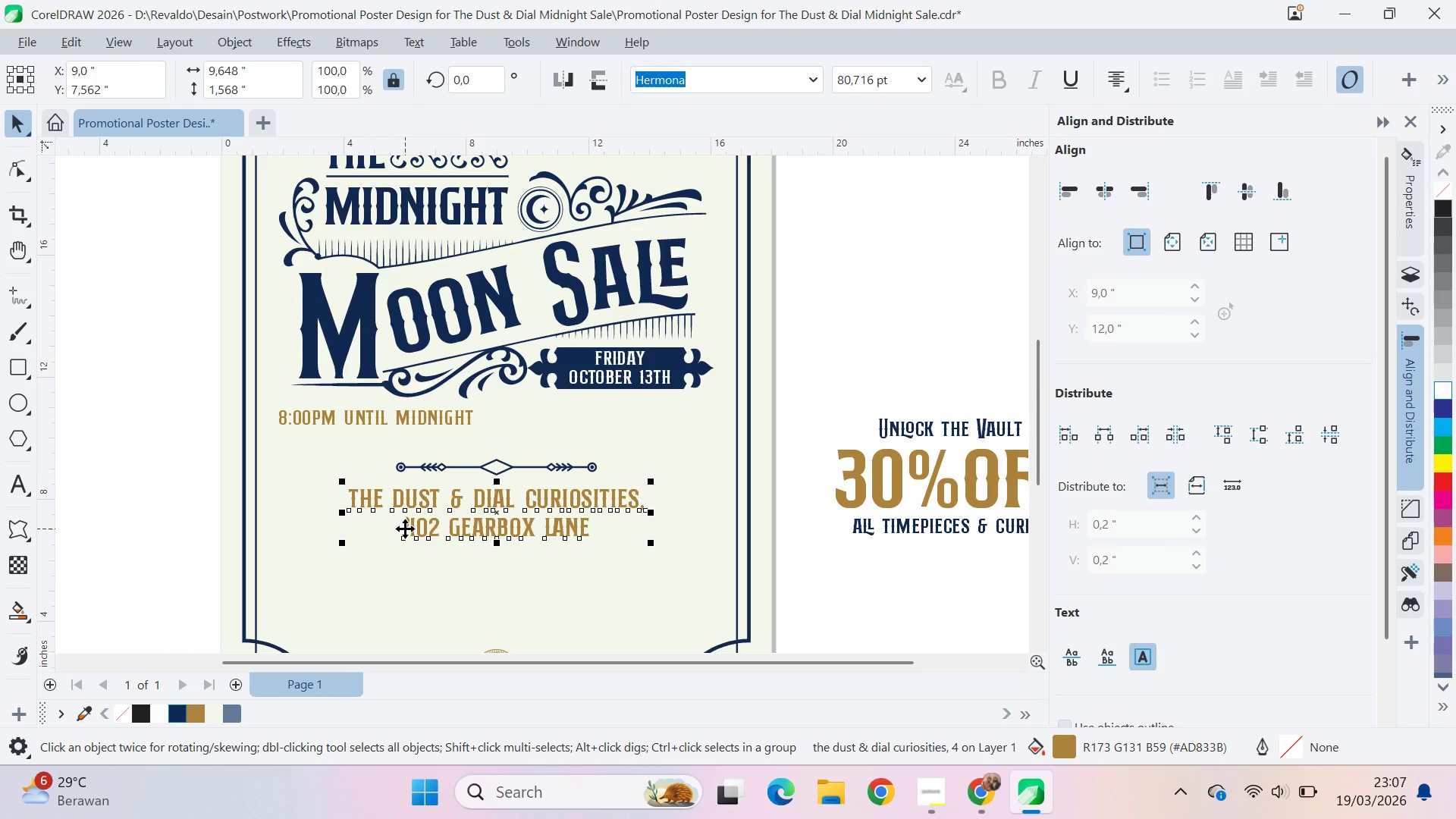 
left_click_drag(start_coordinate=[476, 505], to_coordinate=[610, 428])
 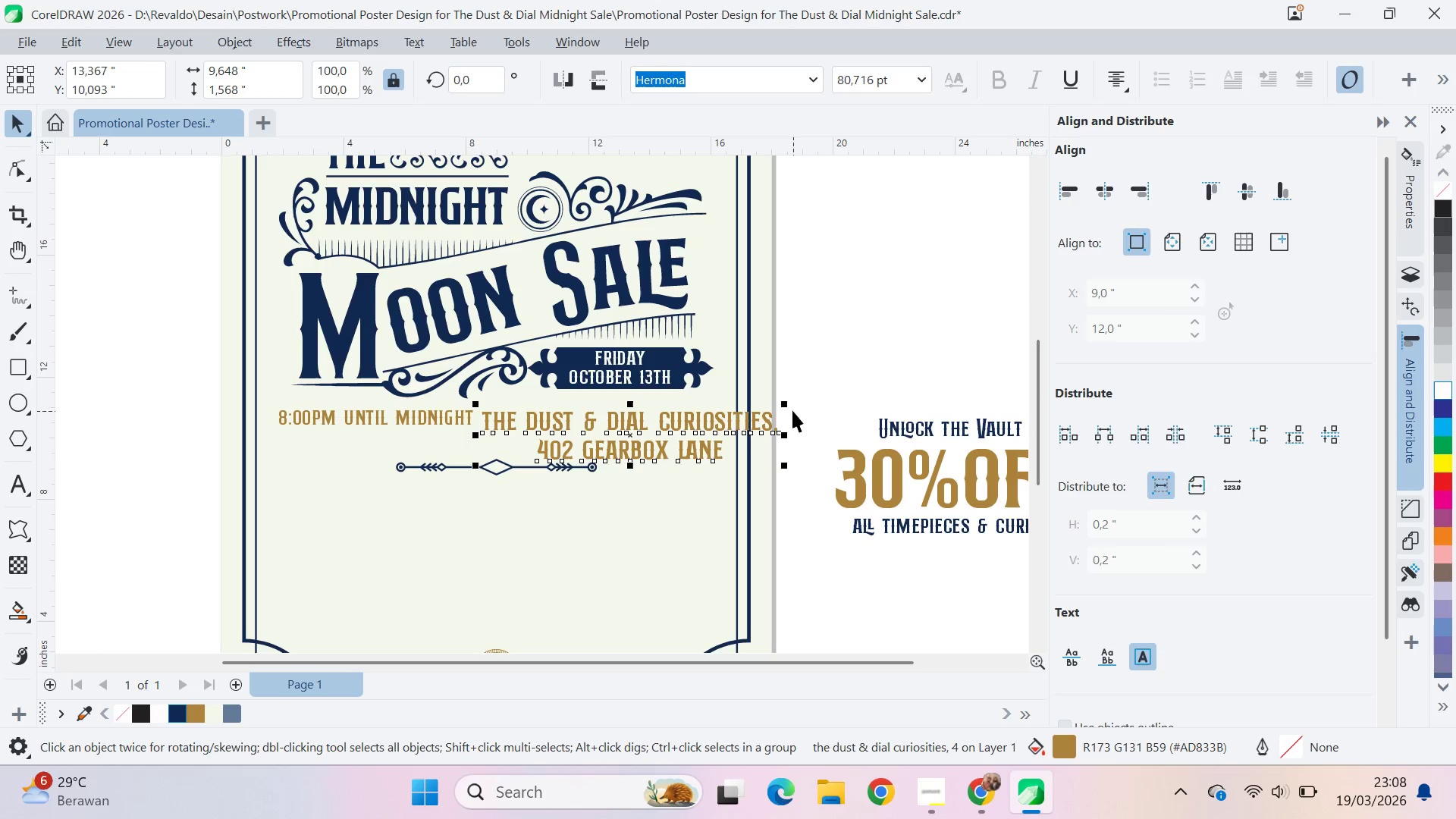 
left_click_drag(start_coordinate=[792, 406], to_coordinate=[817, 428])
 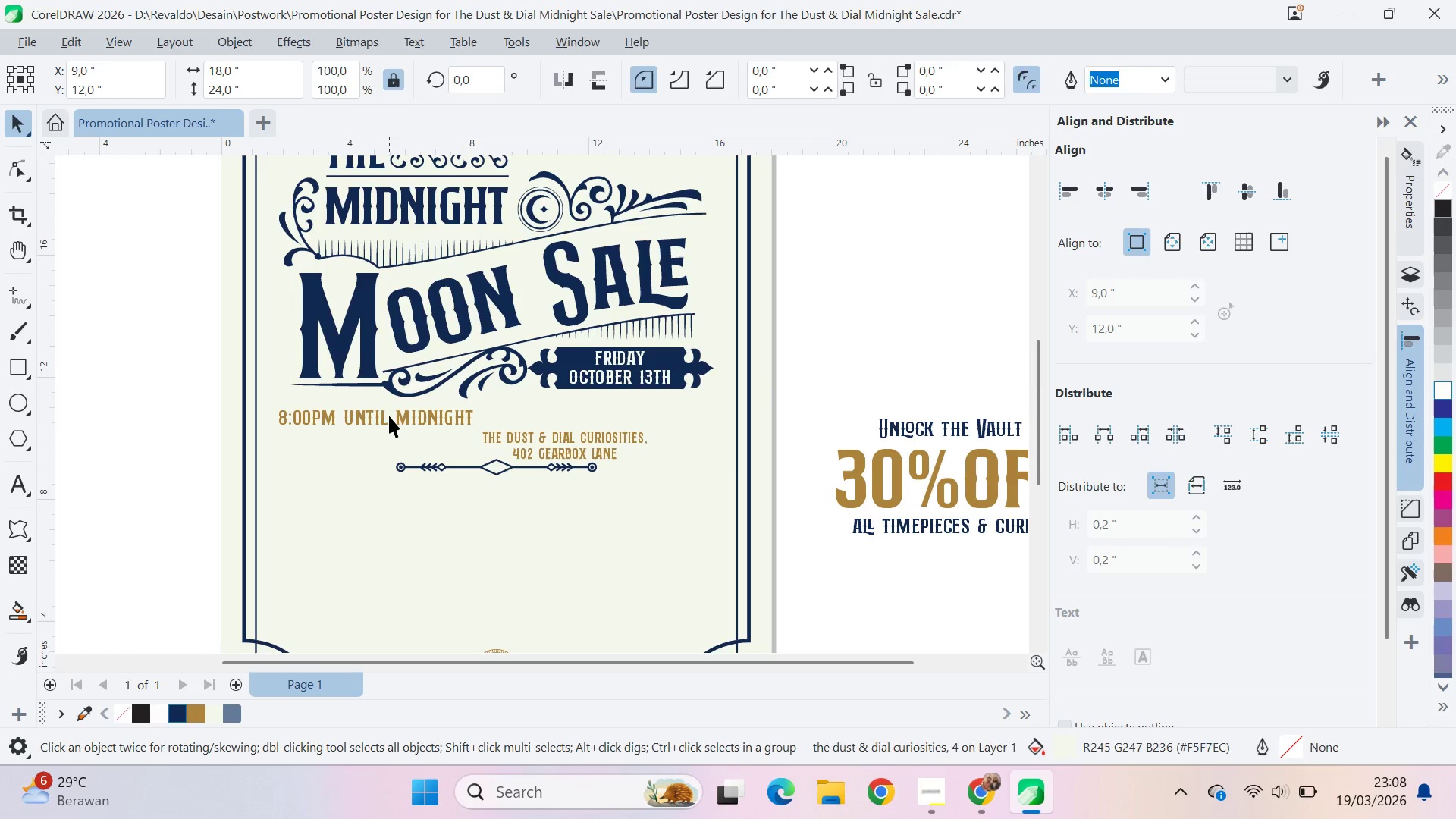 
double_click([381, 422])
 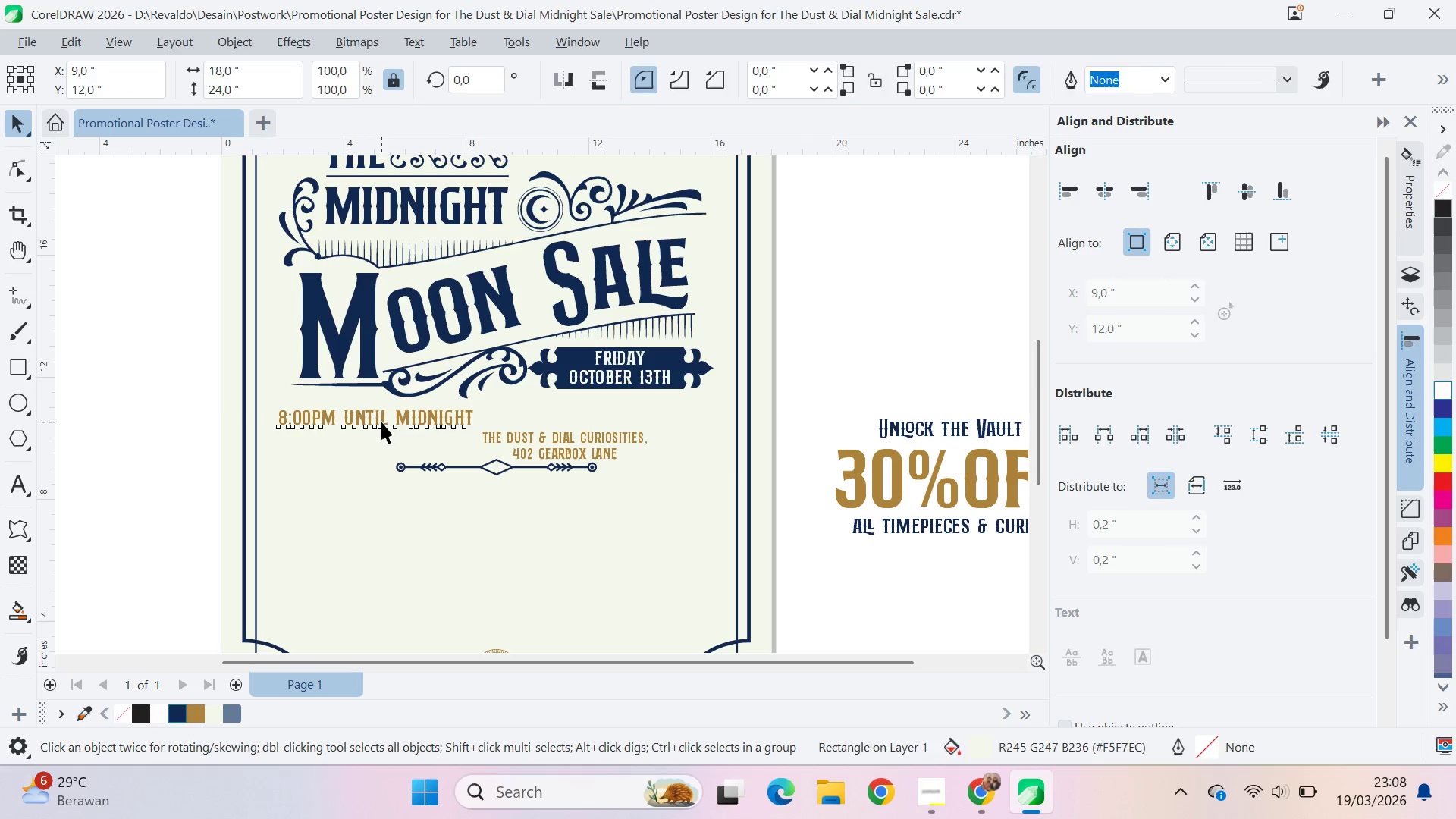 
triple_click([381, 422])
 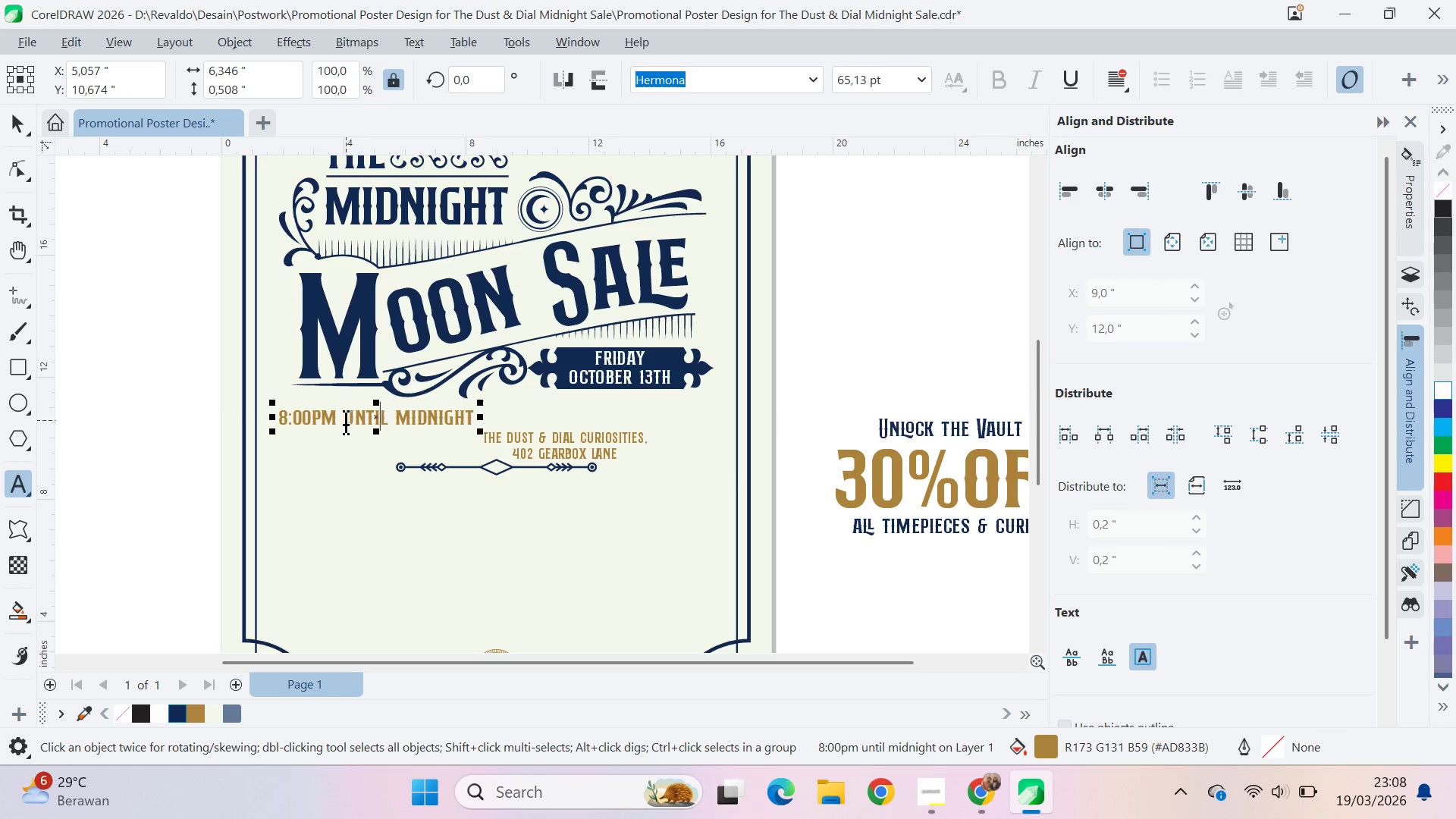 
triple_click([346, 419])
 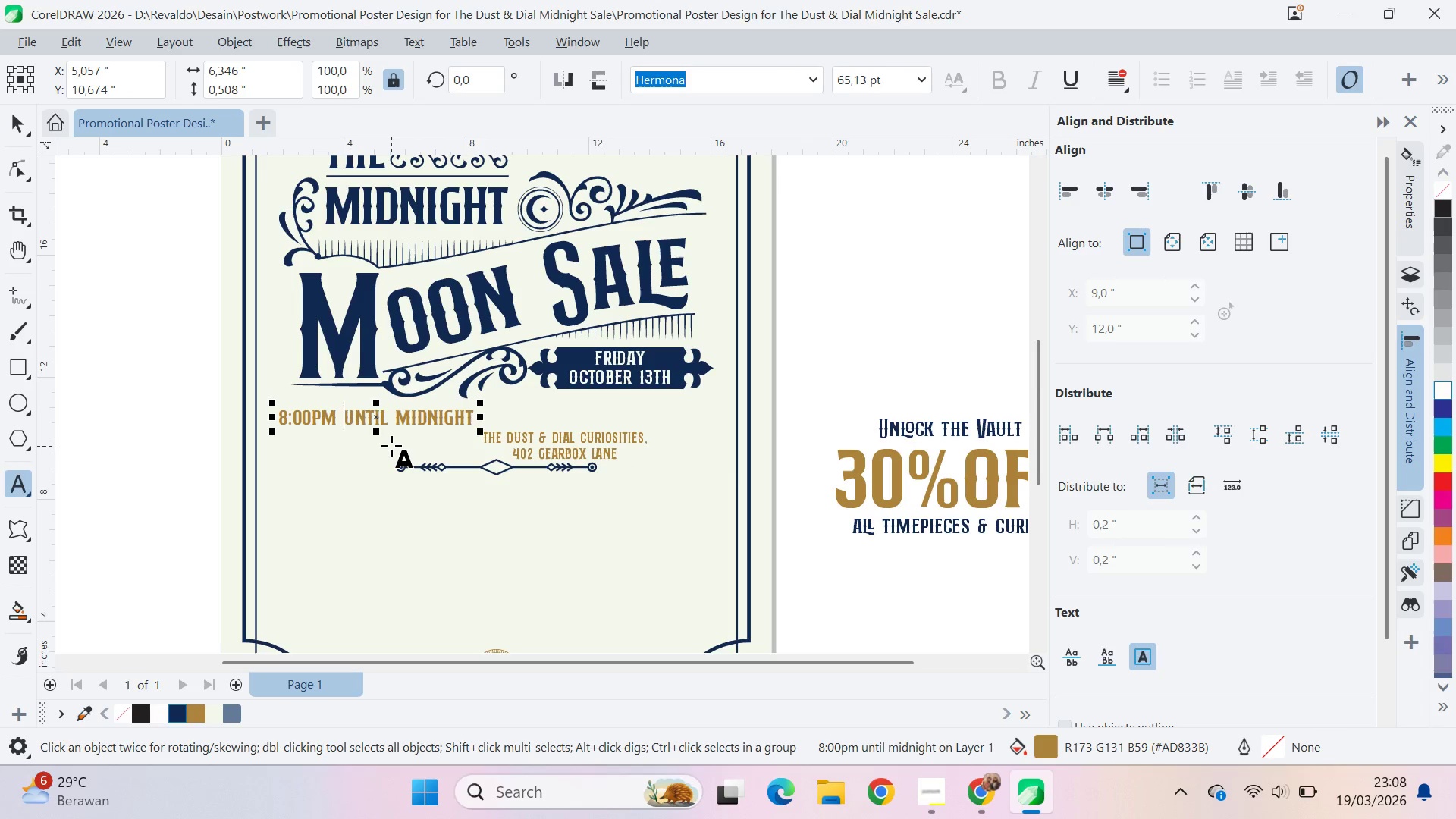 
key(Enter)
 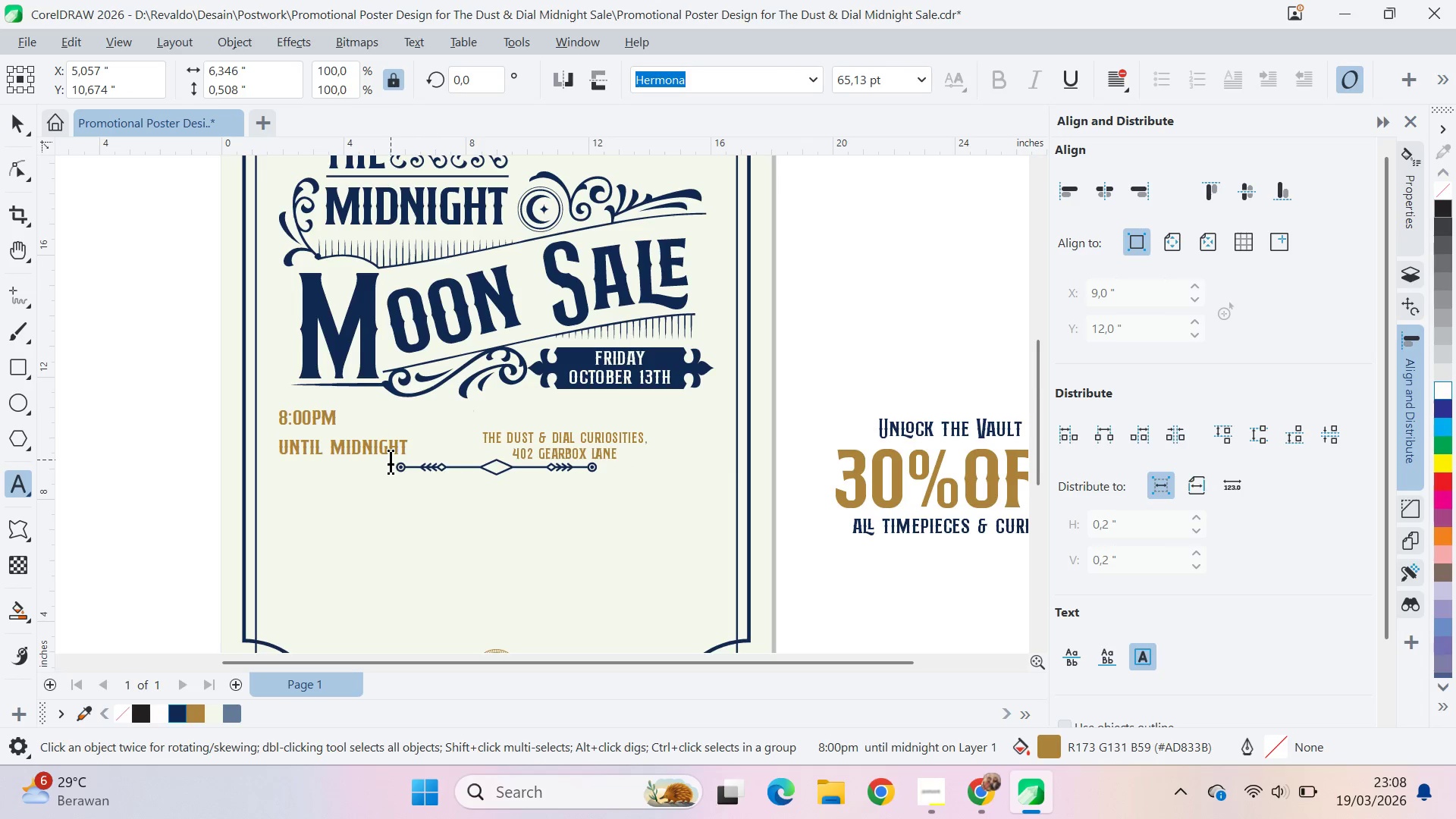 
key(V)
 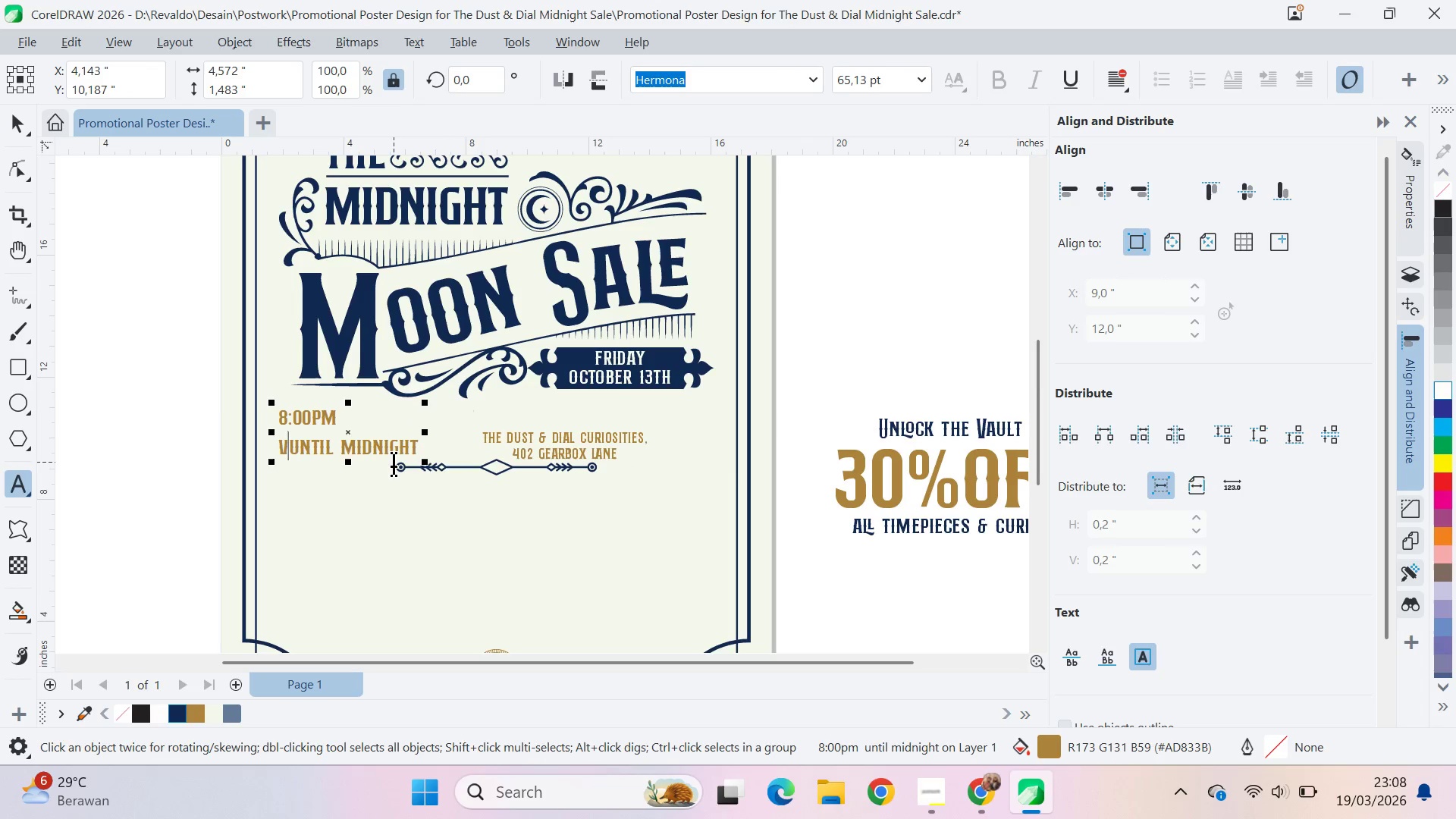 
key(Control+Z)
 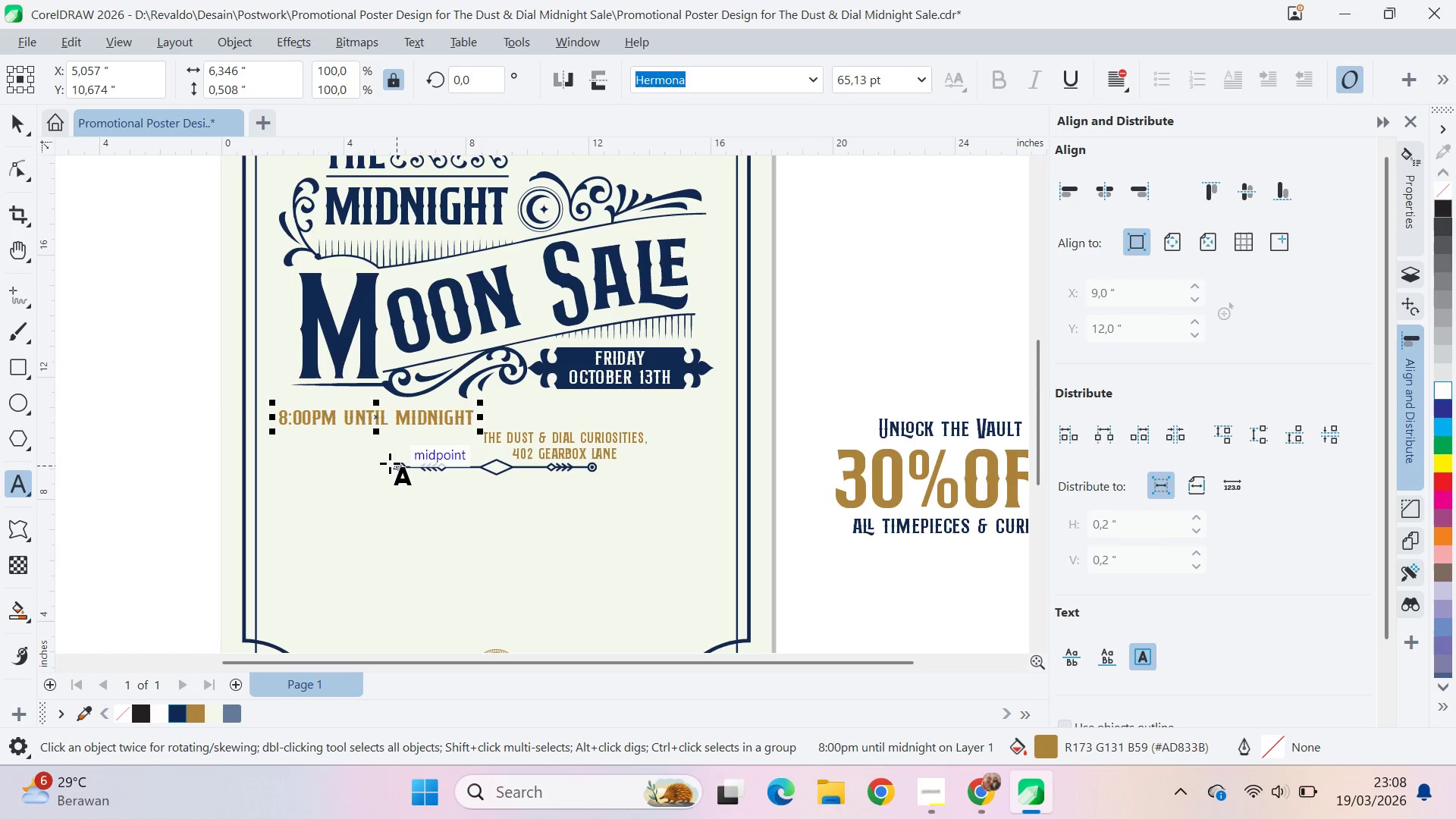 
key(Control+Z)
 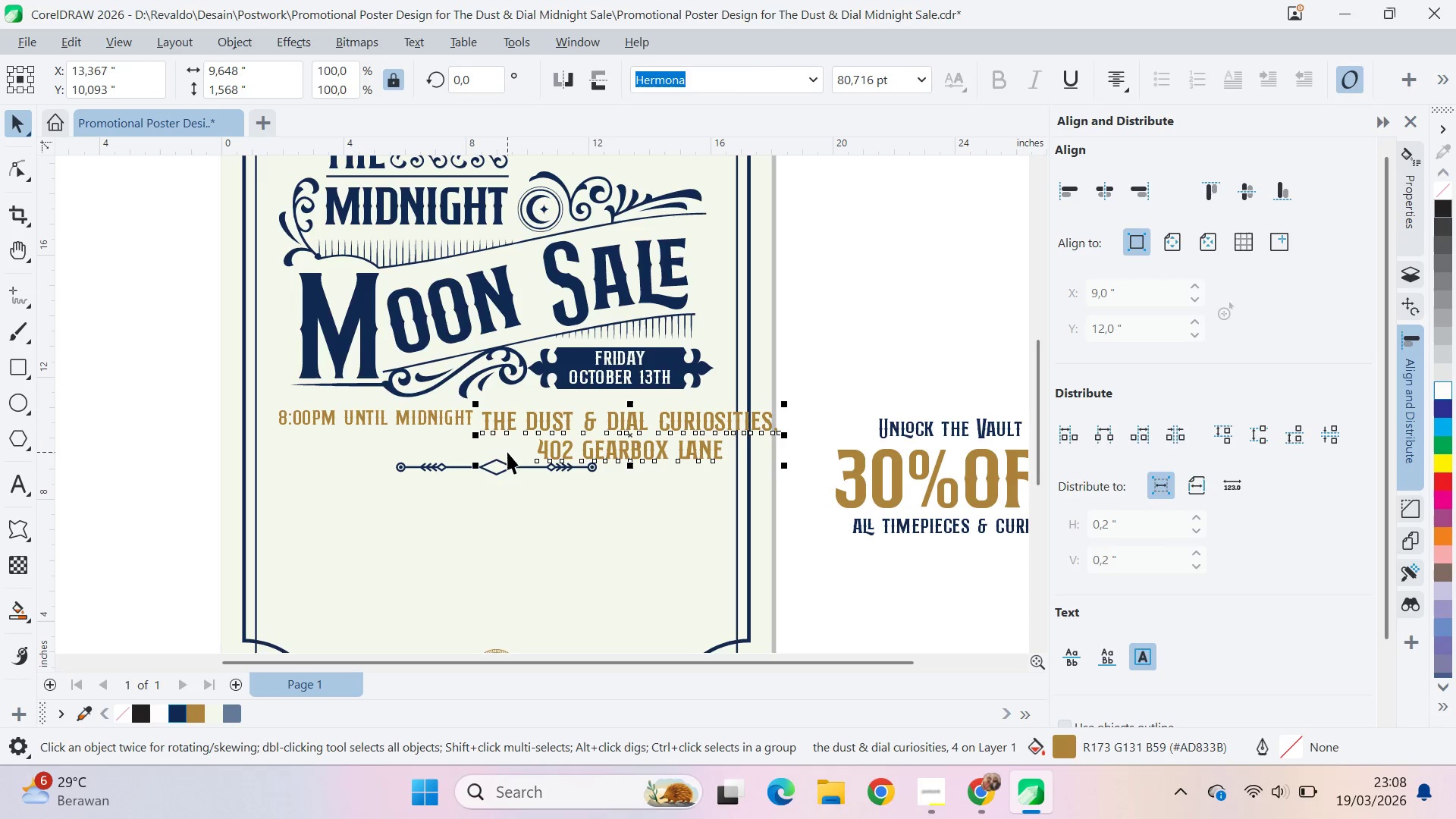 
key(V)
 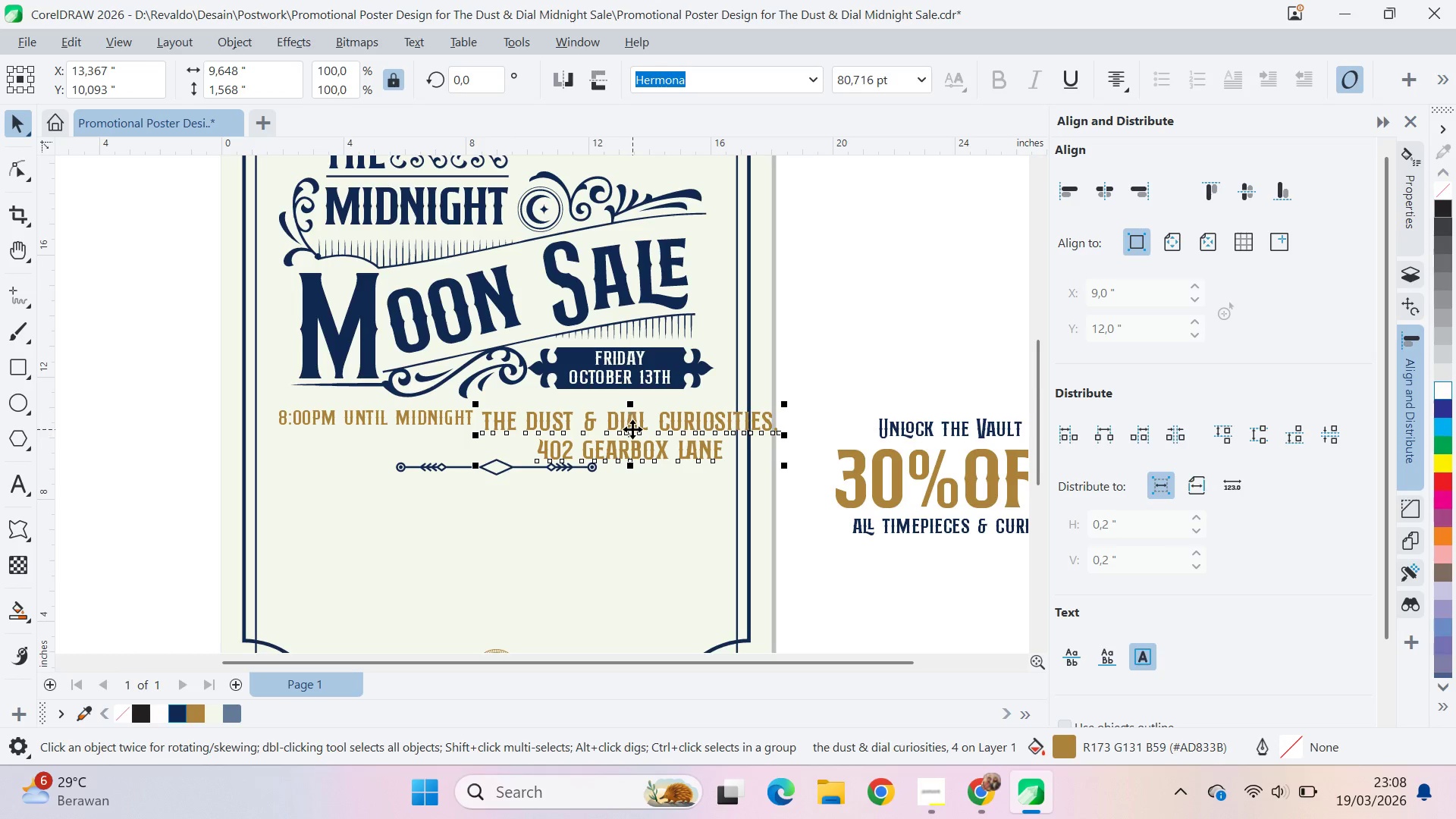 
left_click_drag(start_coordinate=[632, 431], to_coordinate=[650, 433])
 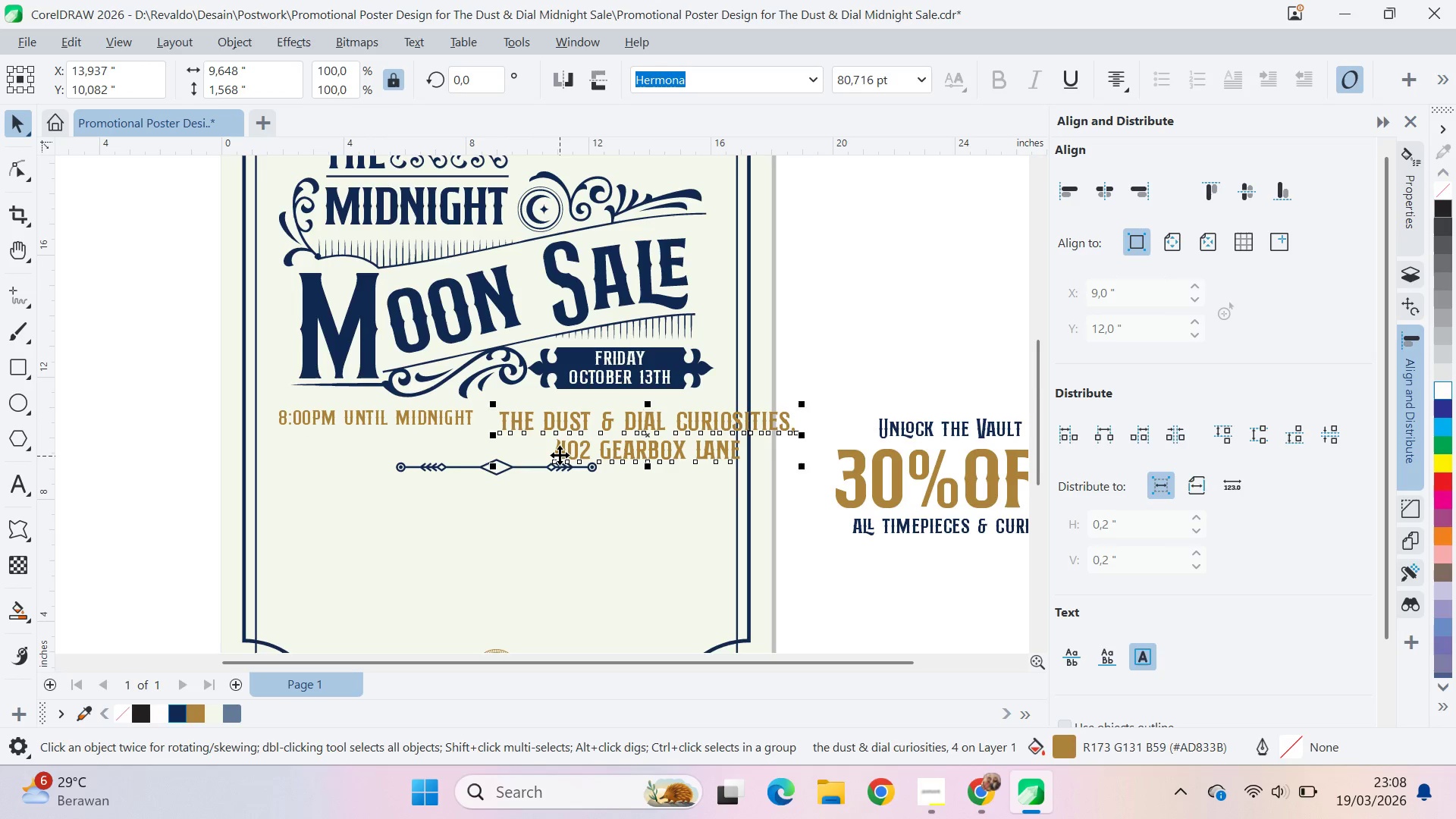 
double_click([560, 455])
 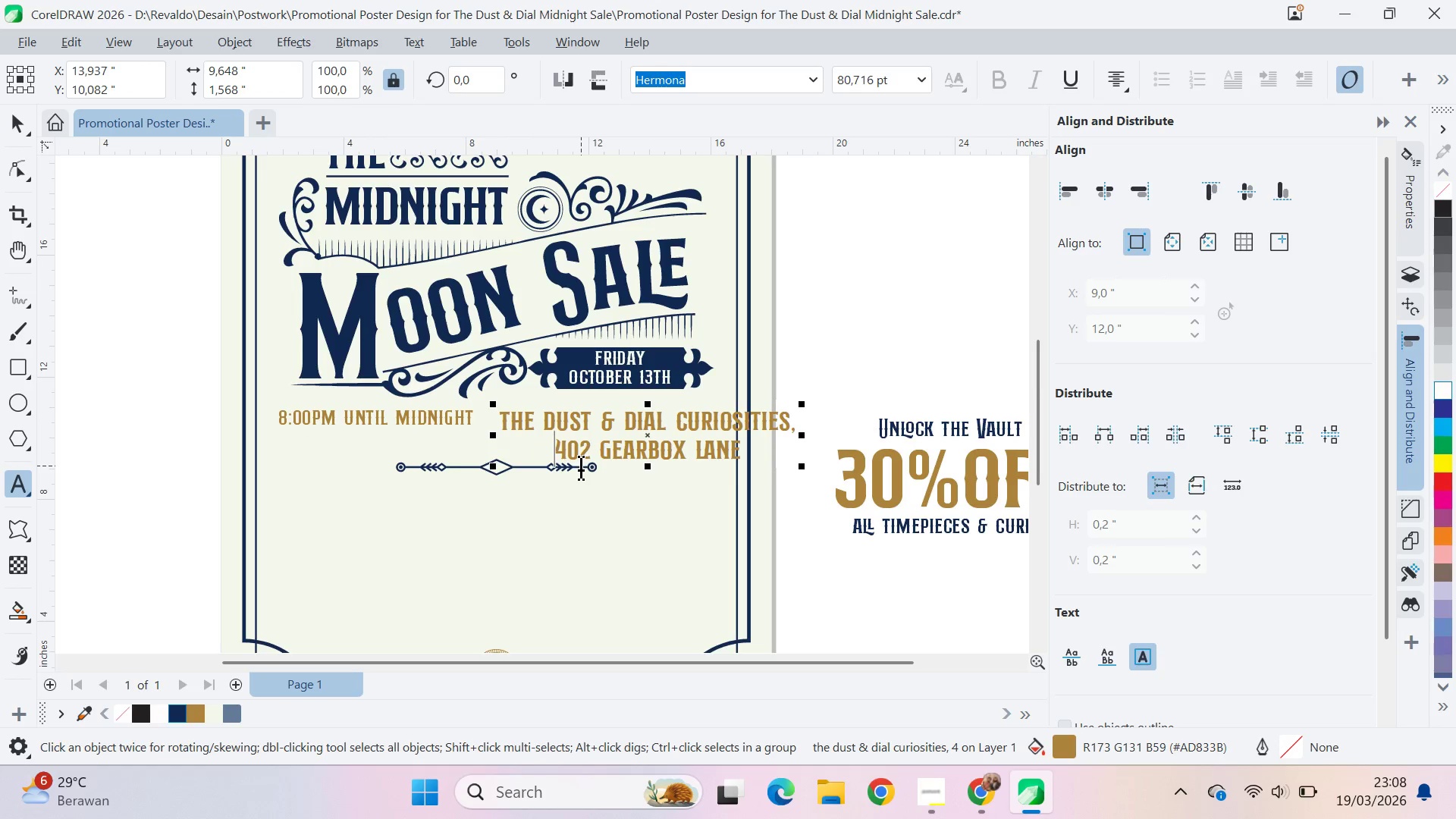 
key(Backspace)
 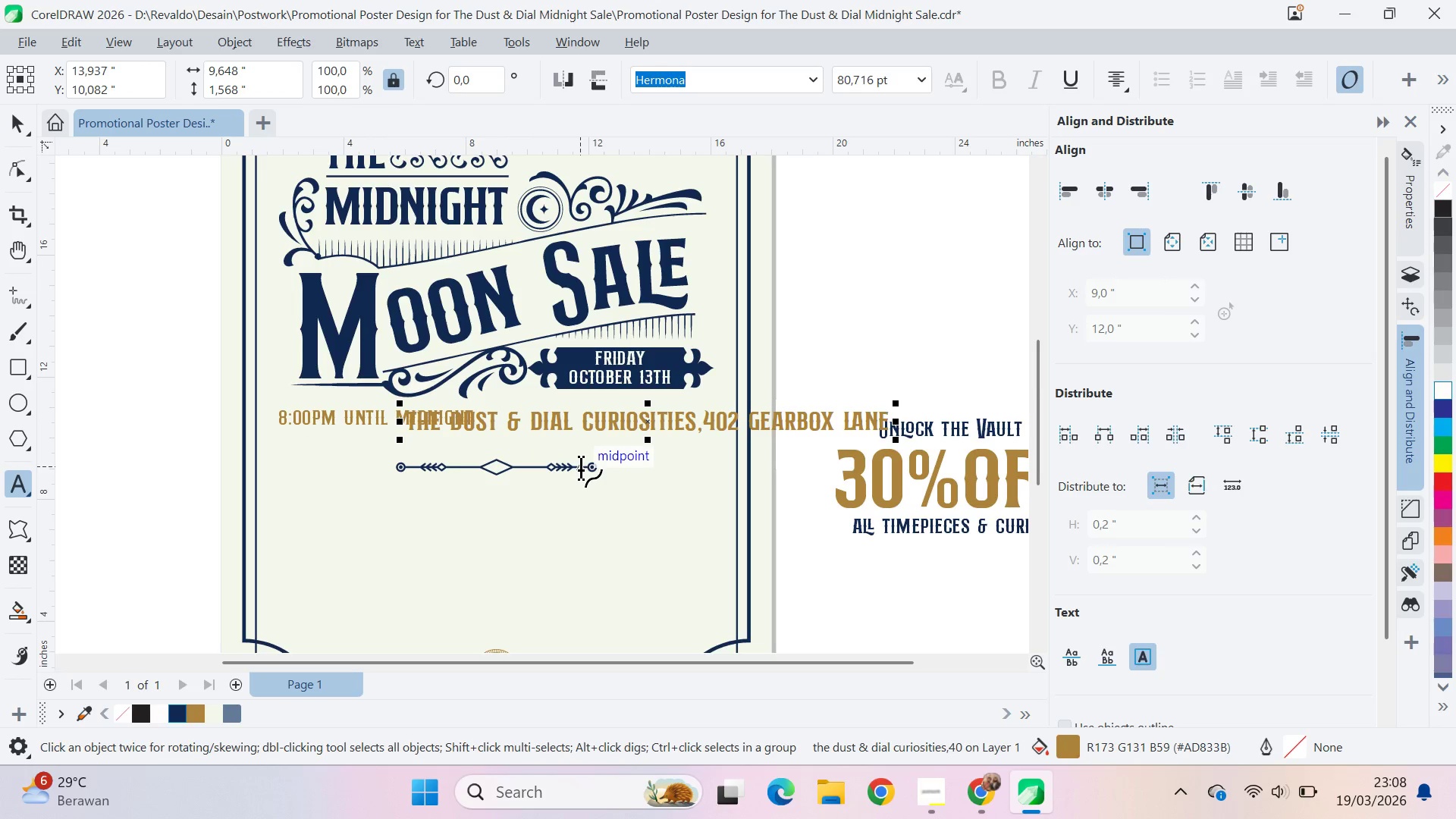 
key(Space)
 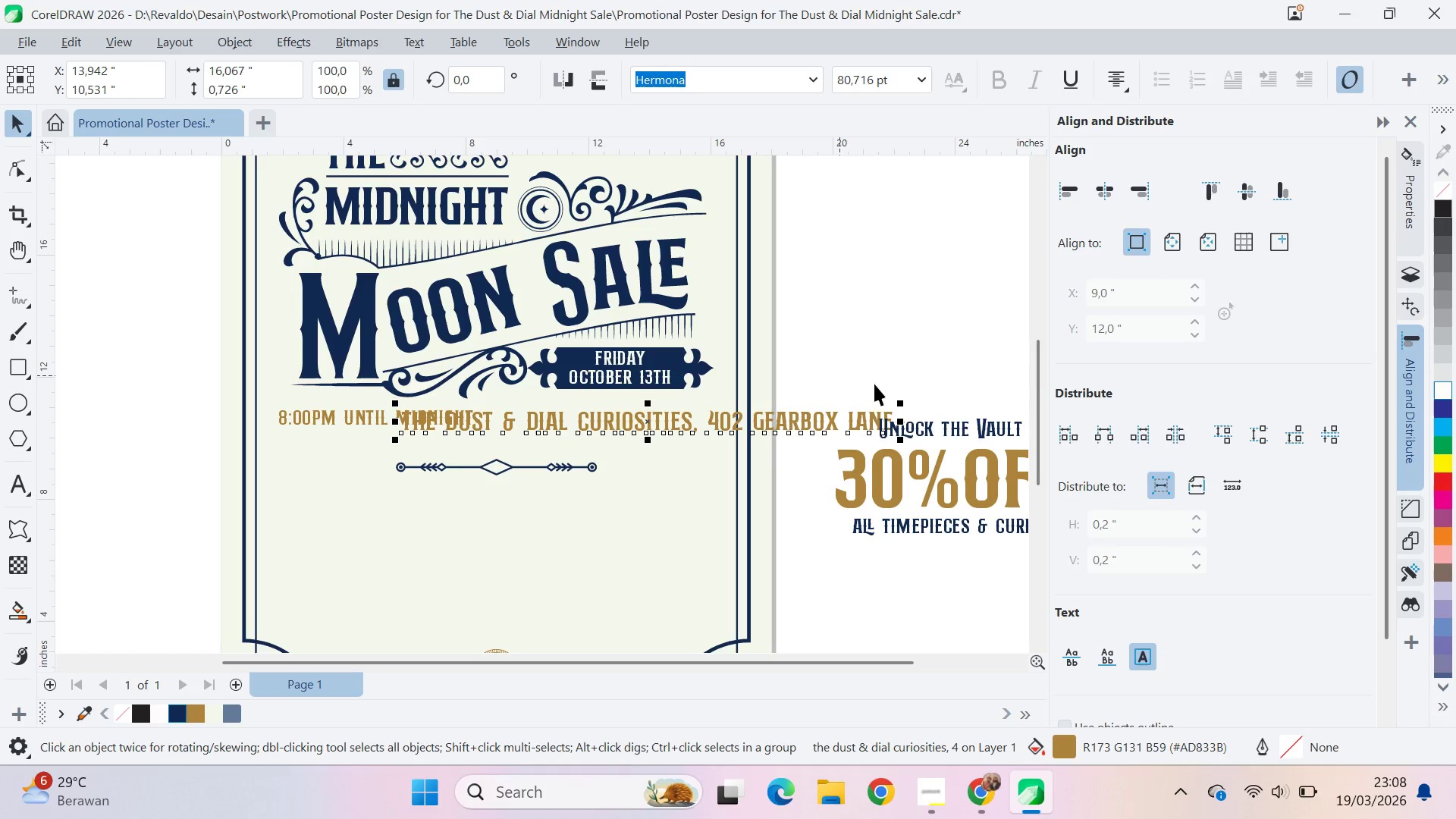 
left_click_drag(start_coordinate=[905, 400], to_coordinate=[915, 402])
 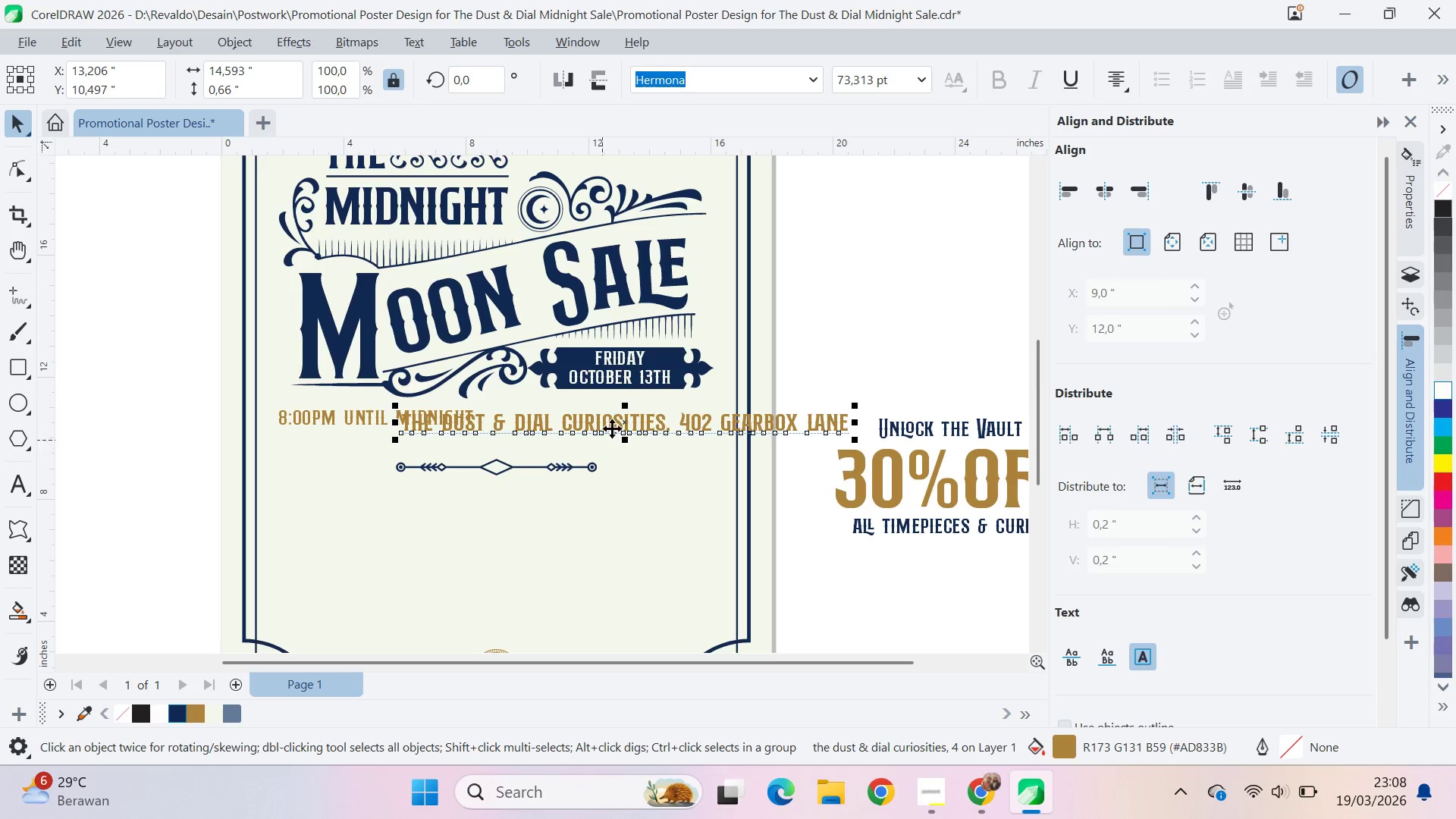 
left_click_drag(start_coordinate=[613, 426], to_coordinate=[526, 451])
 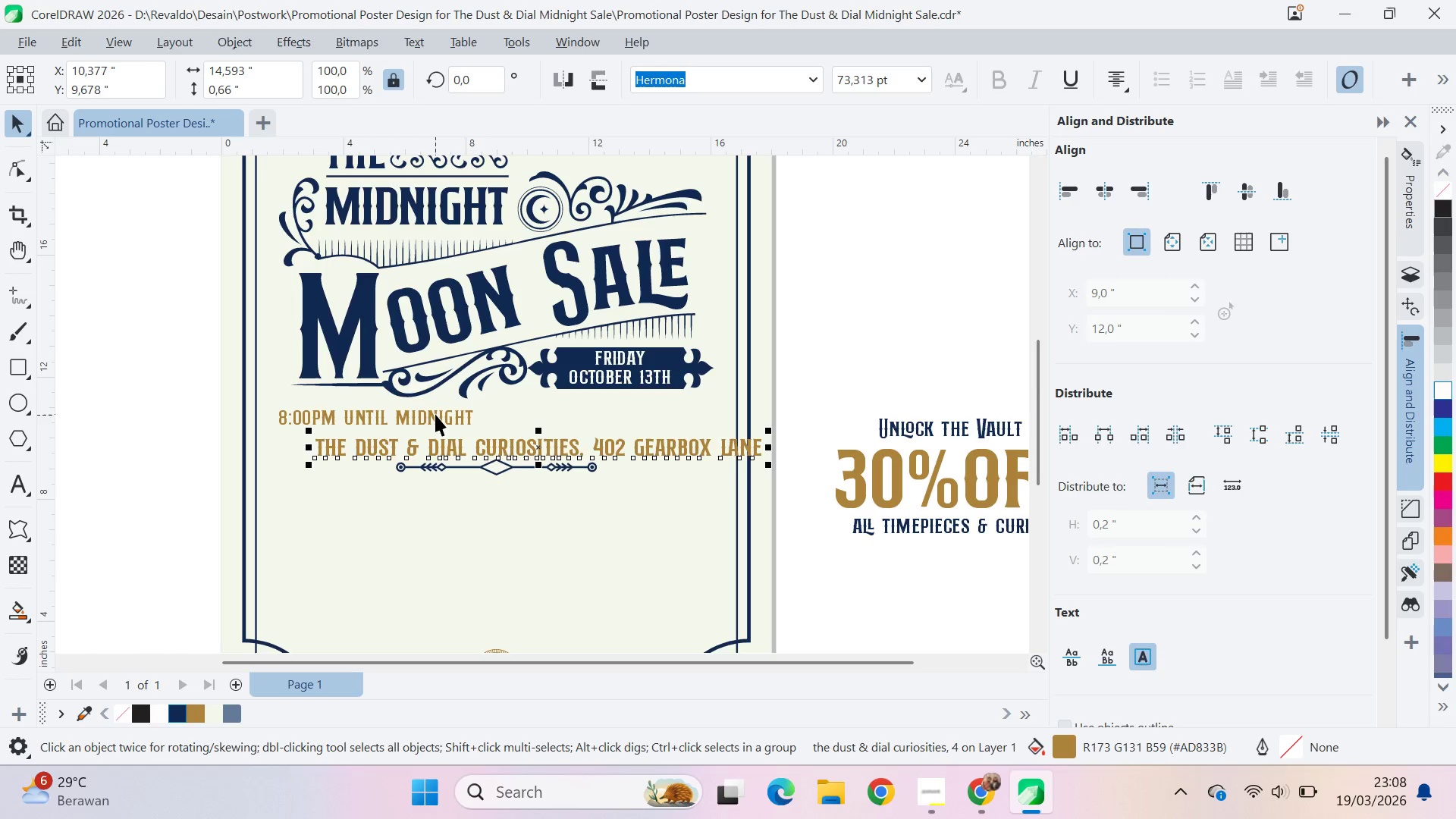 
hold_key(key=ShiftLeft, duration=0.39)
left_click([435, 413])
 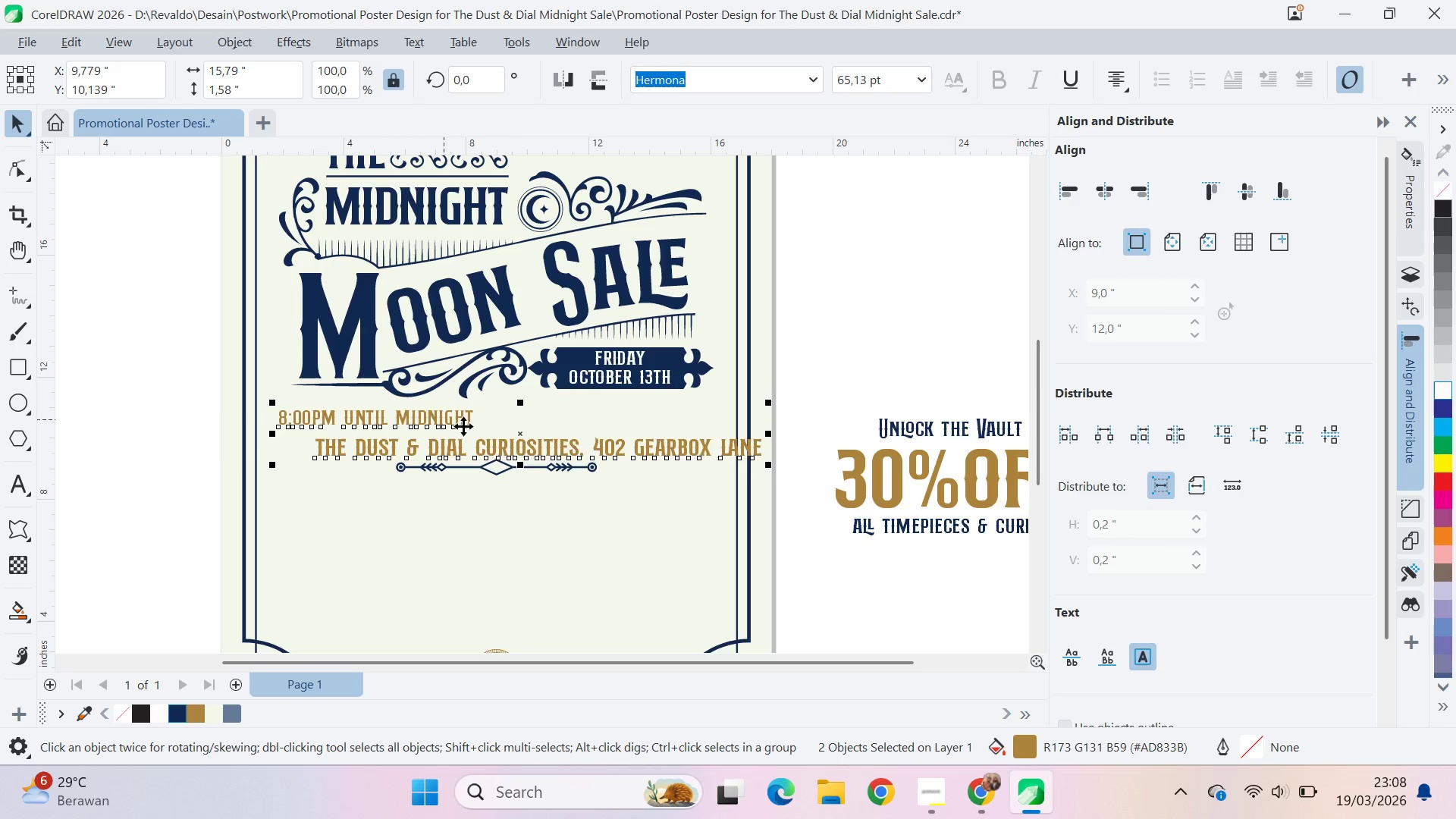 
key(C)
 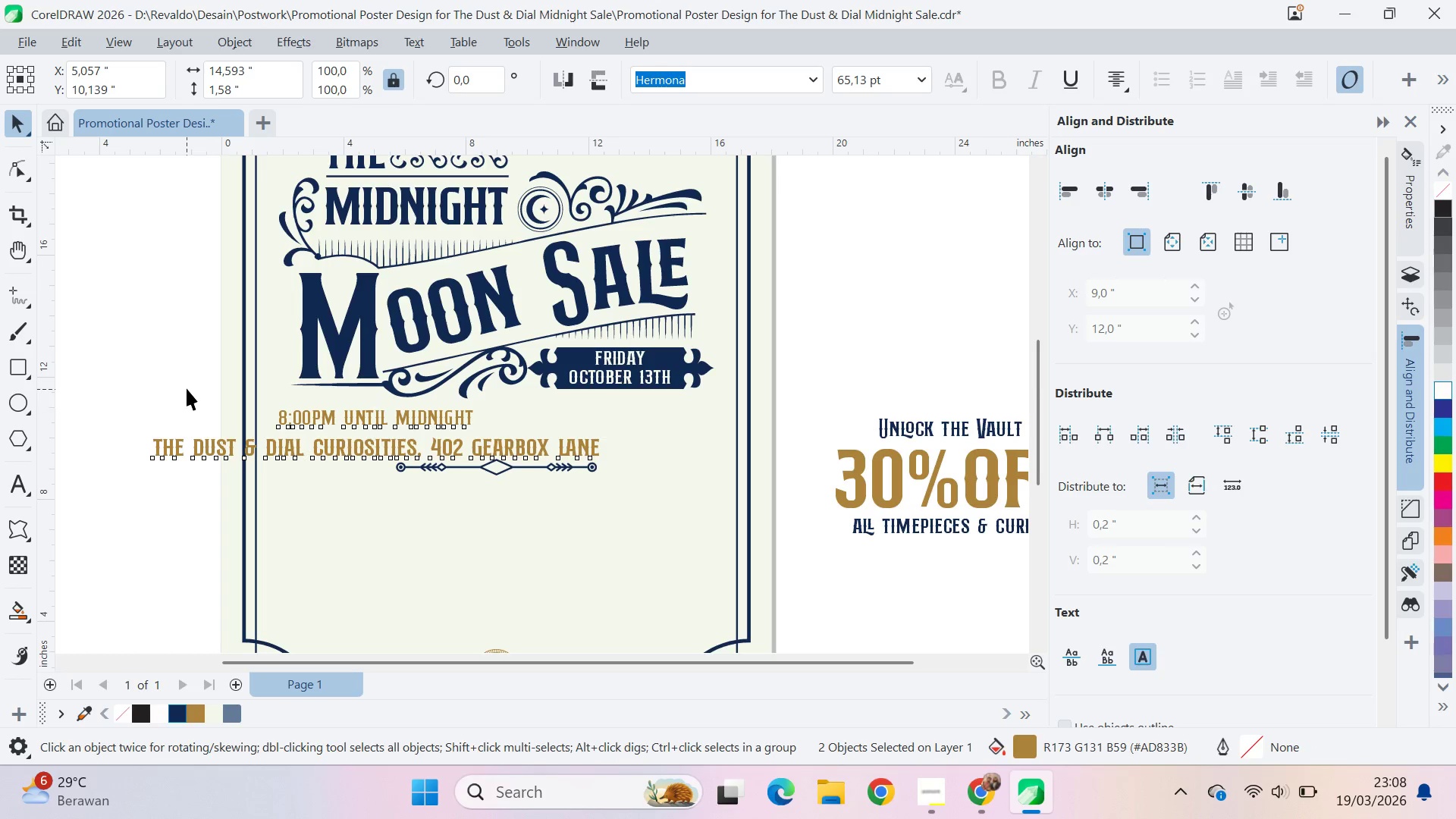 
left_click_drag(start_coordinate=[394, 448], to_coordinate=[394, 452])
 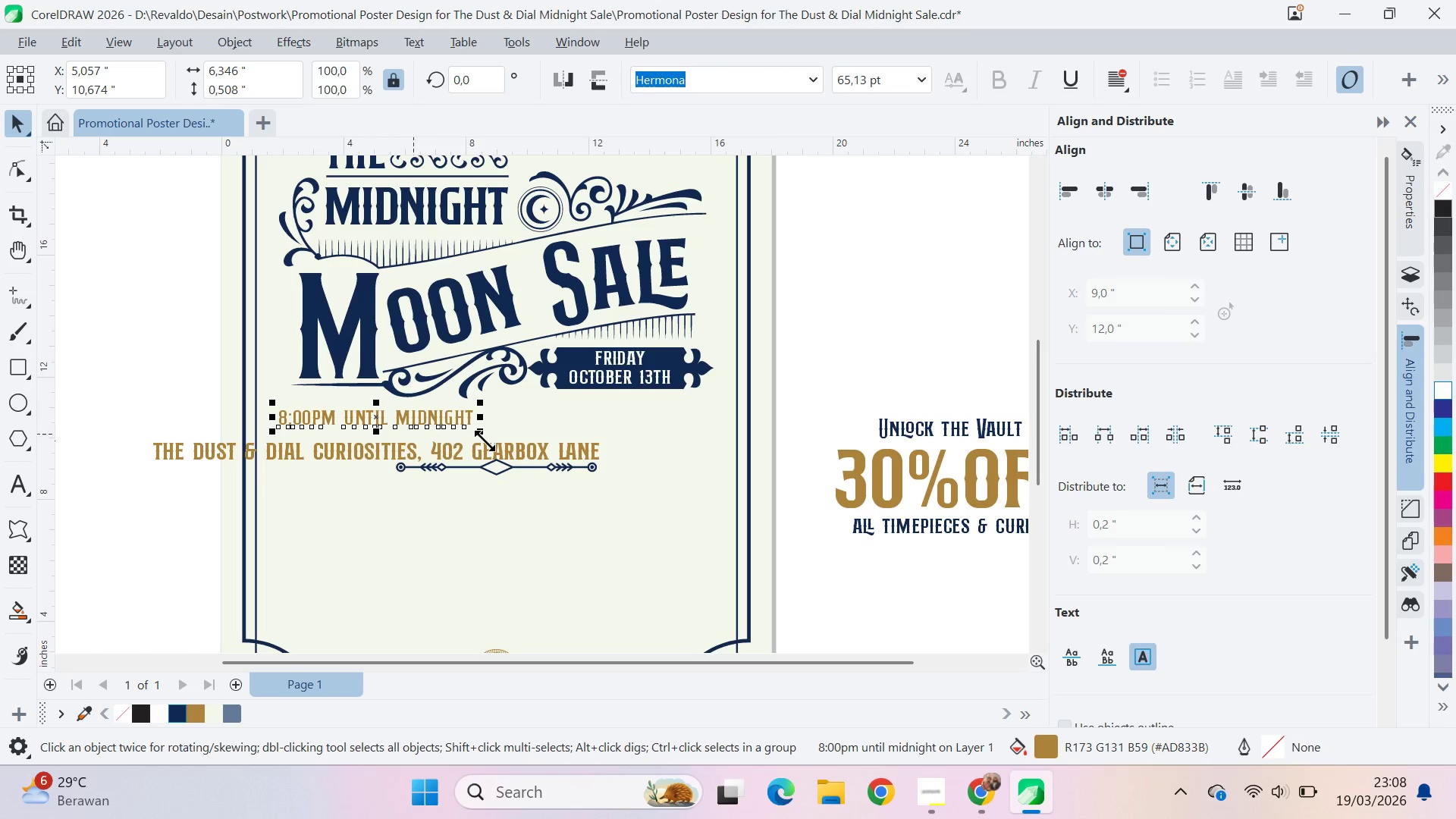 
hold_key(key=ShiftLeft, duration=1.5)
 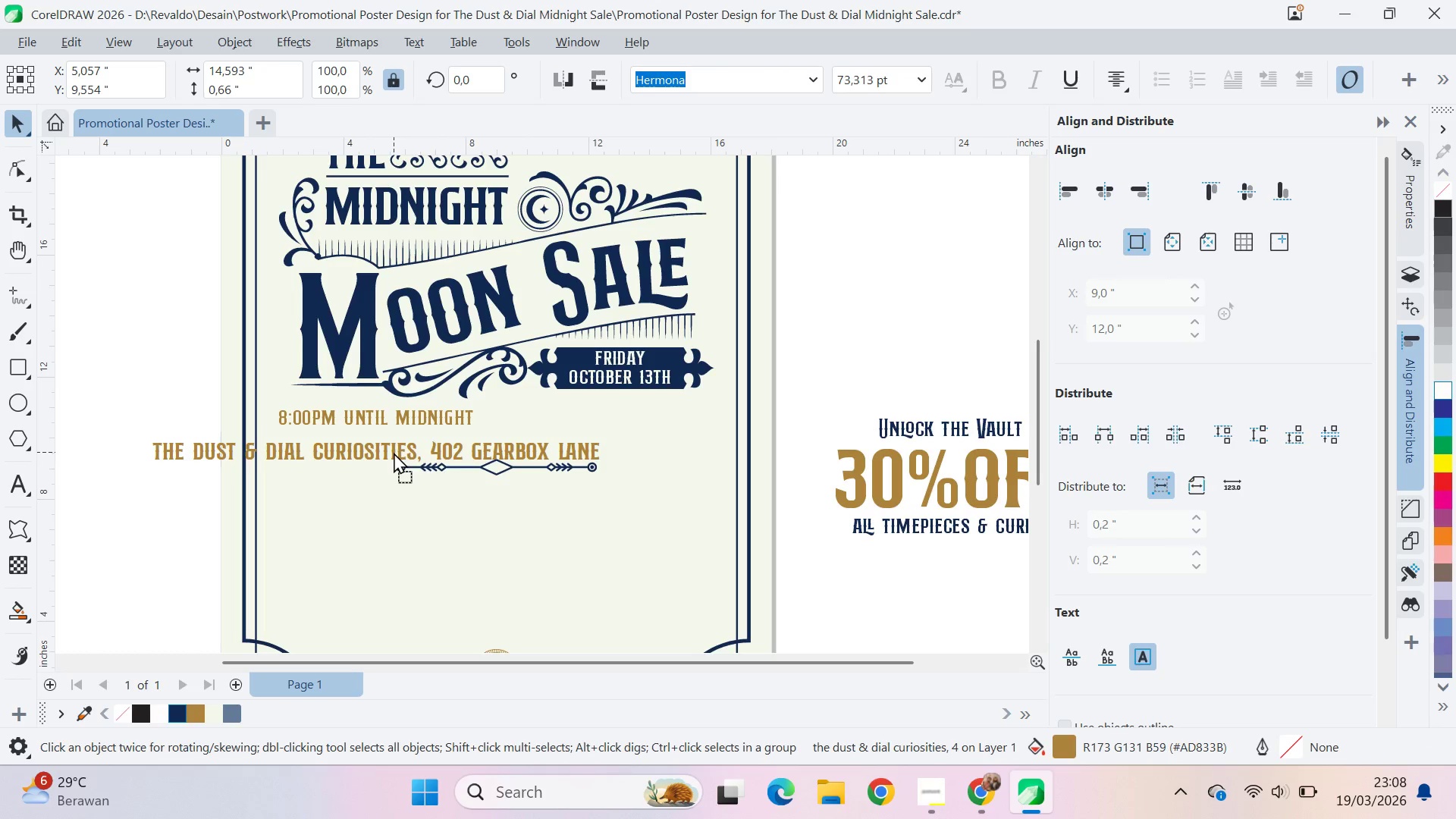 
hold_key(key=ShiftLeft, duration=0.64)
 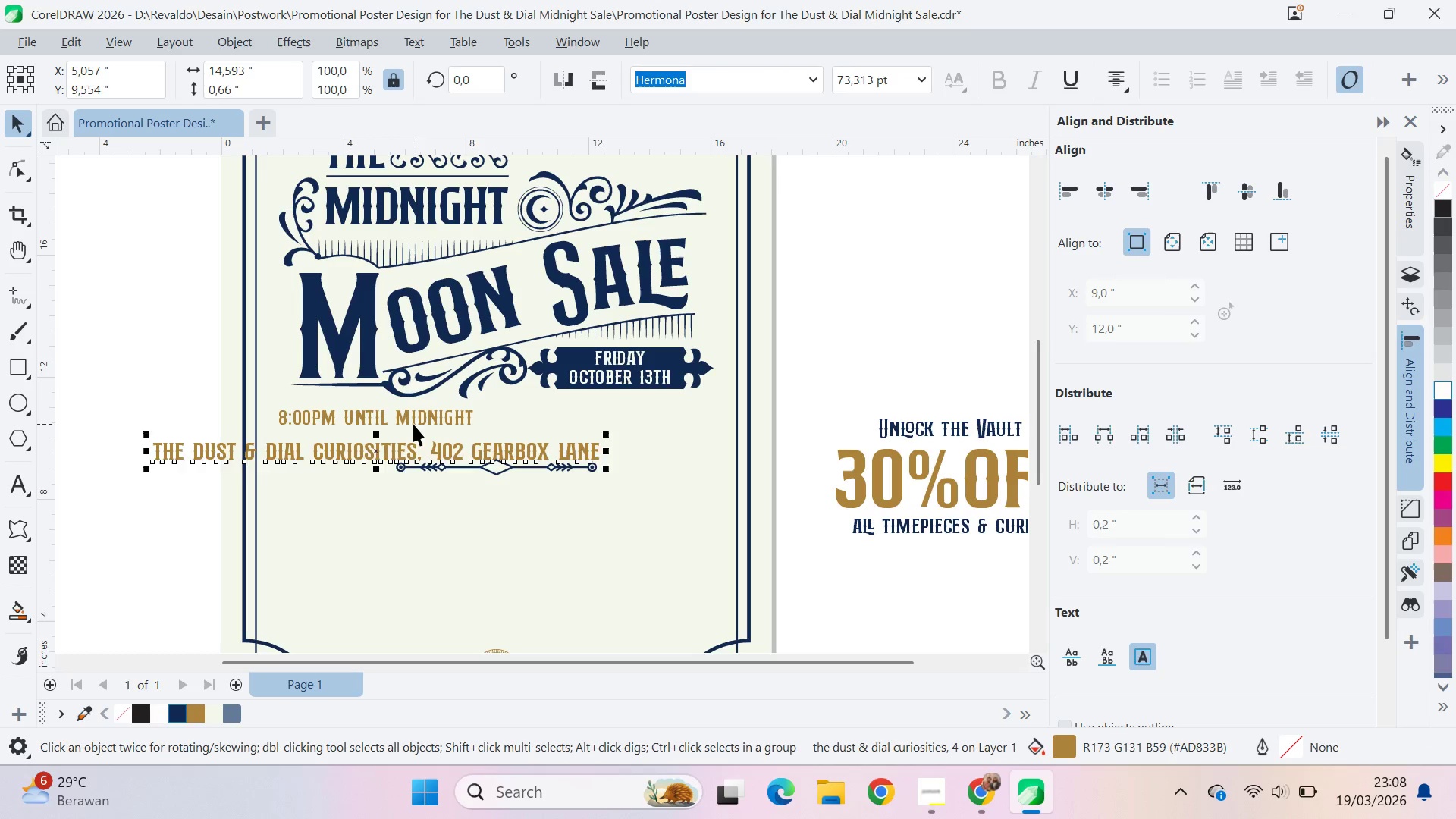 
left_click([413, 424])
 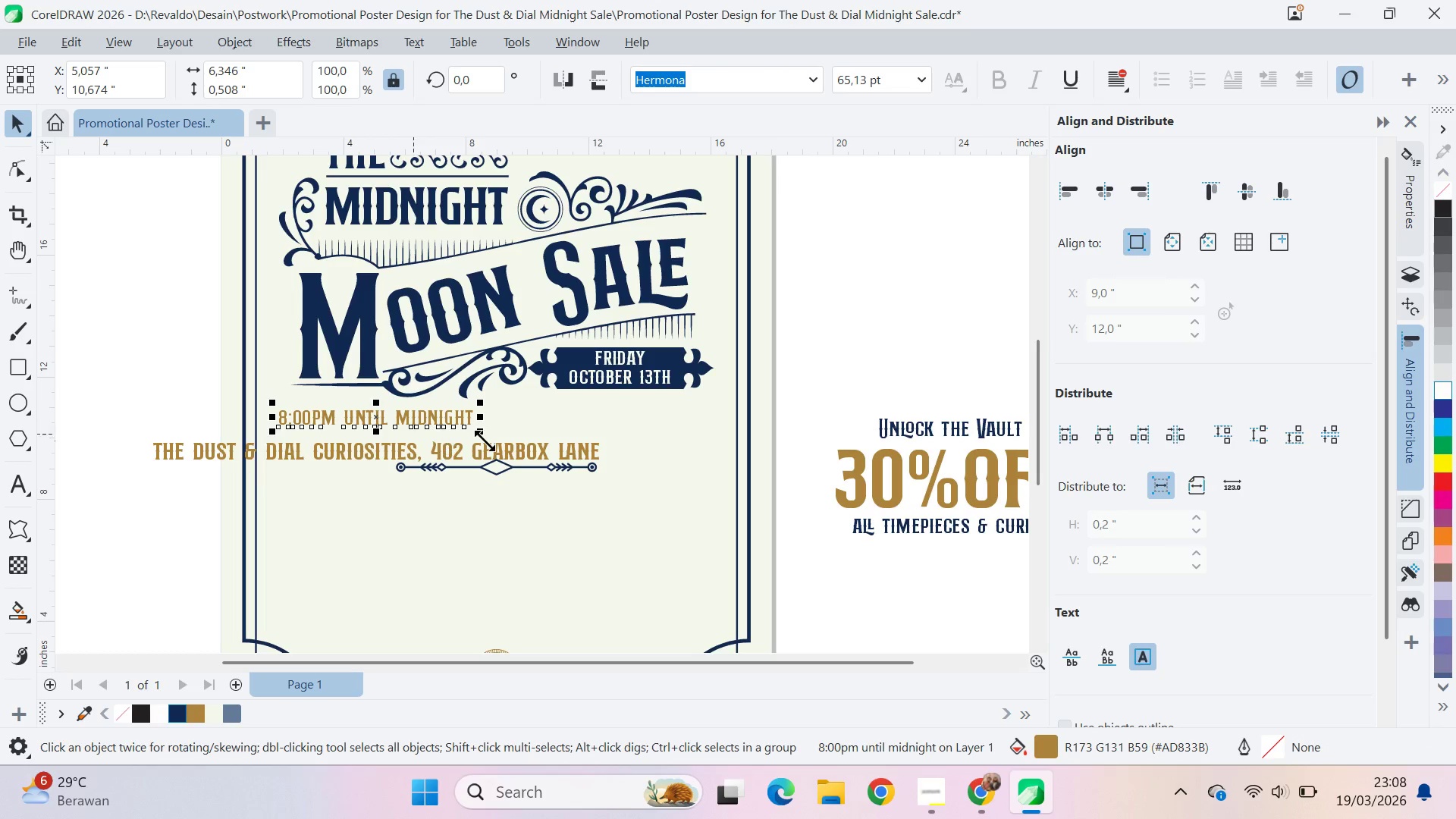 
hold_key(key=ShiftLeft, duration=1.5)
left_click_drag(start_coordinate=[485, 438], to_coordinate=[515, 456])
 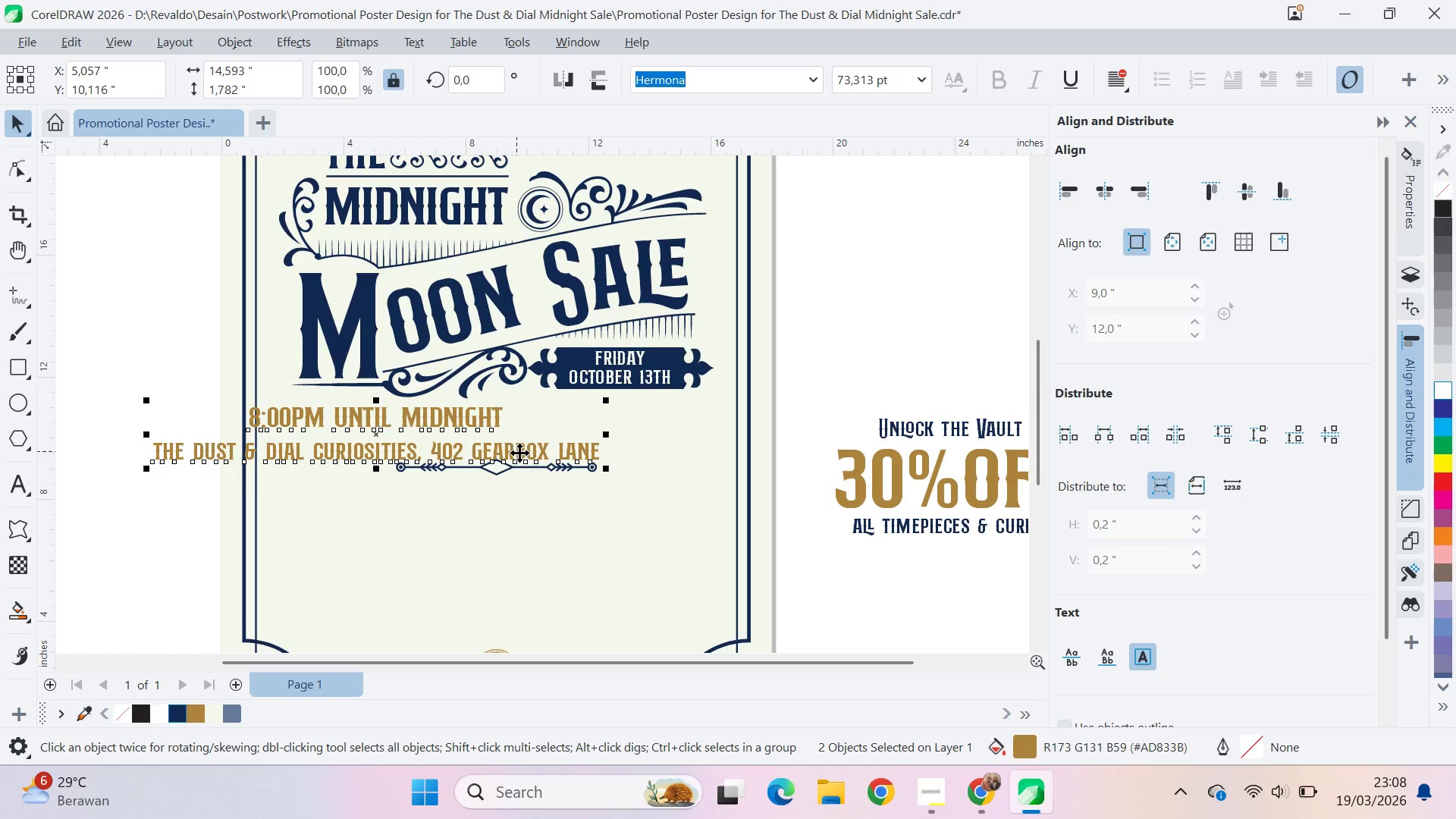 
hold_key(key=ShiftLeft, duration=1.25)
 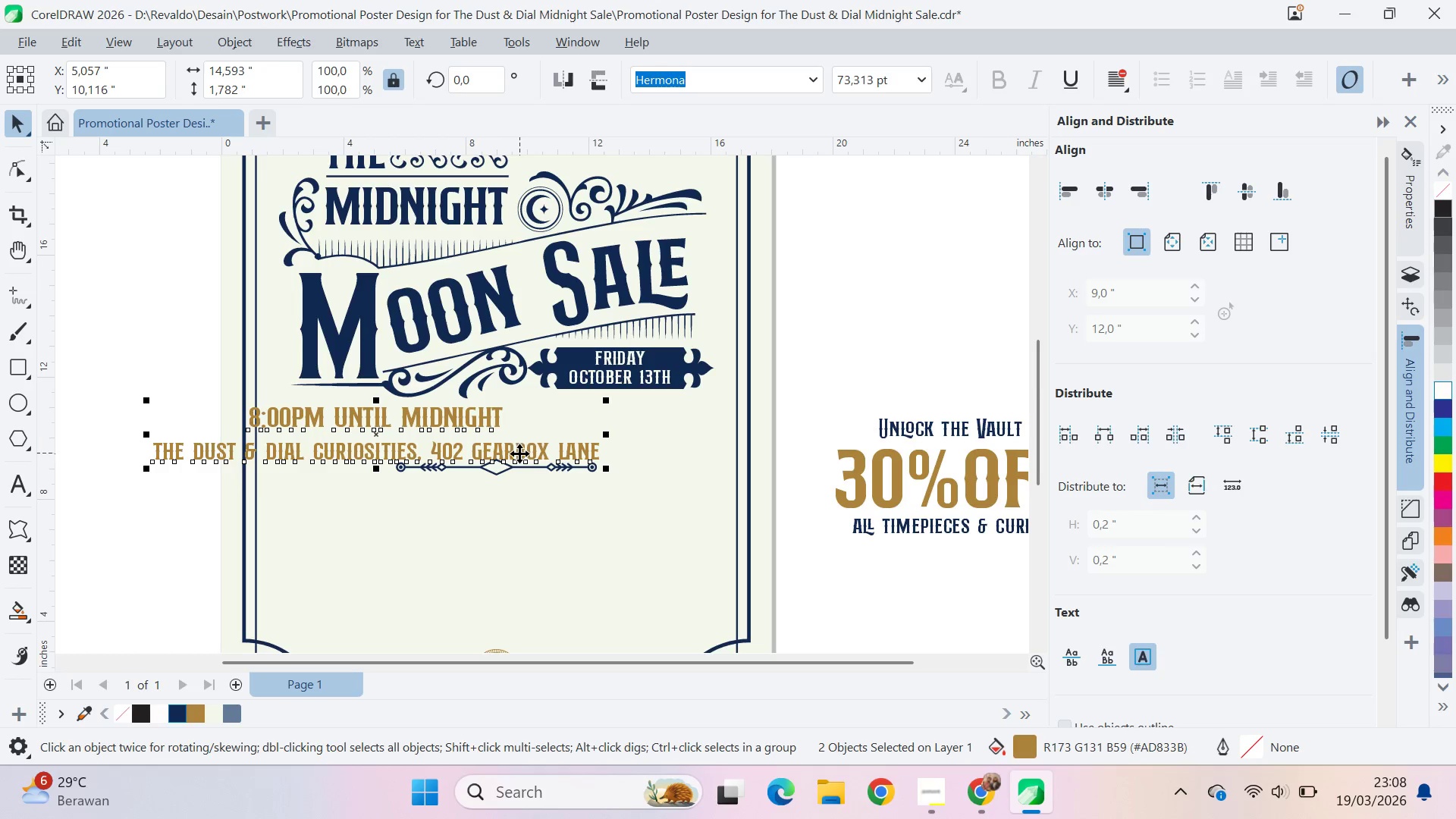 
key(C)
 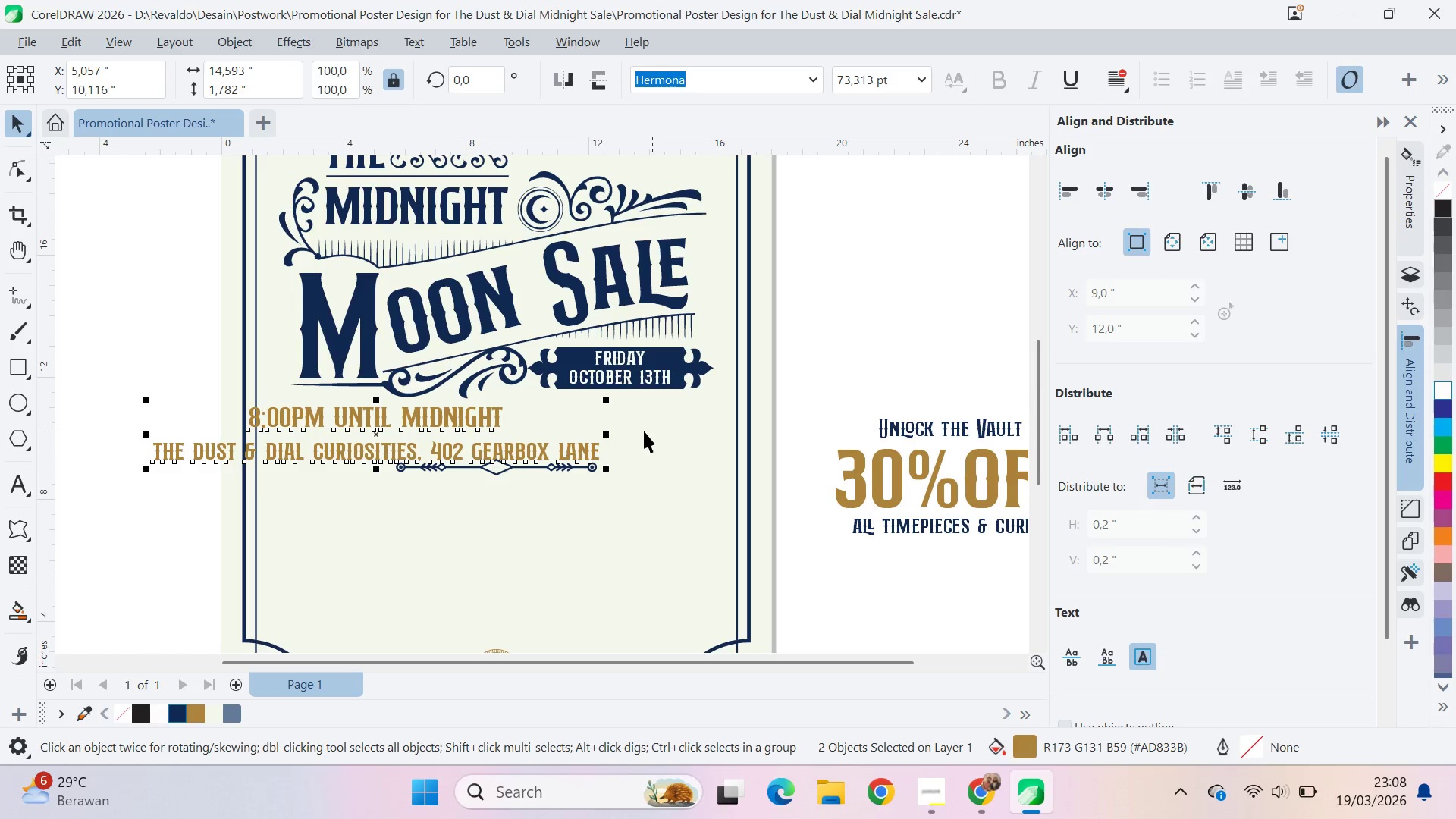 
key(Control+ControlLeft)
 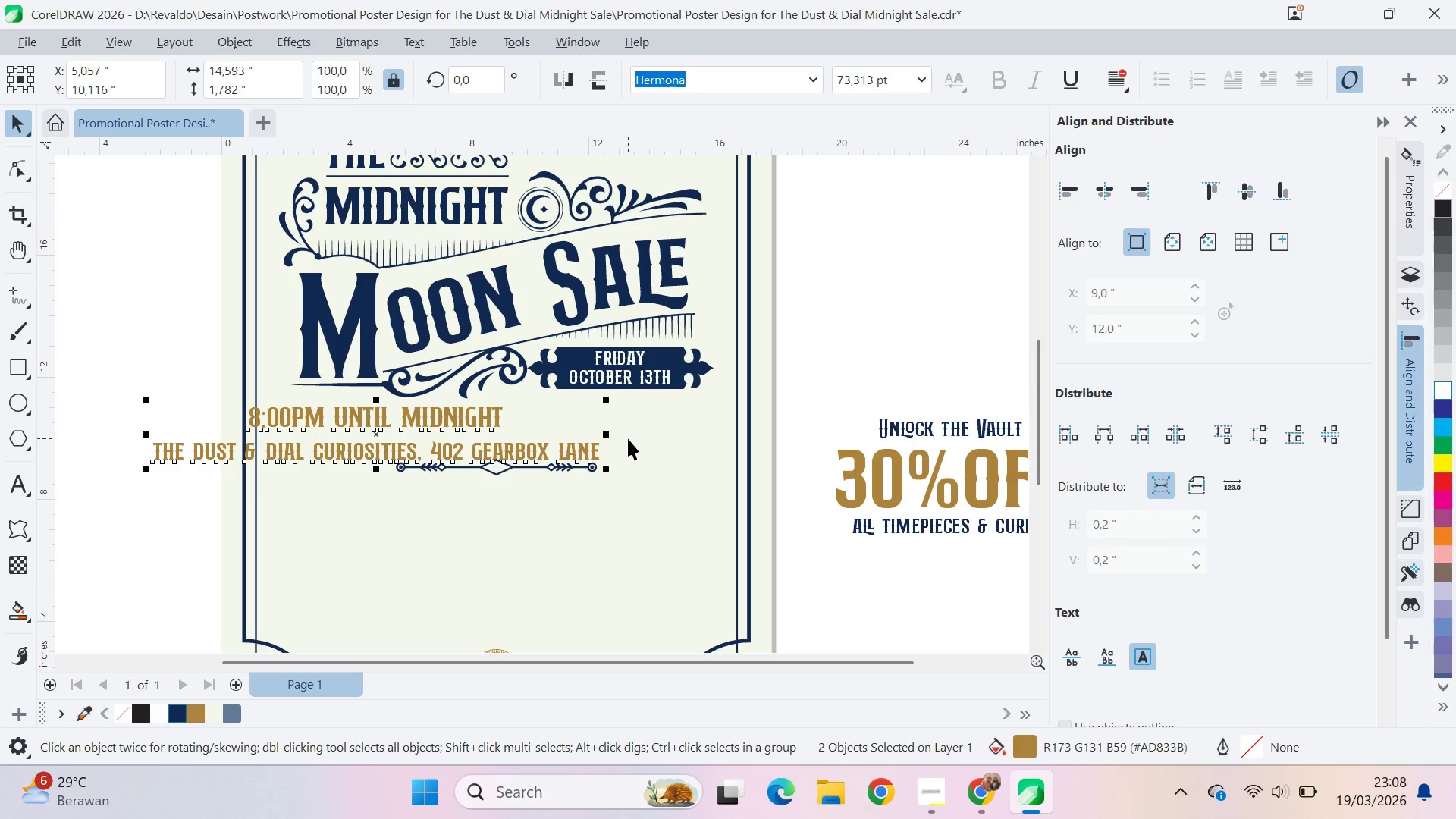 
key(Control+G)
 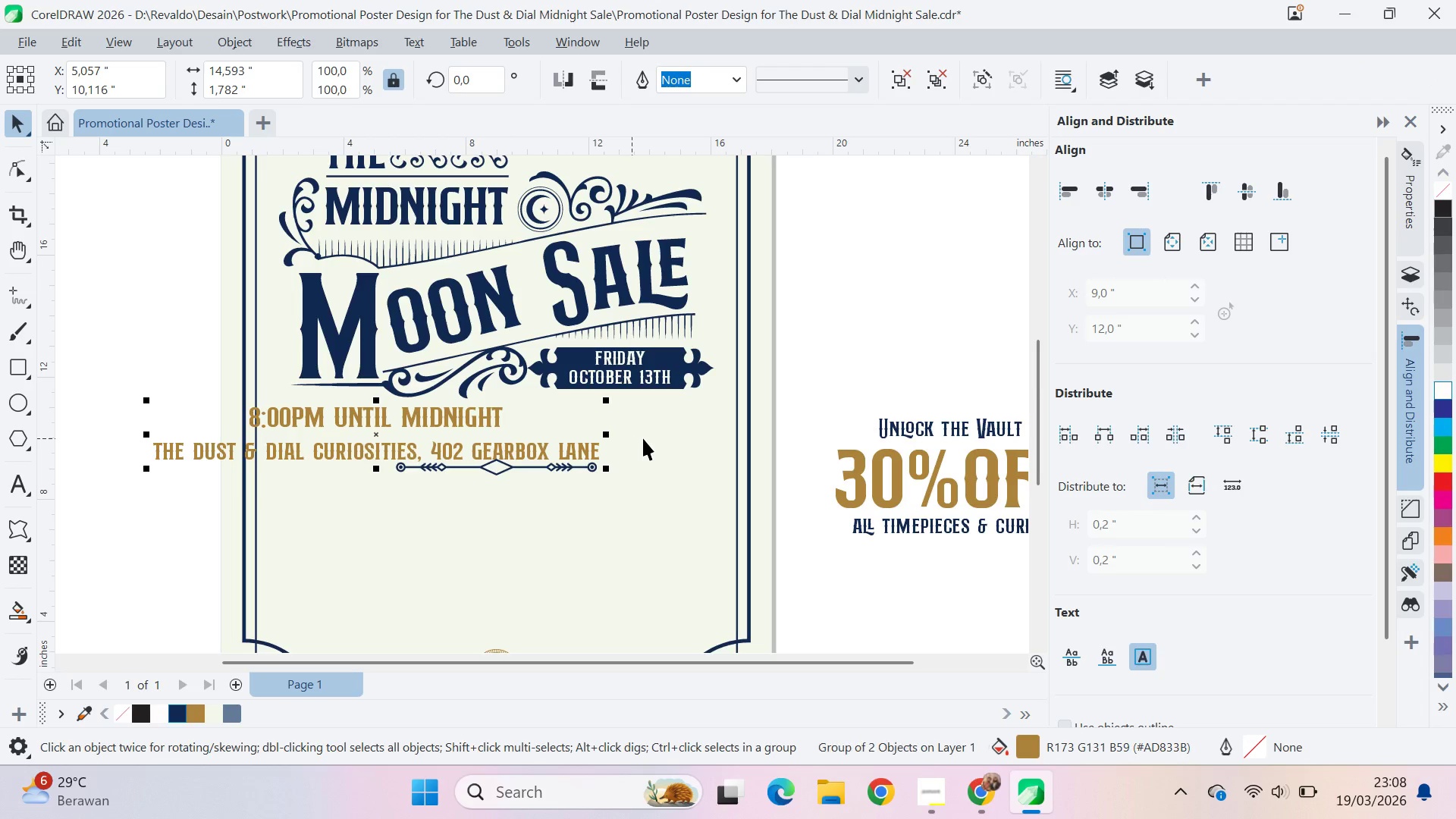 
key(Shift+ShiftLeft)
 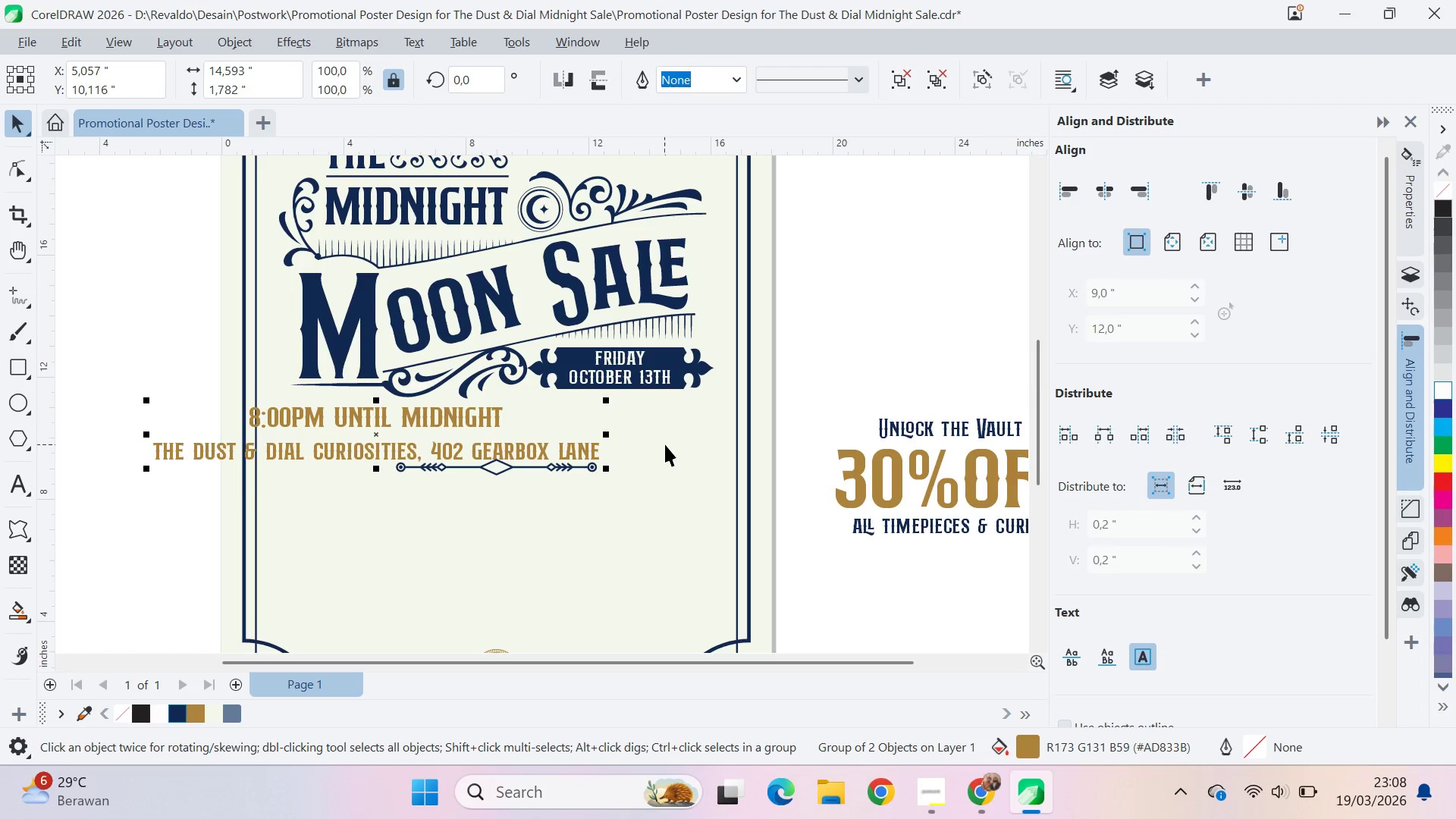 
left_click([665, 444])
 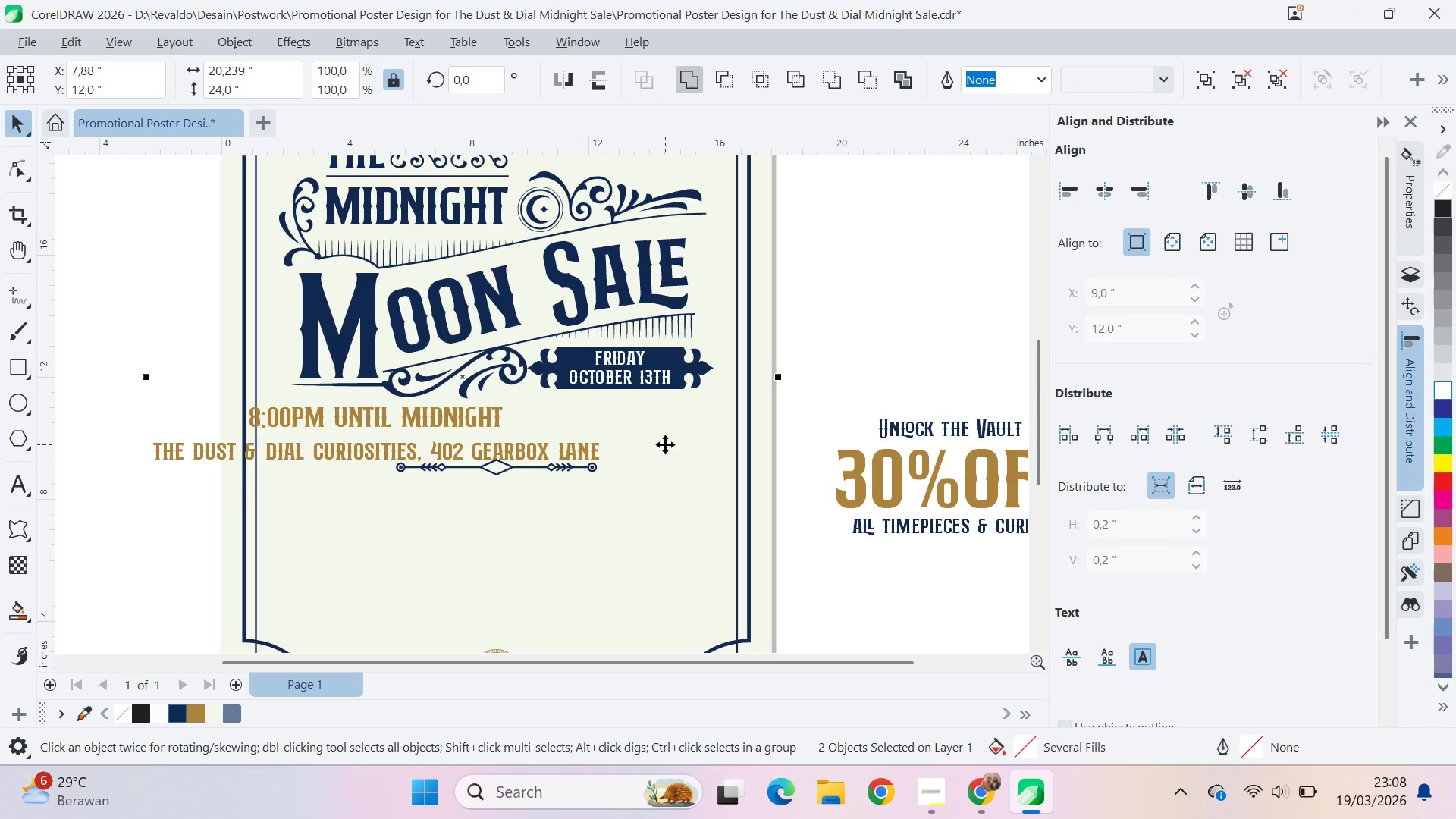 
key(C)
 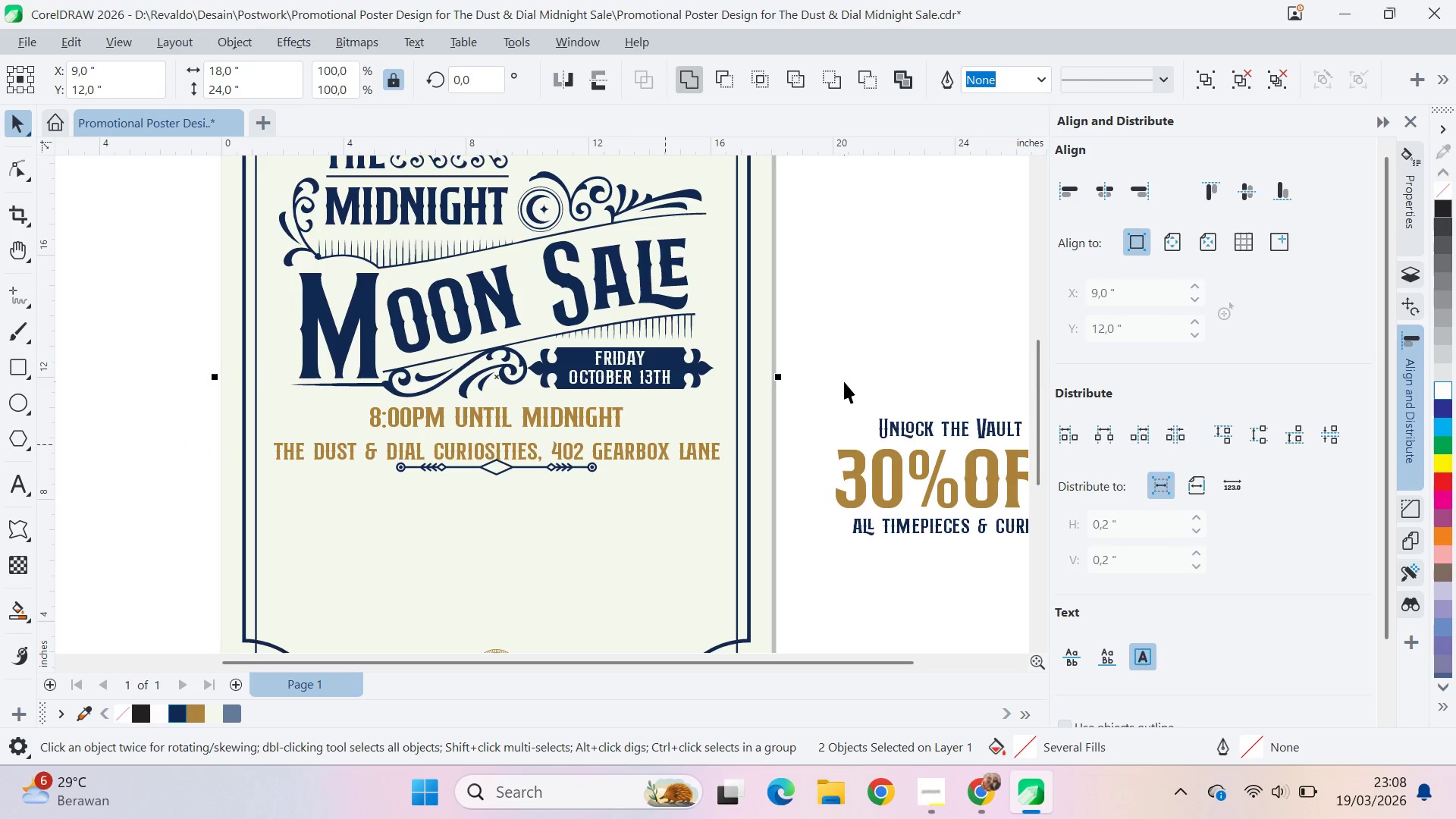 
left_click([844, 381])
 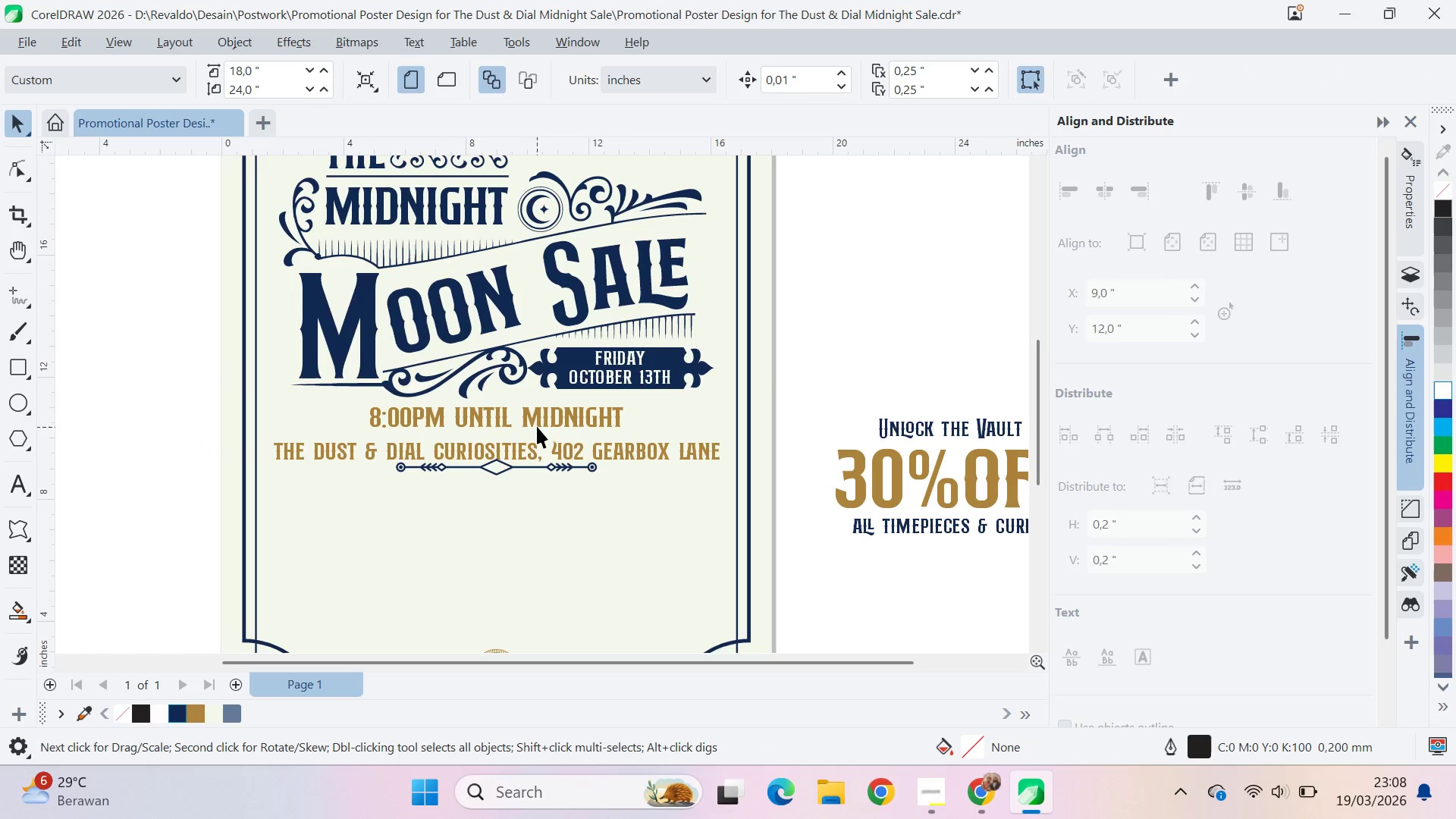 
left_click_drag(start_coordinate=[538, 424], to_coordinate=[538, 437])
 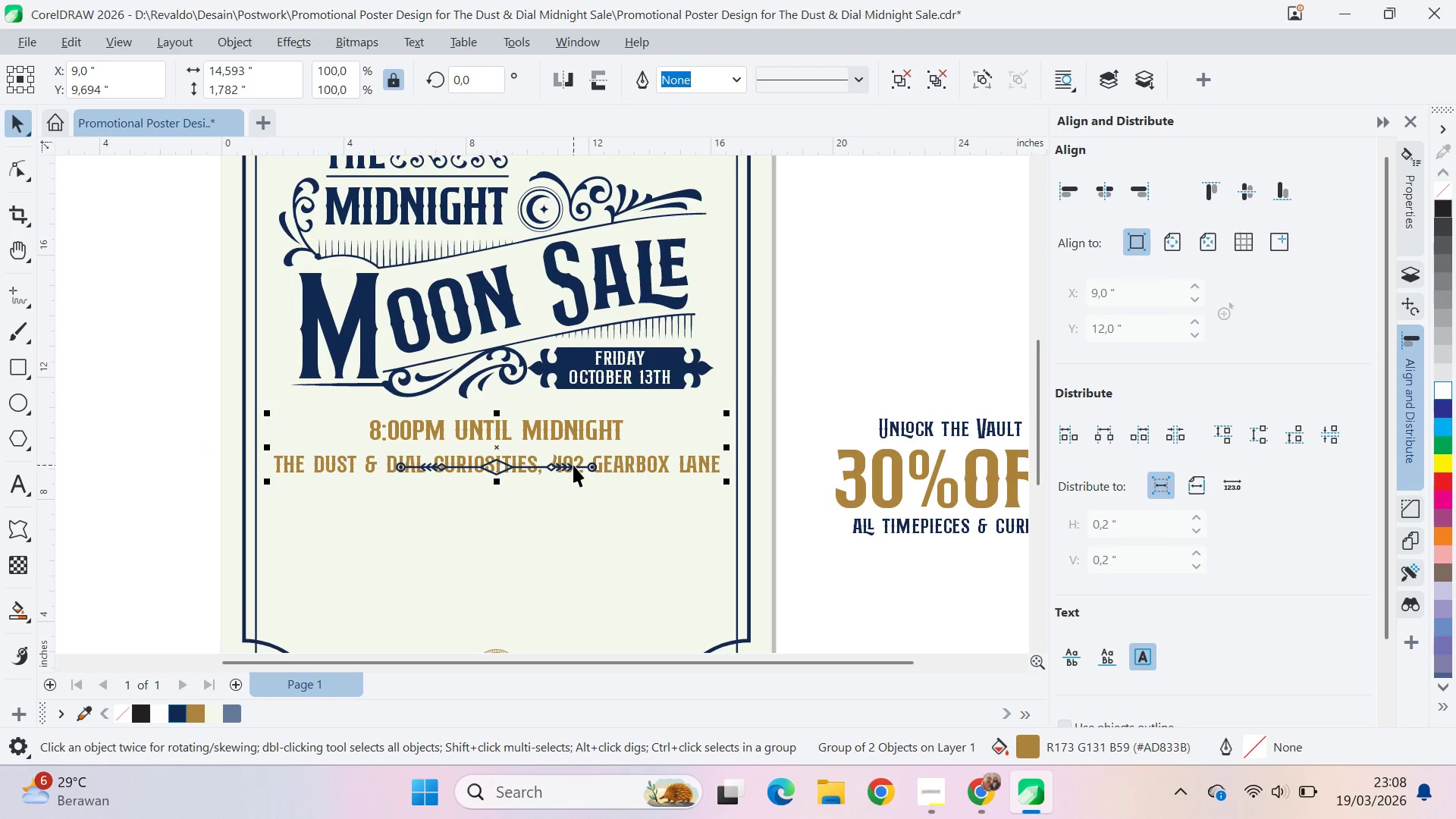 
hold_key(key=ShiftLeft, duration=0.75)
 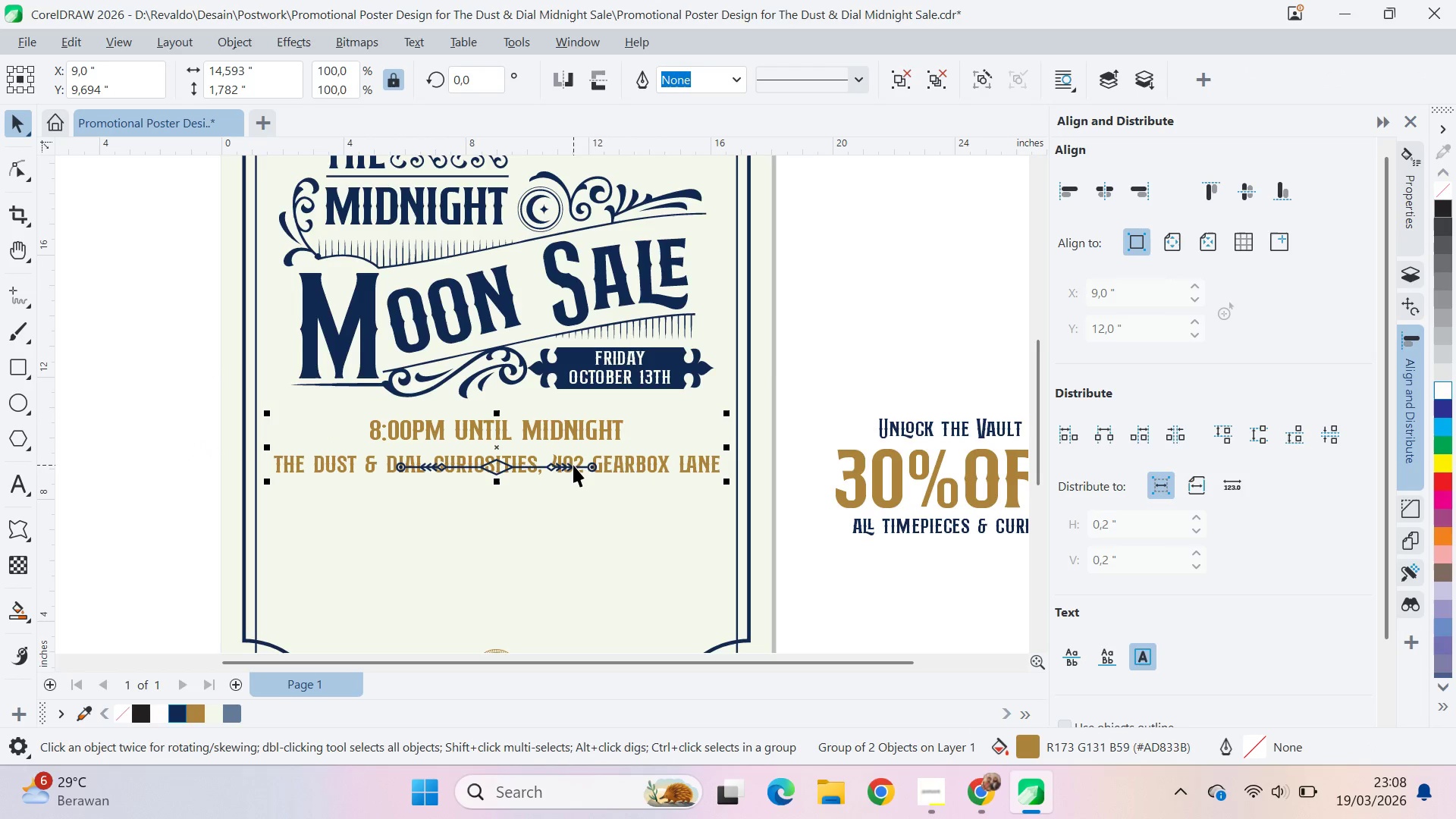 
hold_key(key=ControlLeft, duration=0.59)
 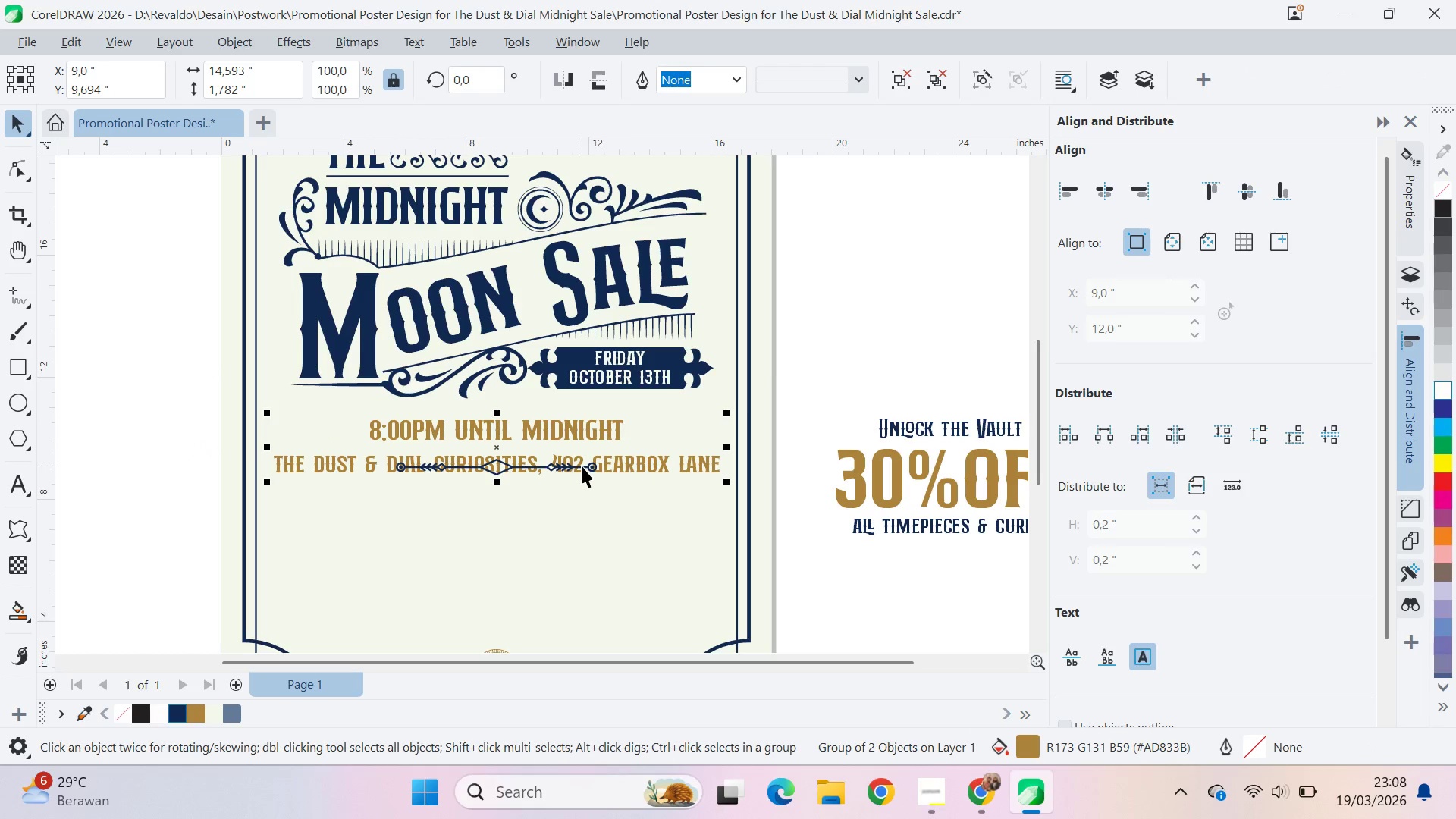 
key(Control+U)
 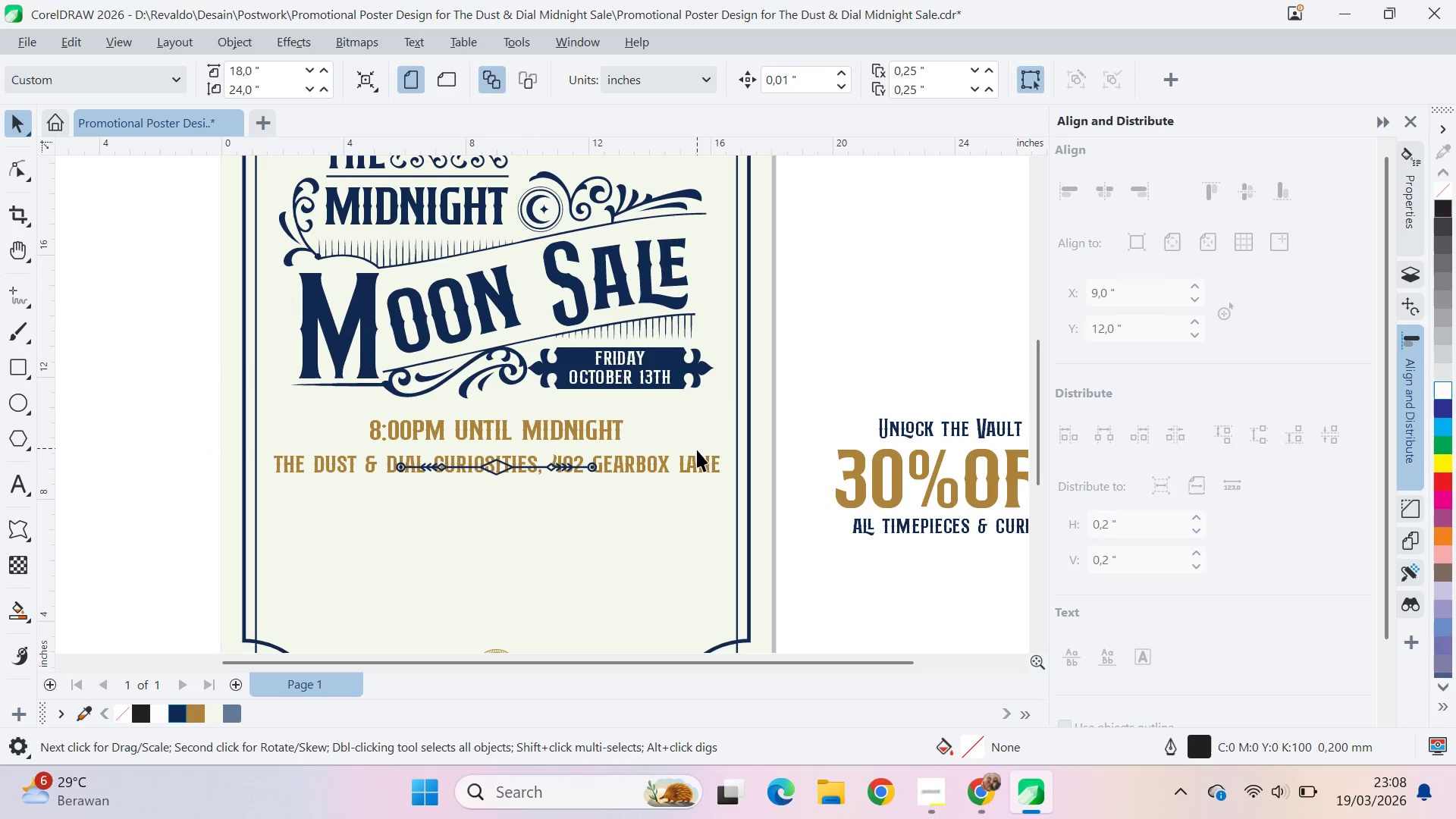 
left_click_drag(start_coordinate=[689, 466], to_coordinate=[692, 461])
 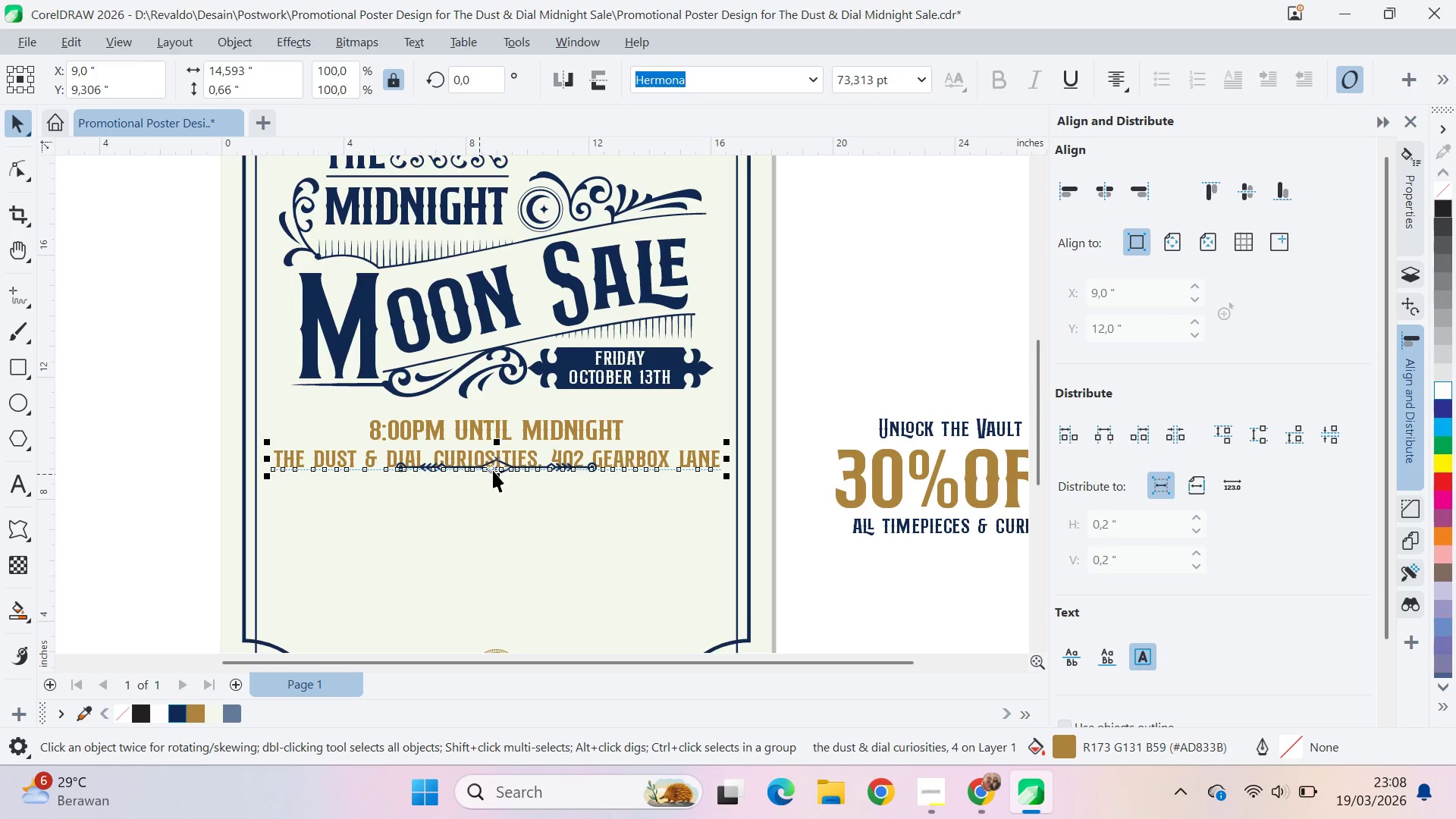 
hold_key(key=ShiftLeft, duration=1.48)
 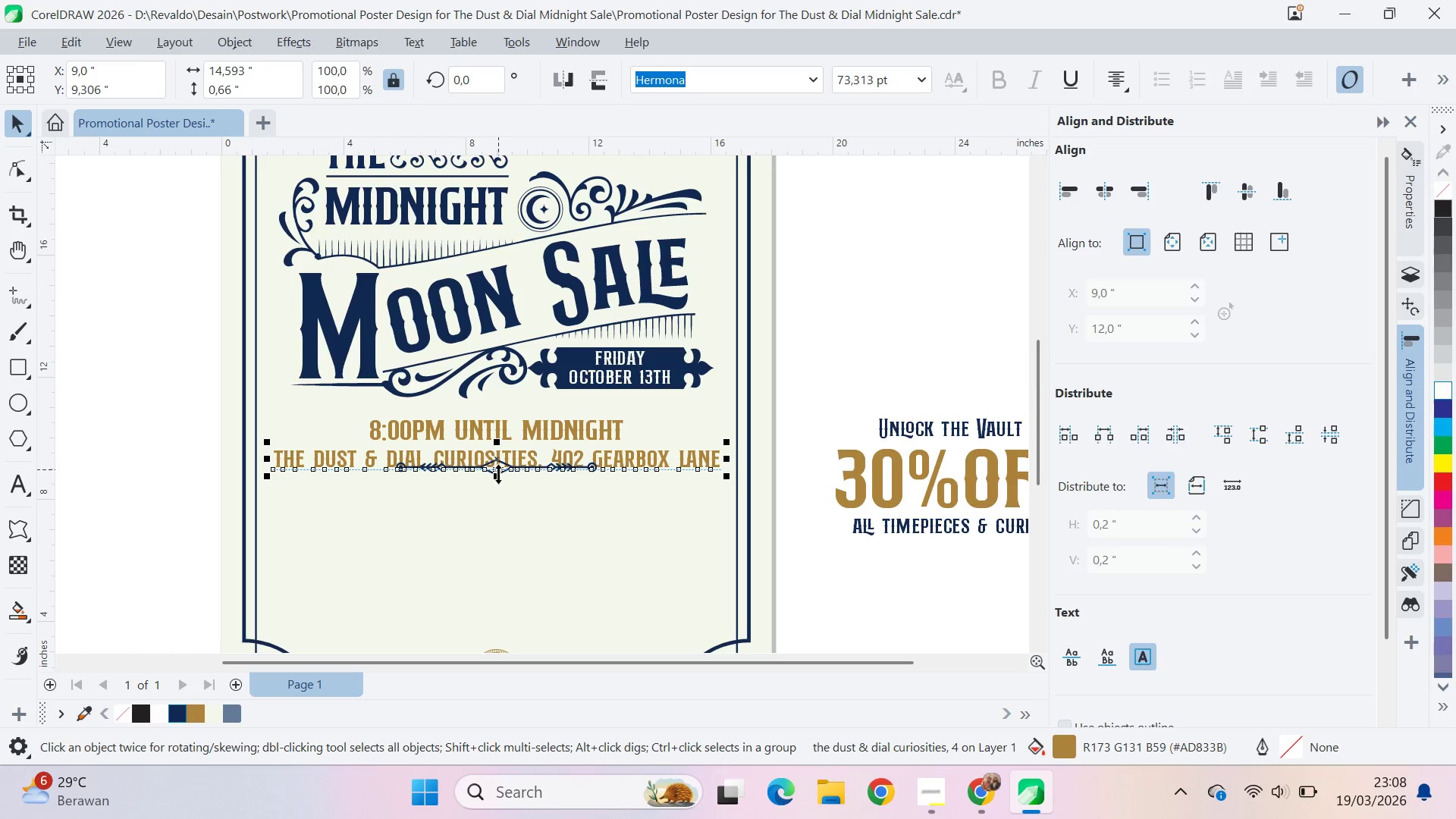 
left_click([499, 477])
 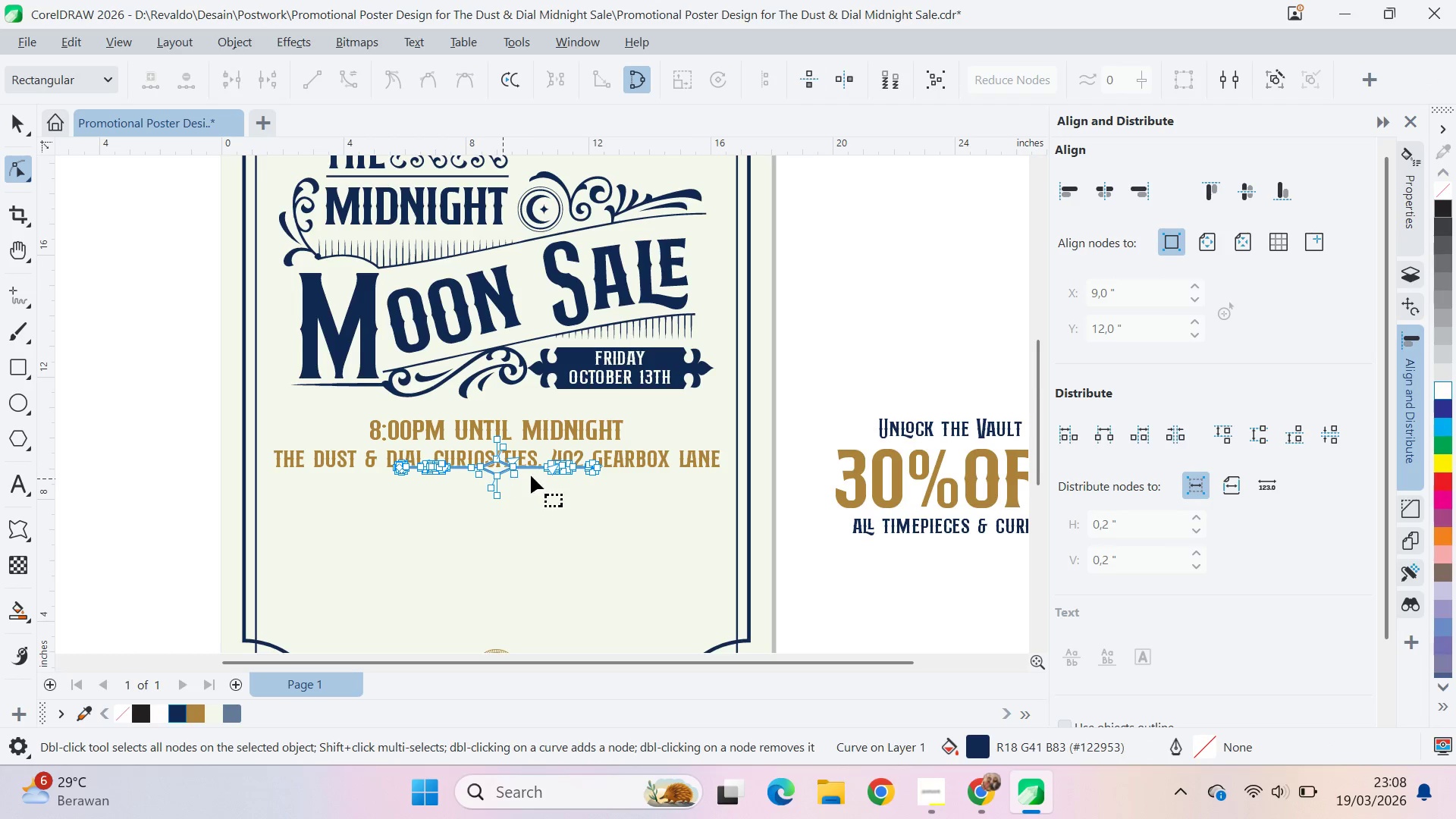 
key(V)
 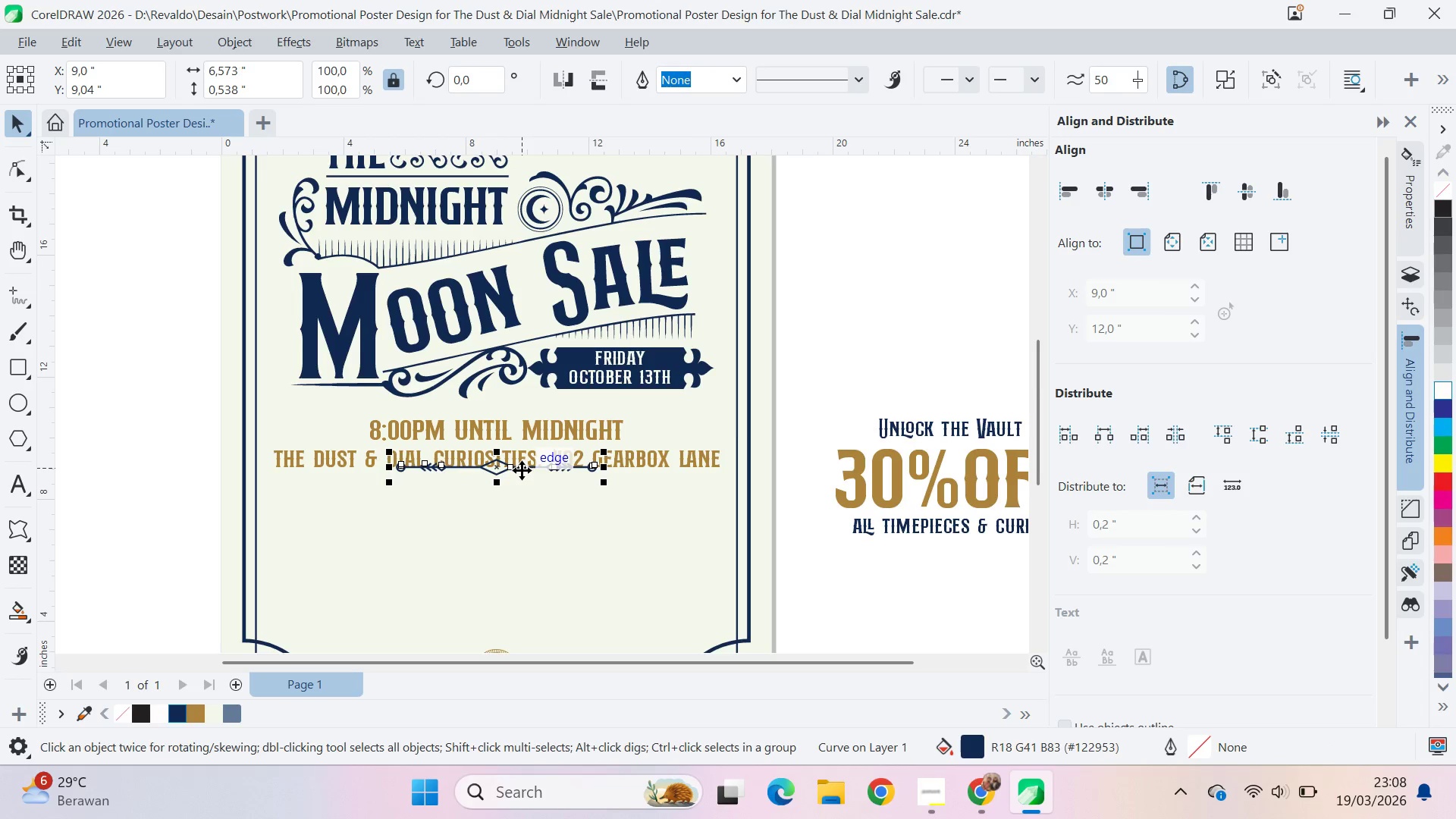 
left_click_drag(start_coordinate=[522, 470], to_coordinate=[523, 487])
 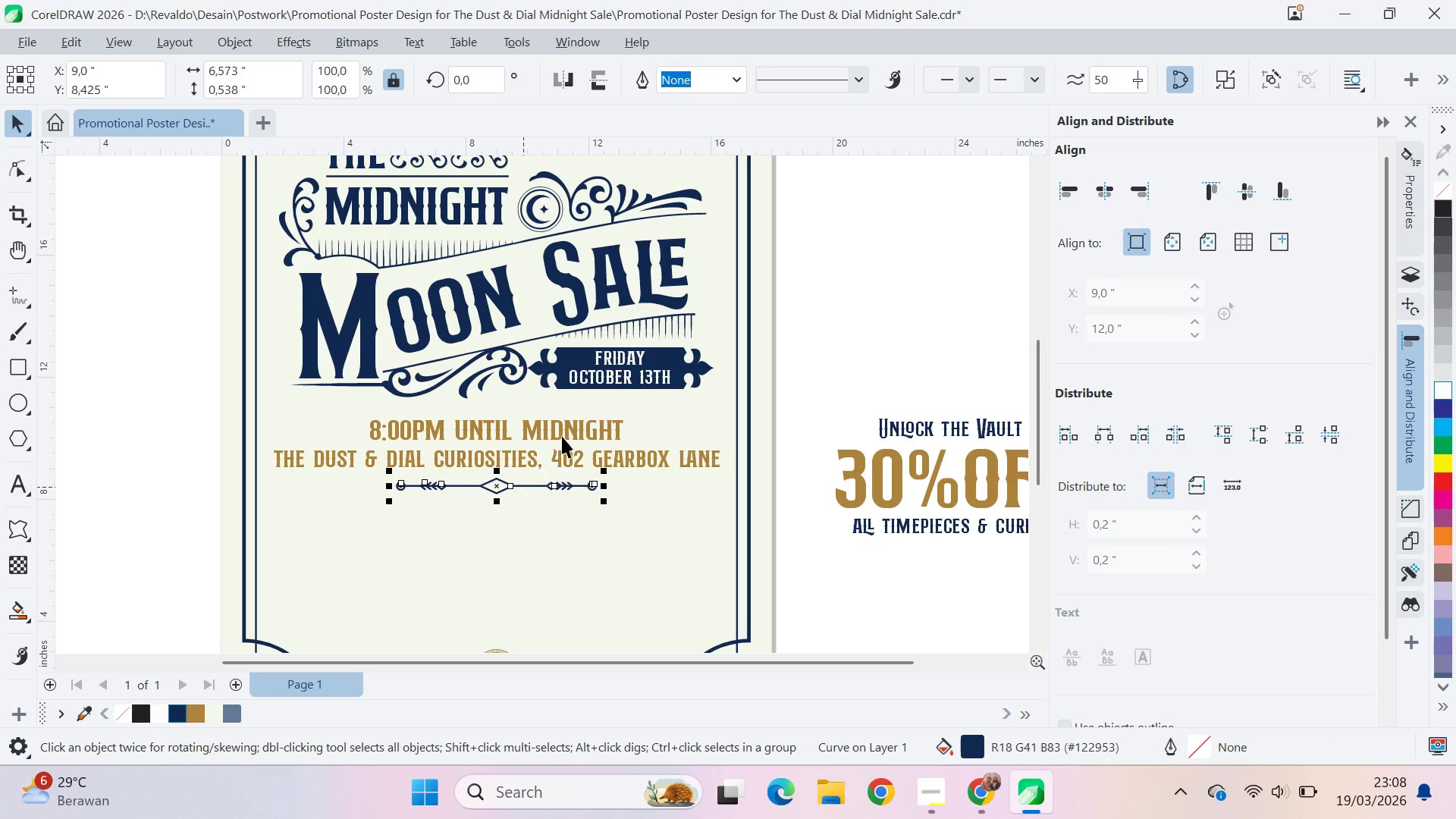 
hold_key(key=ShiftLeft, duration=1.5)
 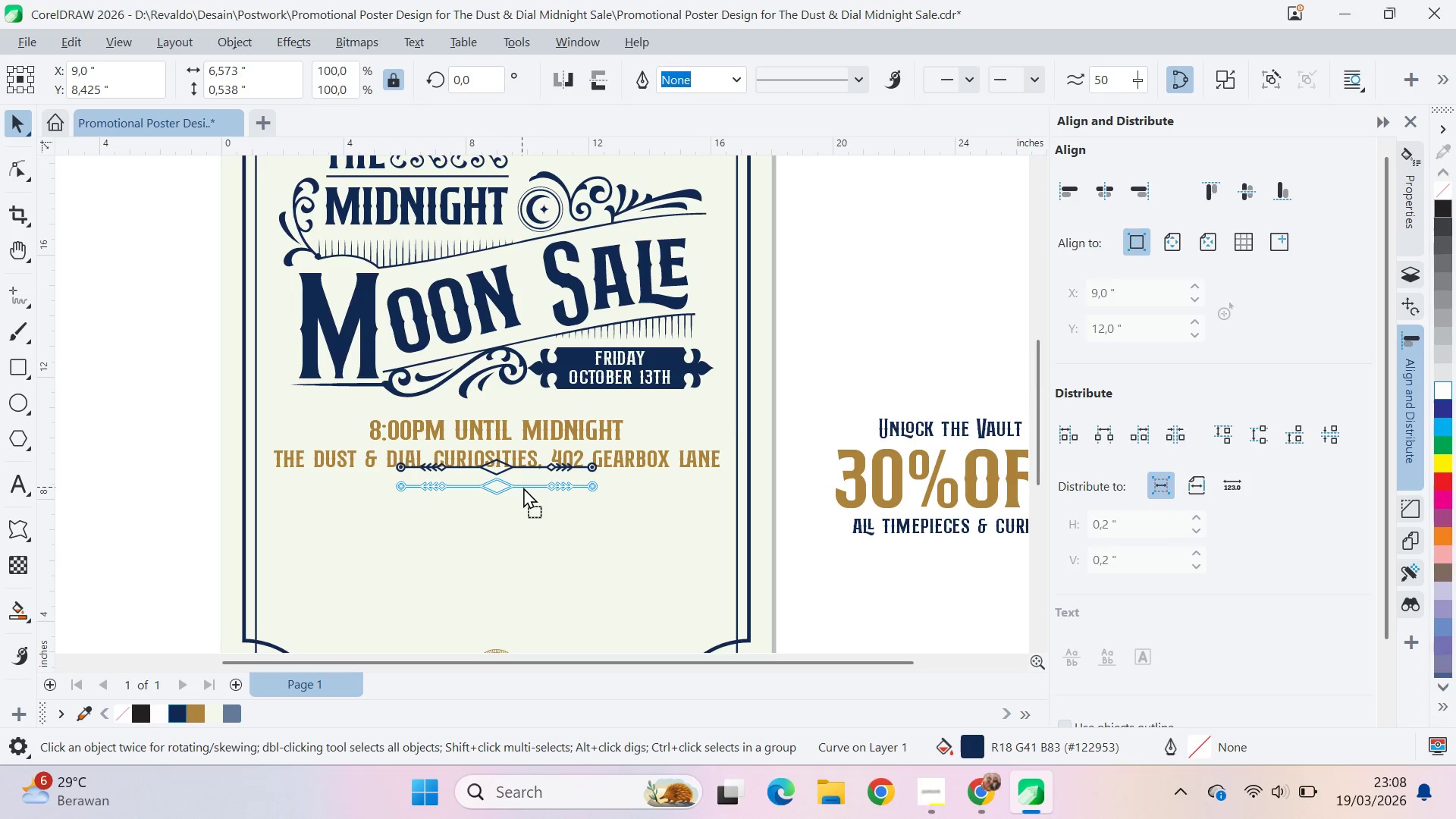 
hold_key(key=ShiftLeft, duration=0.89)
 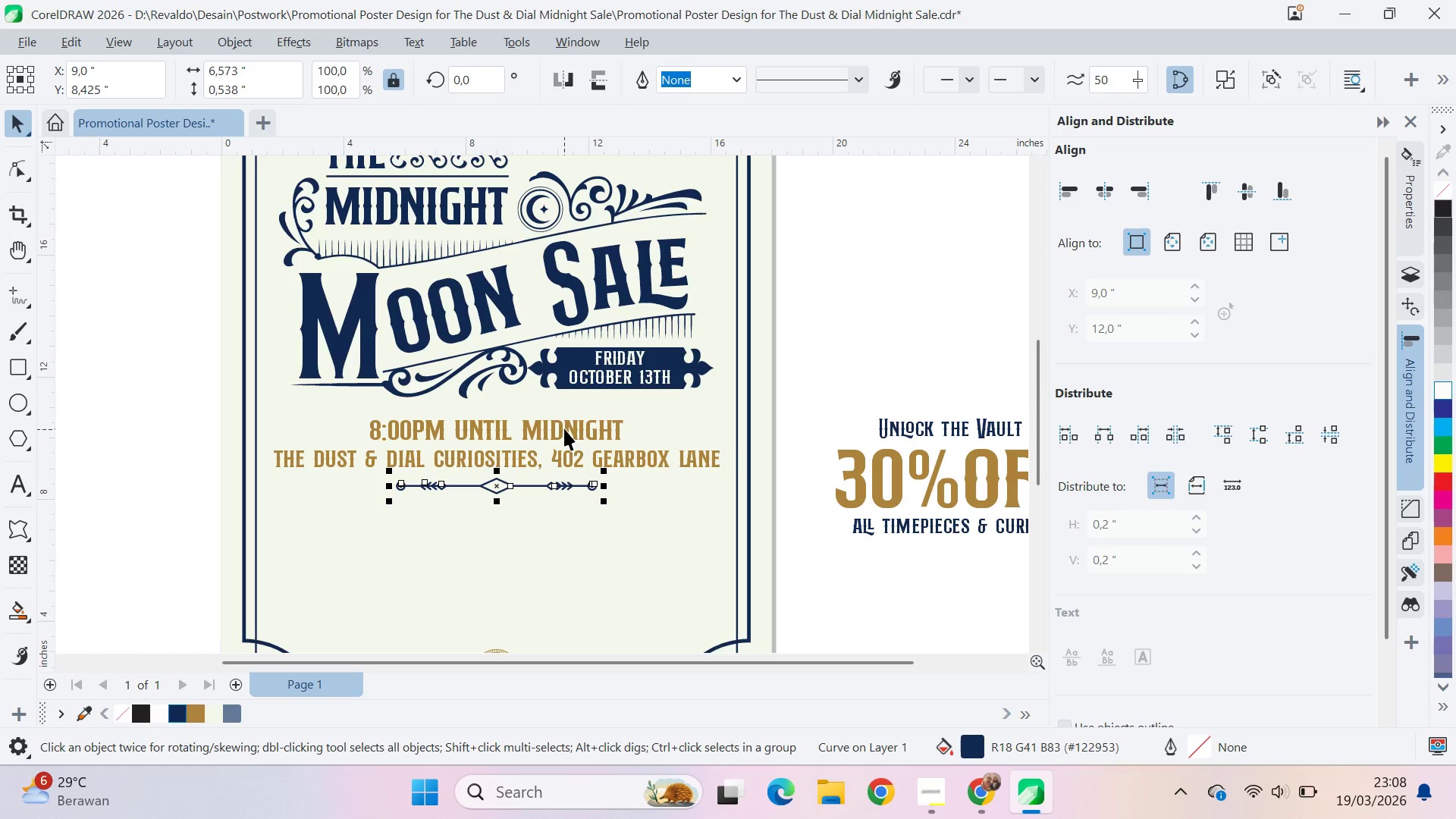 
left_click_drag(start_coordinate=[565, 427], to_coordinate=[566, 419])
 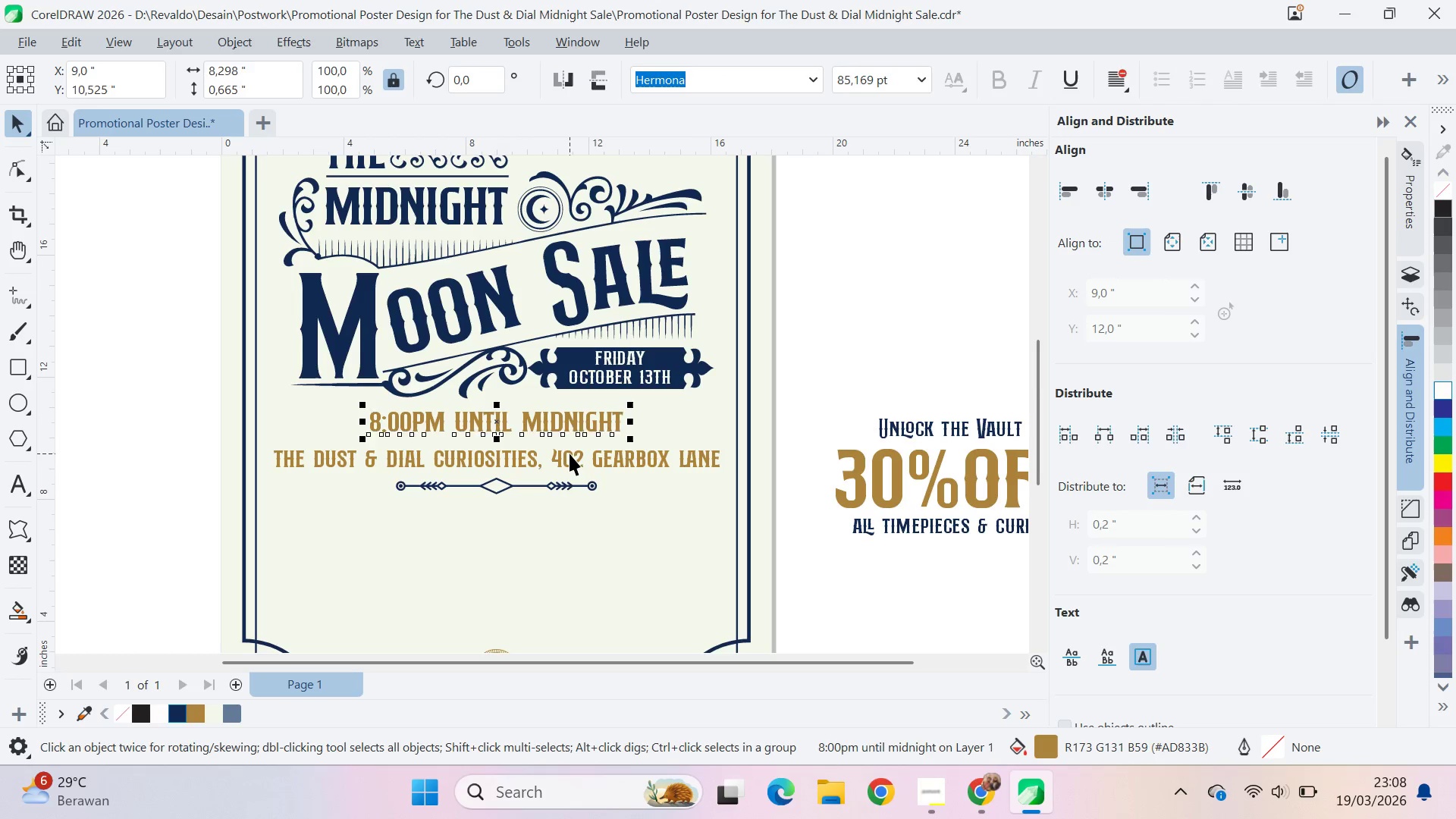 
hold_key(key=ShiftLeft, duration=1.5)
 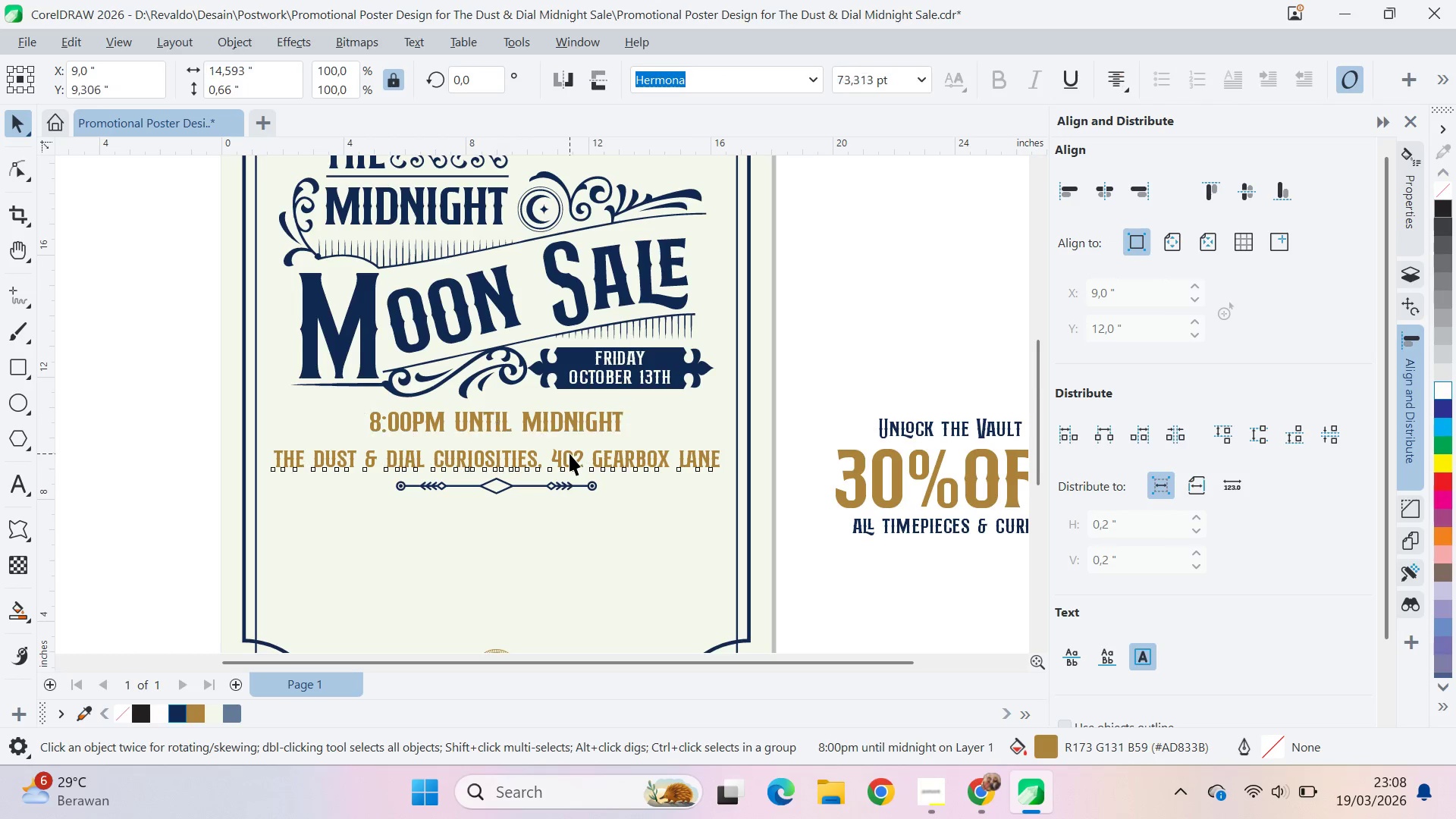 
key(Shift+ShiftLeft)
 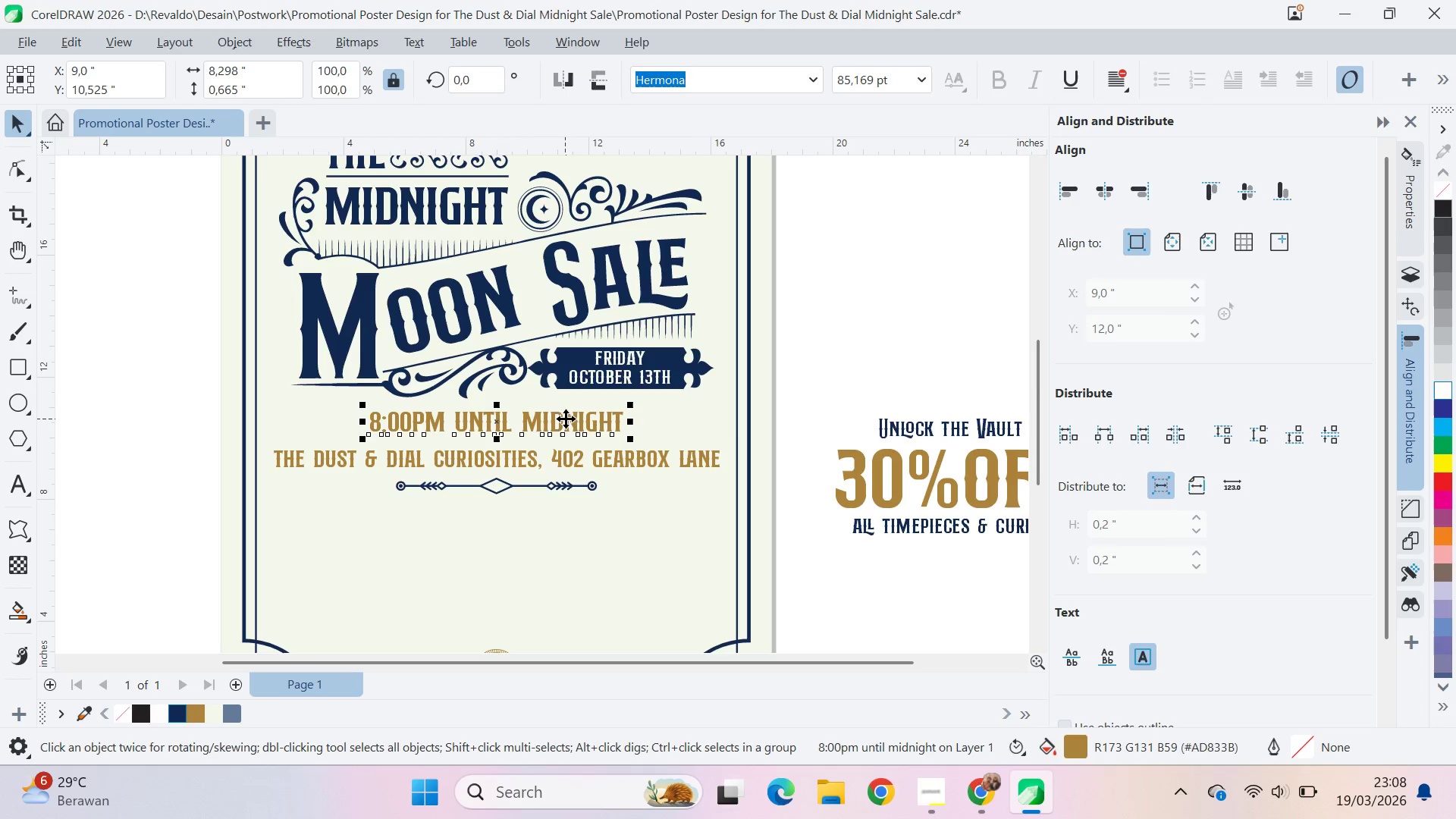 
key(Shift+ShiftLeft)
 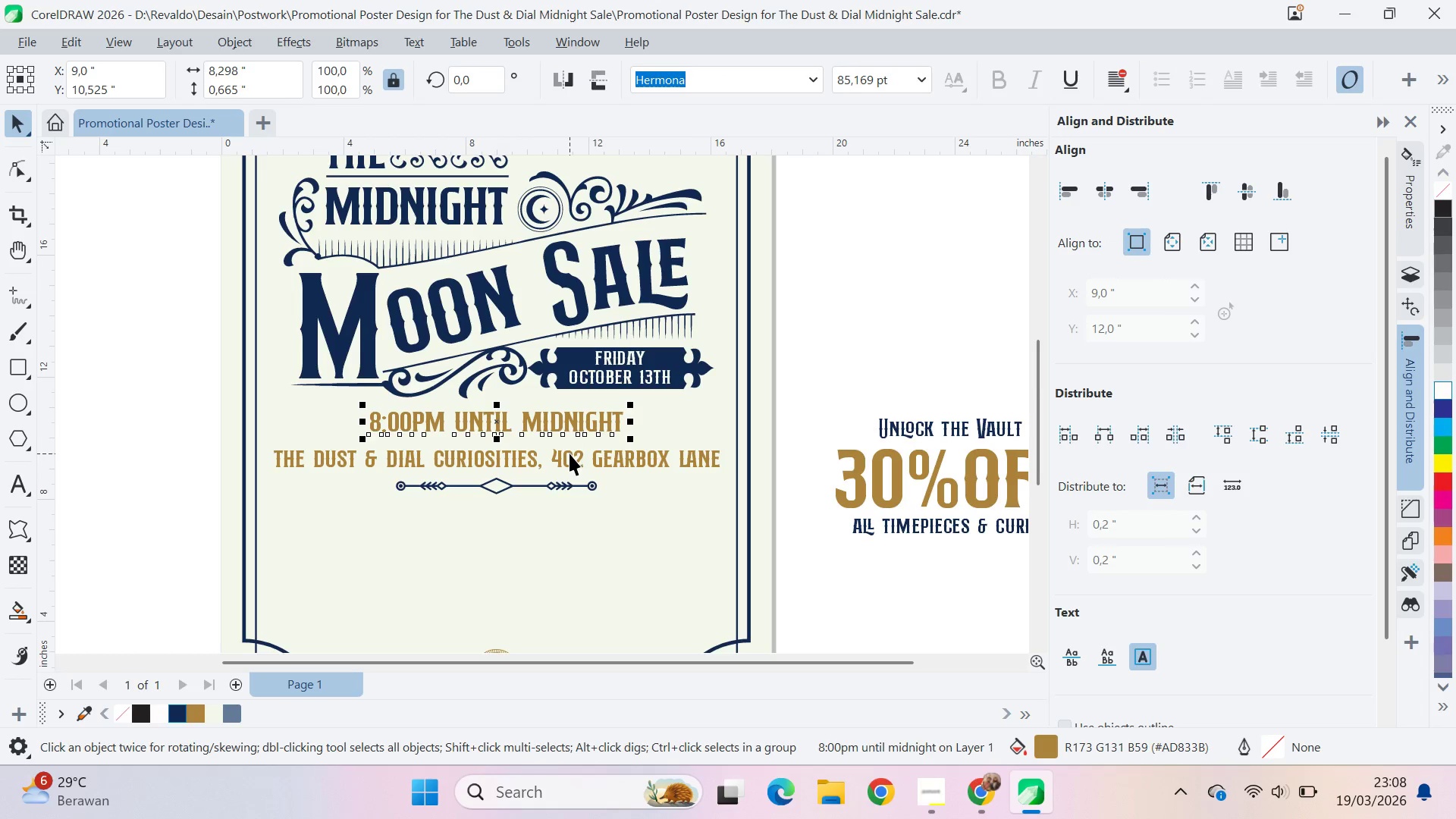 
left_click_drag(start_coordinate=[570, 453], to_coordinate=[570, 447])
 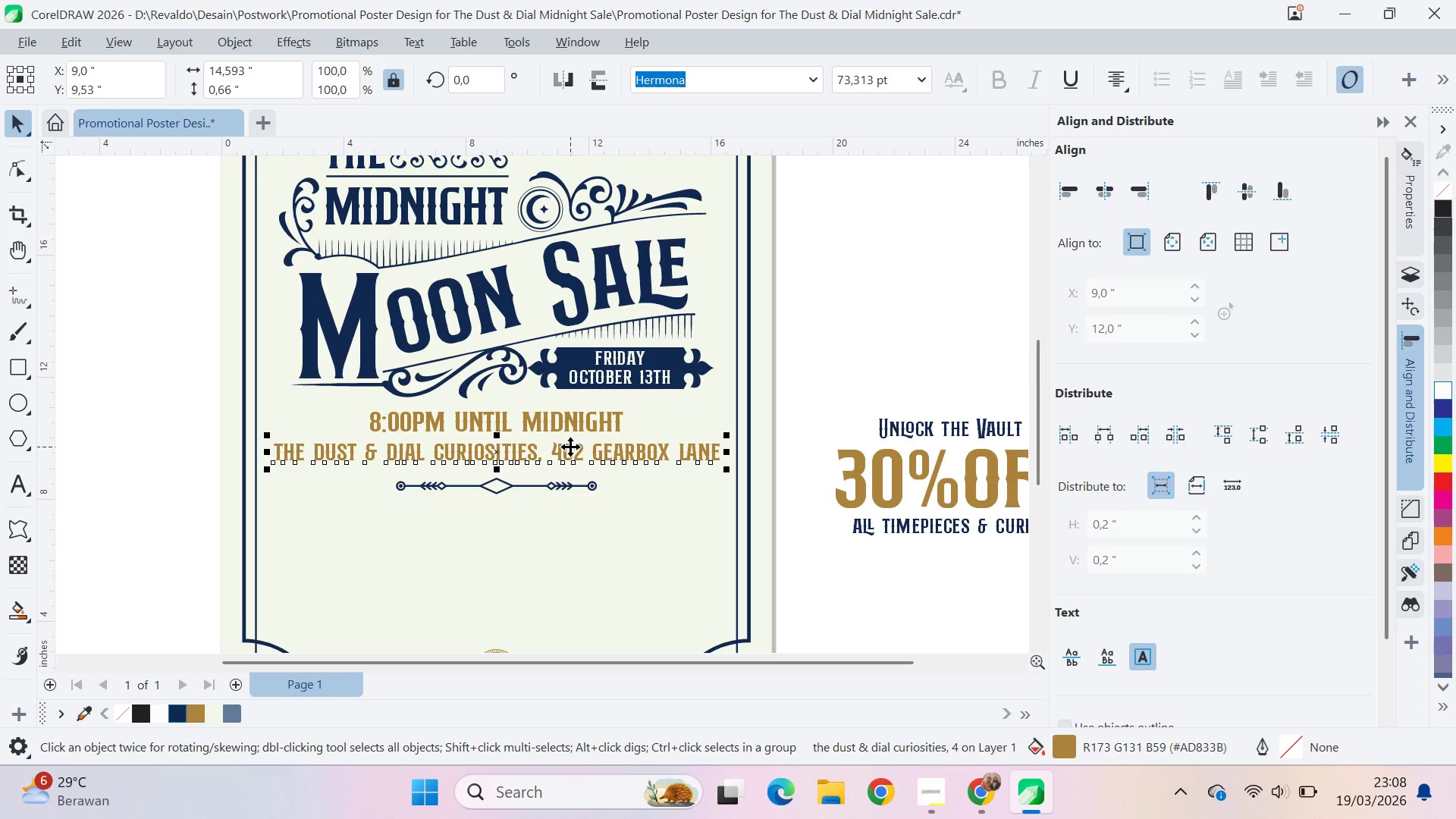 
hold_key(key=ShiftLeft, duration=1.5)
 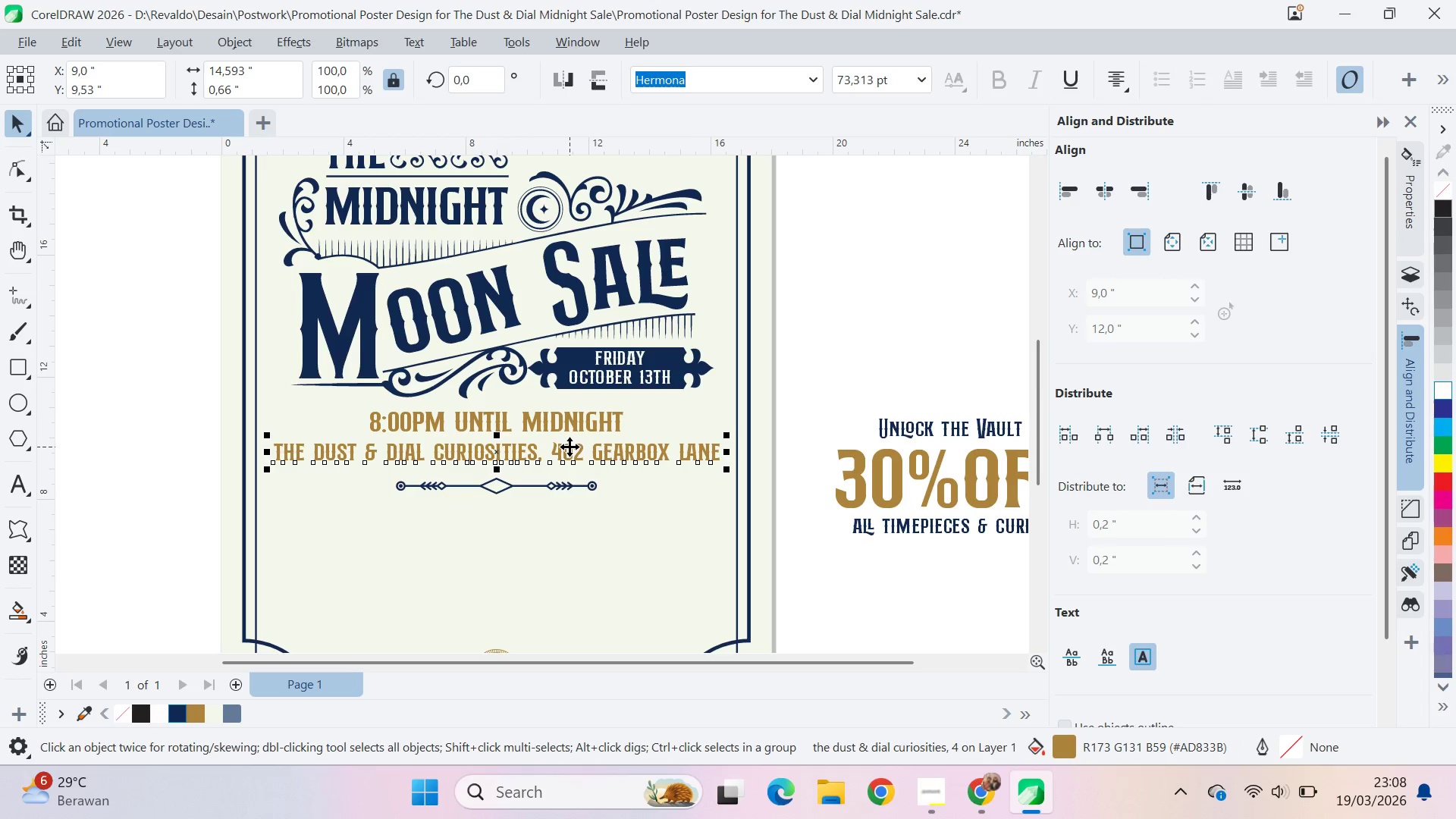 
key(Shift+ShiftLeft)
 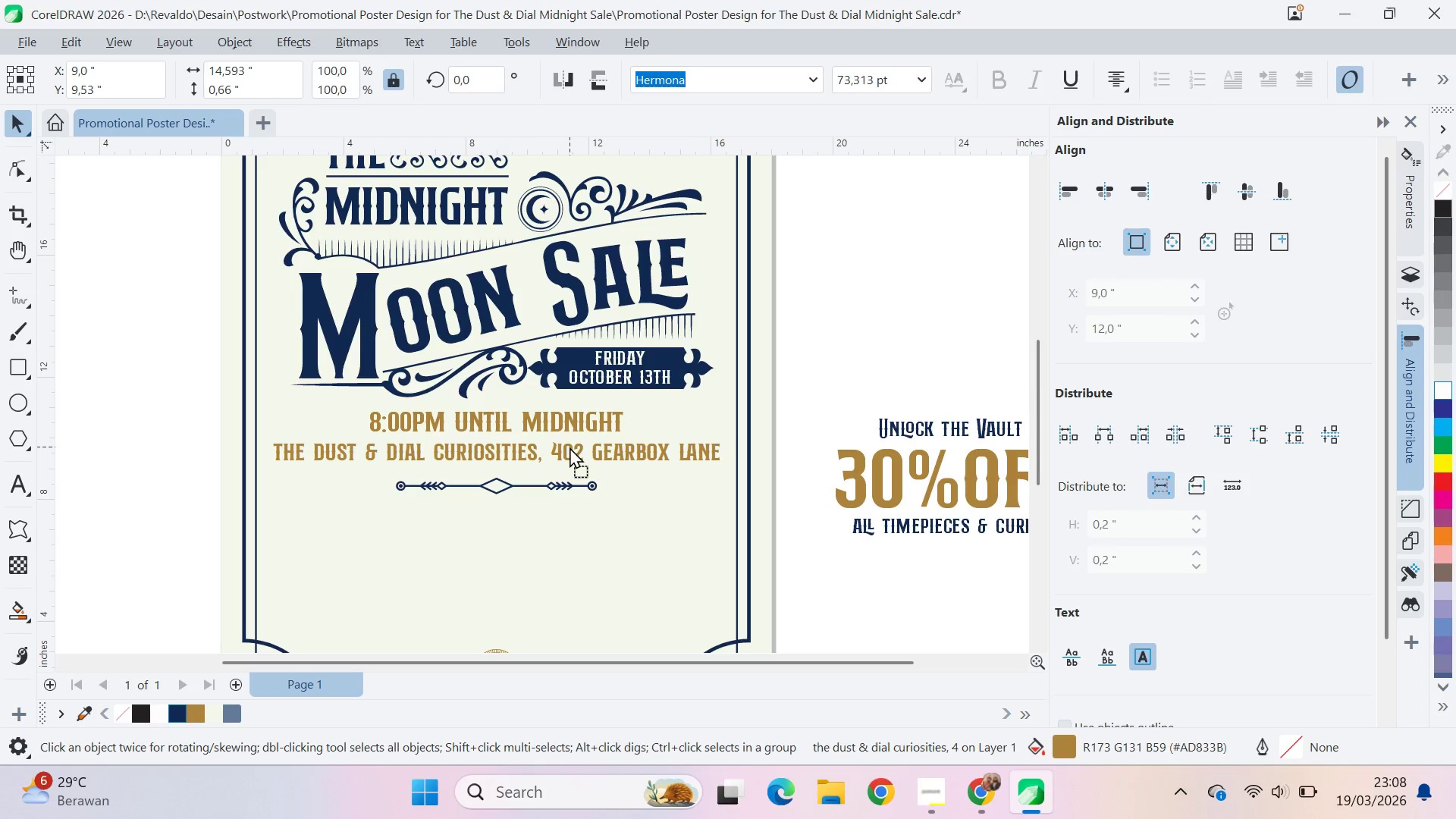 
key(Shift+ShiftLeft)
 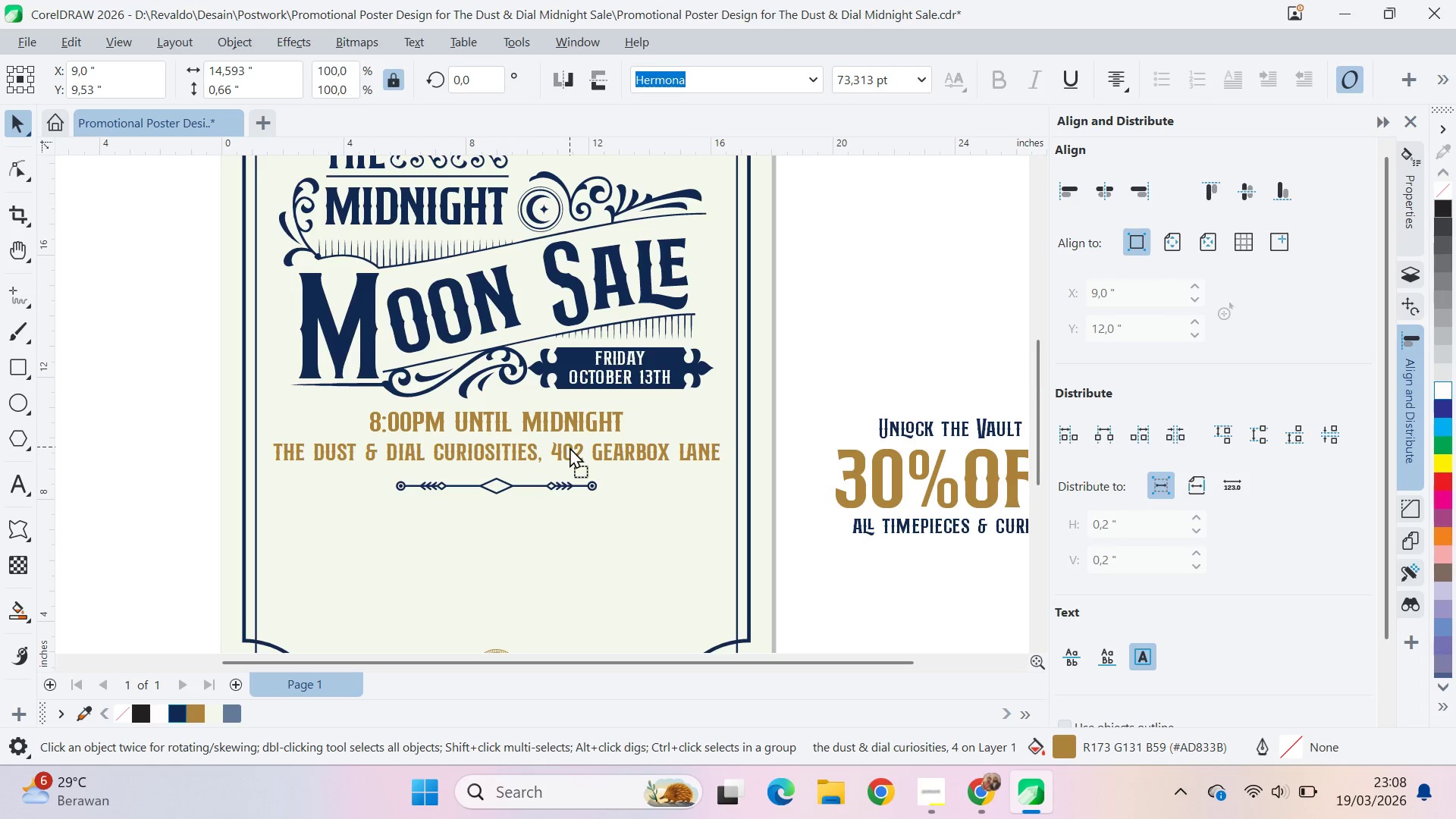 
key(Shift+ShiftLeft)
 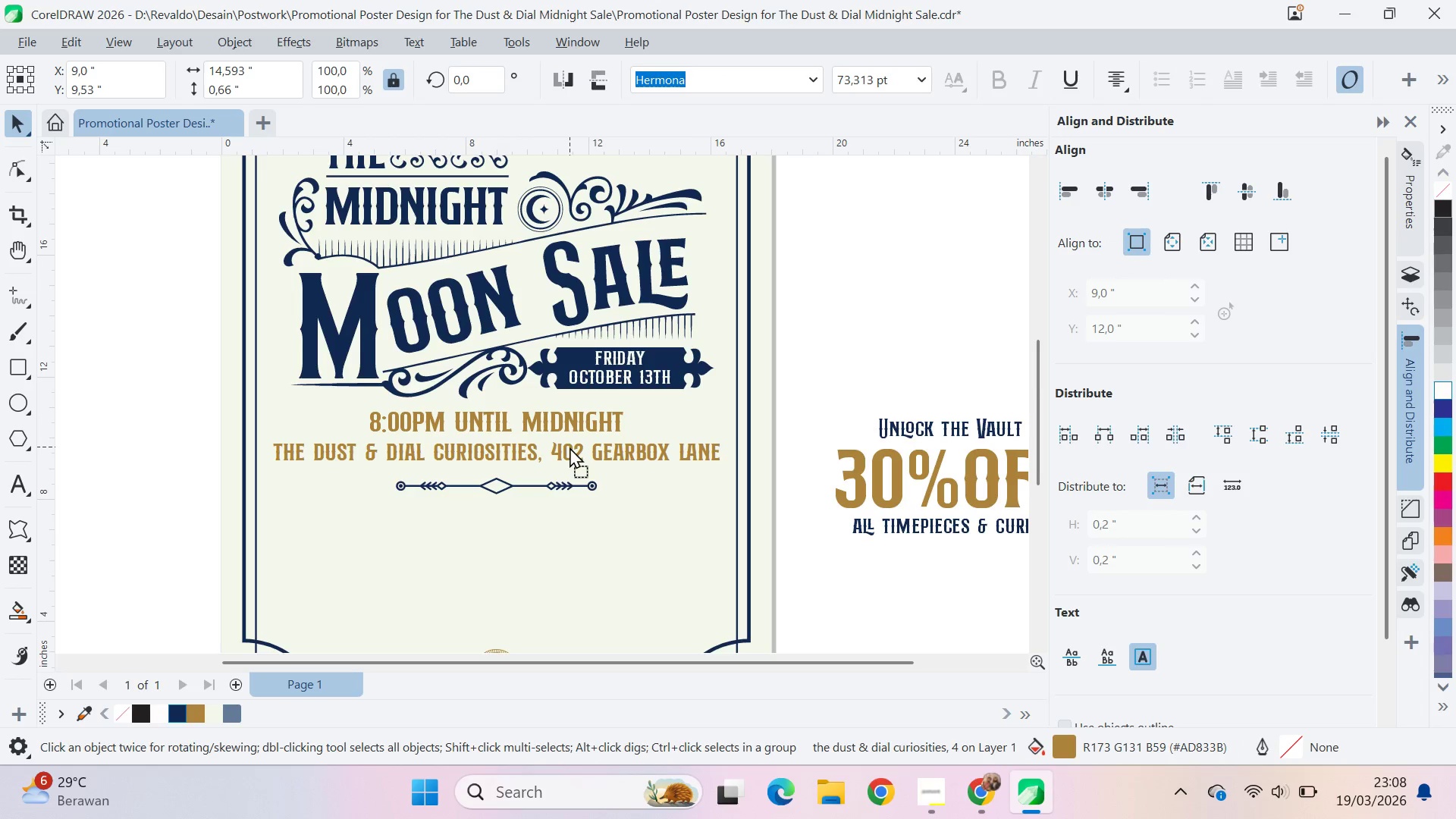 
key(Shift+ShiftLeft)
 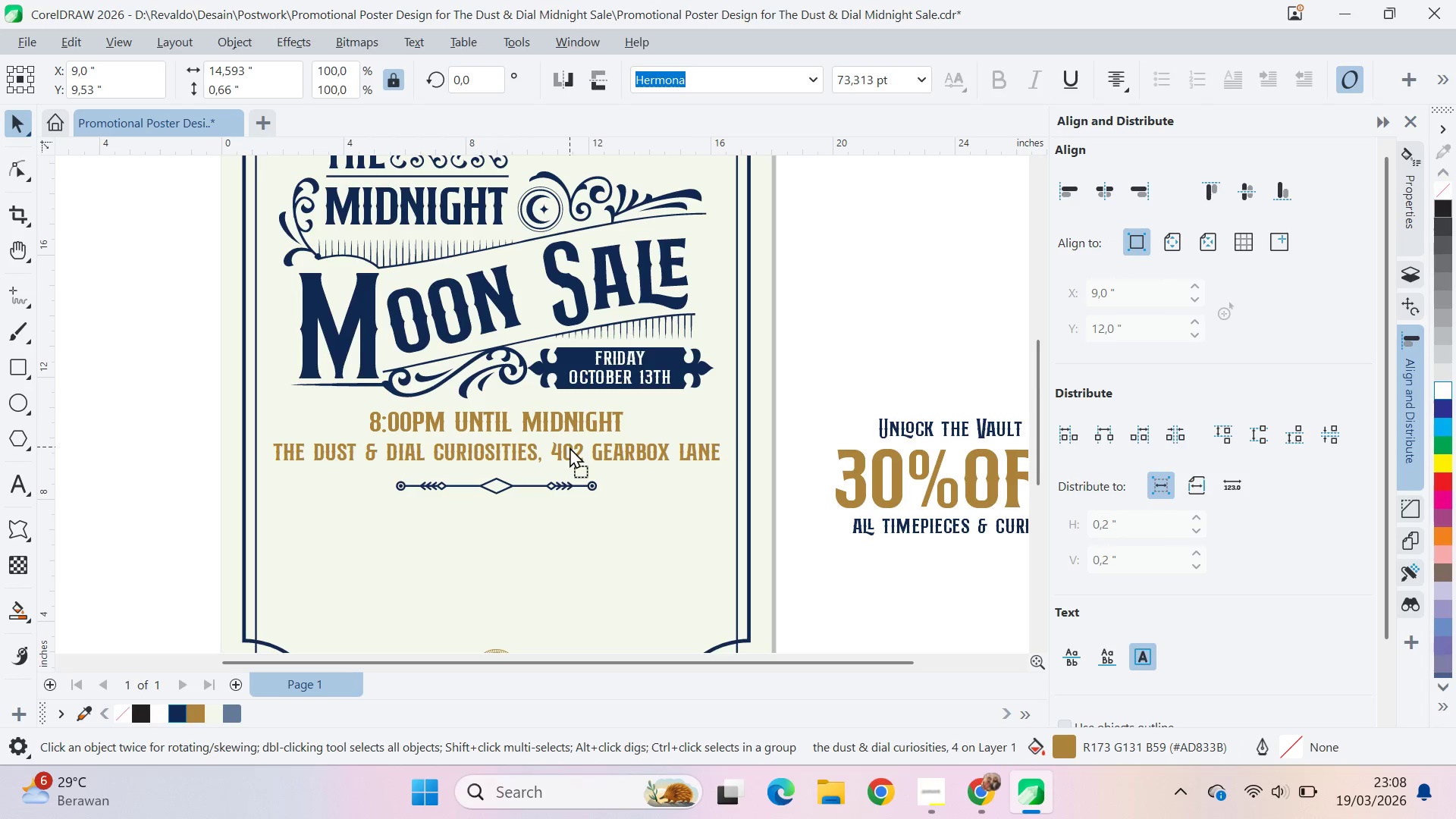 
key(Shift+ShiftLeft)
 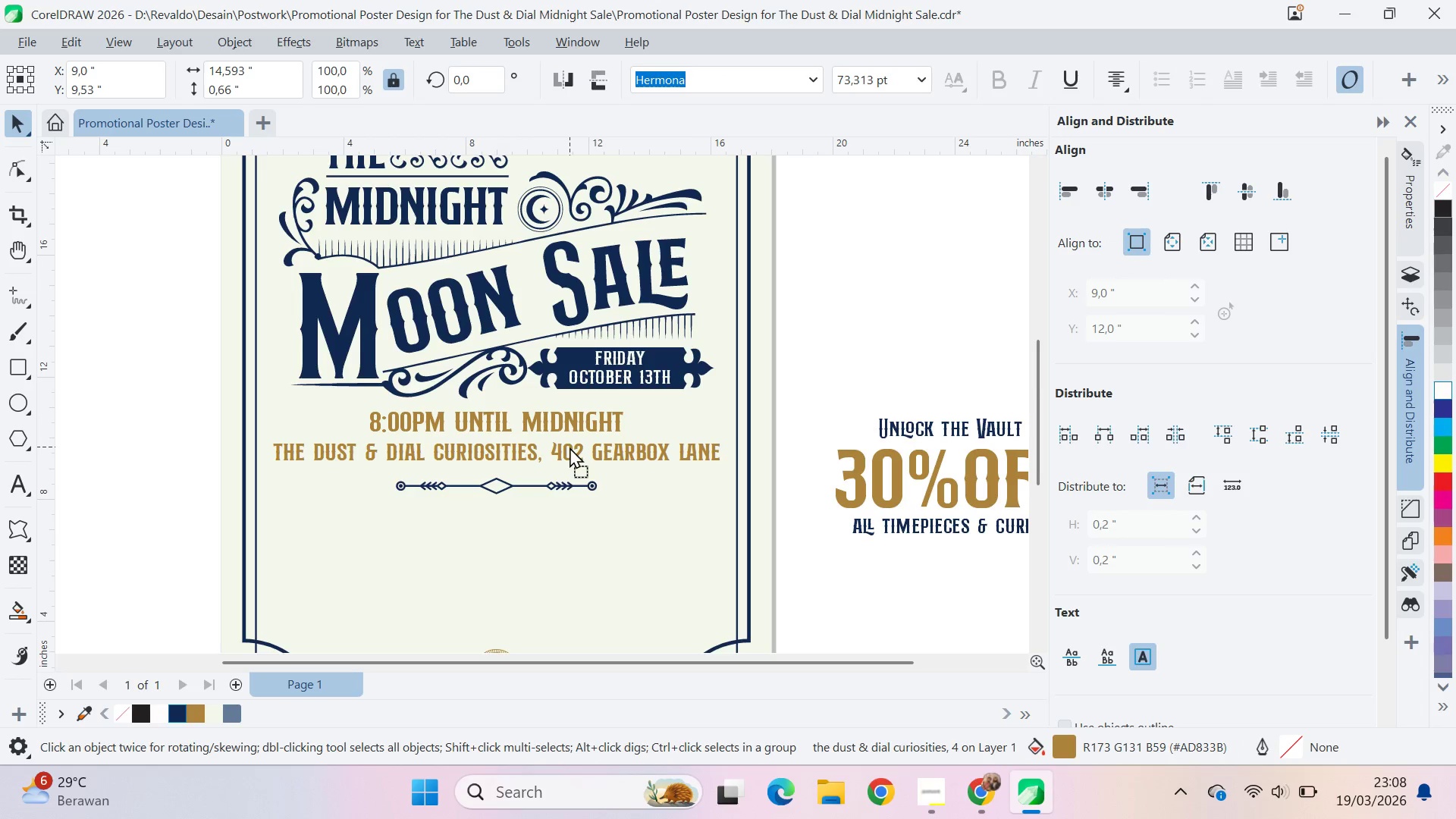 
key(Shift+ShiftLeft)
 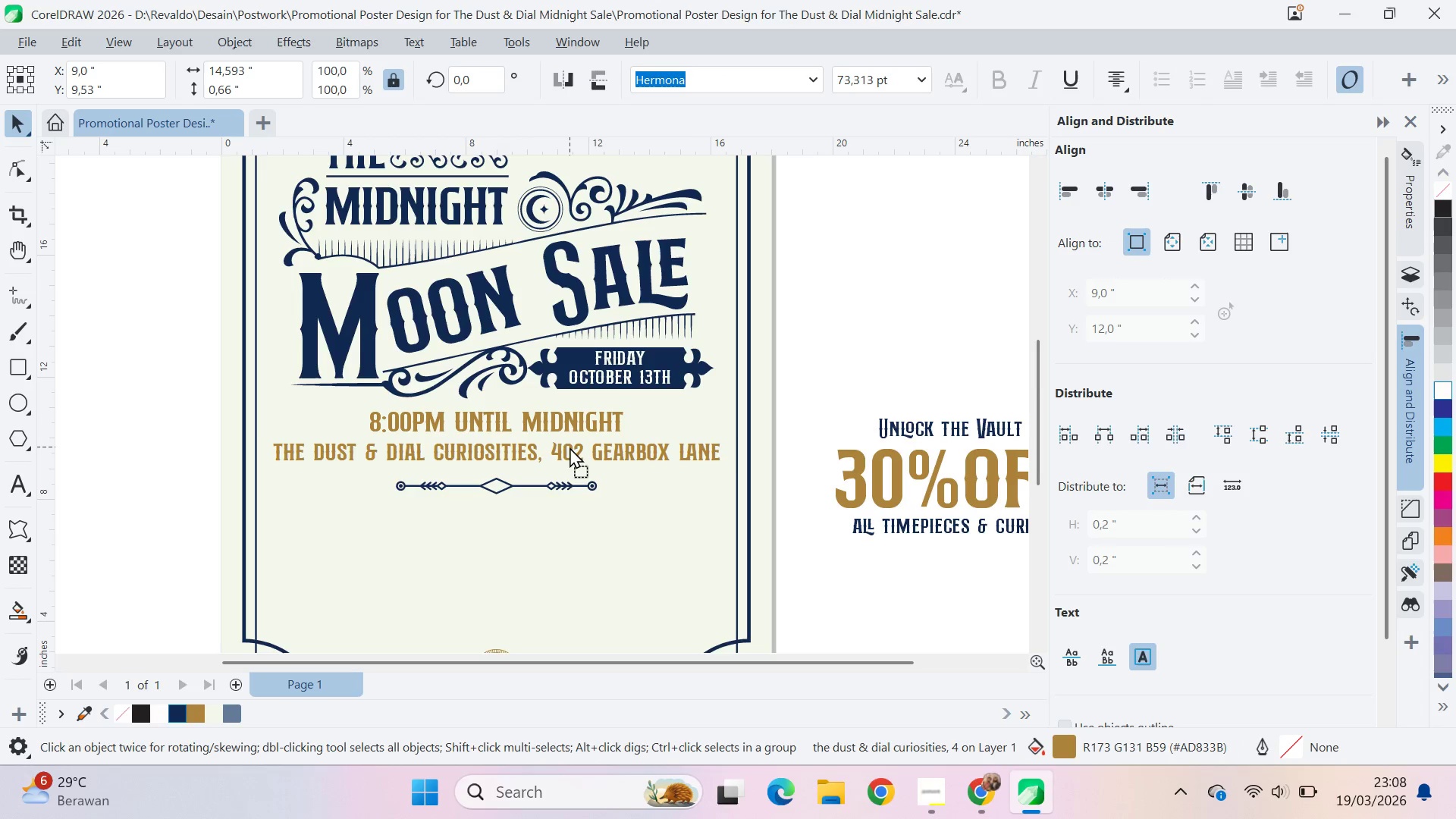 
key(Shift+ShiftLeft)
 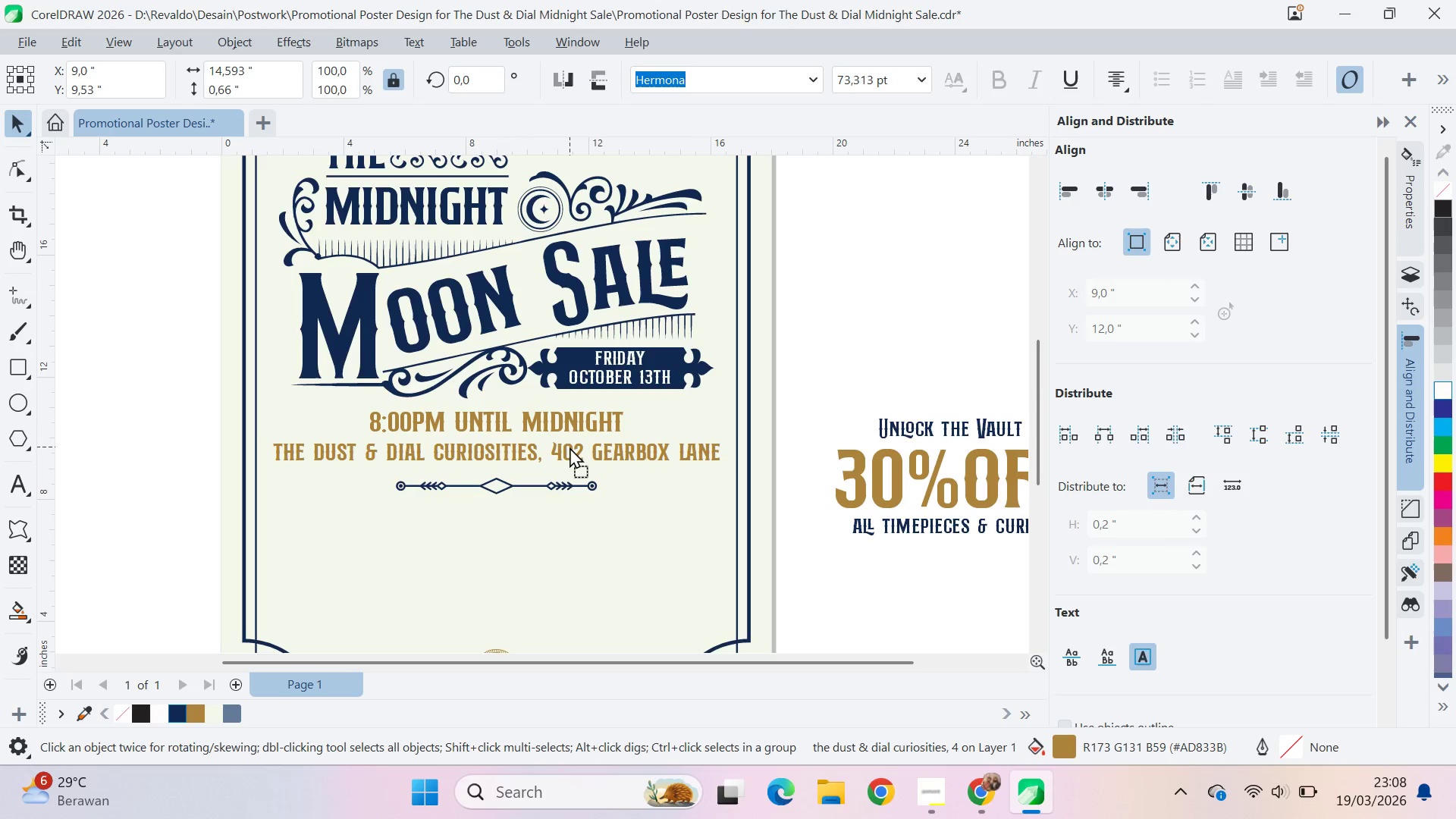 
key(Shift+ShiftLeft)
 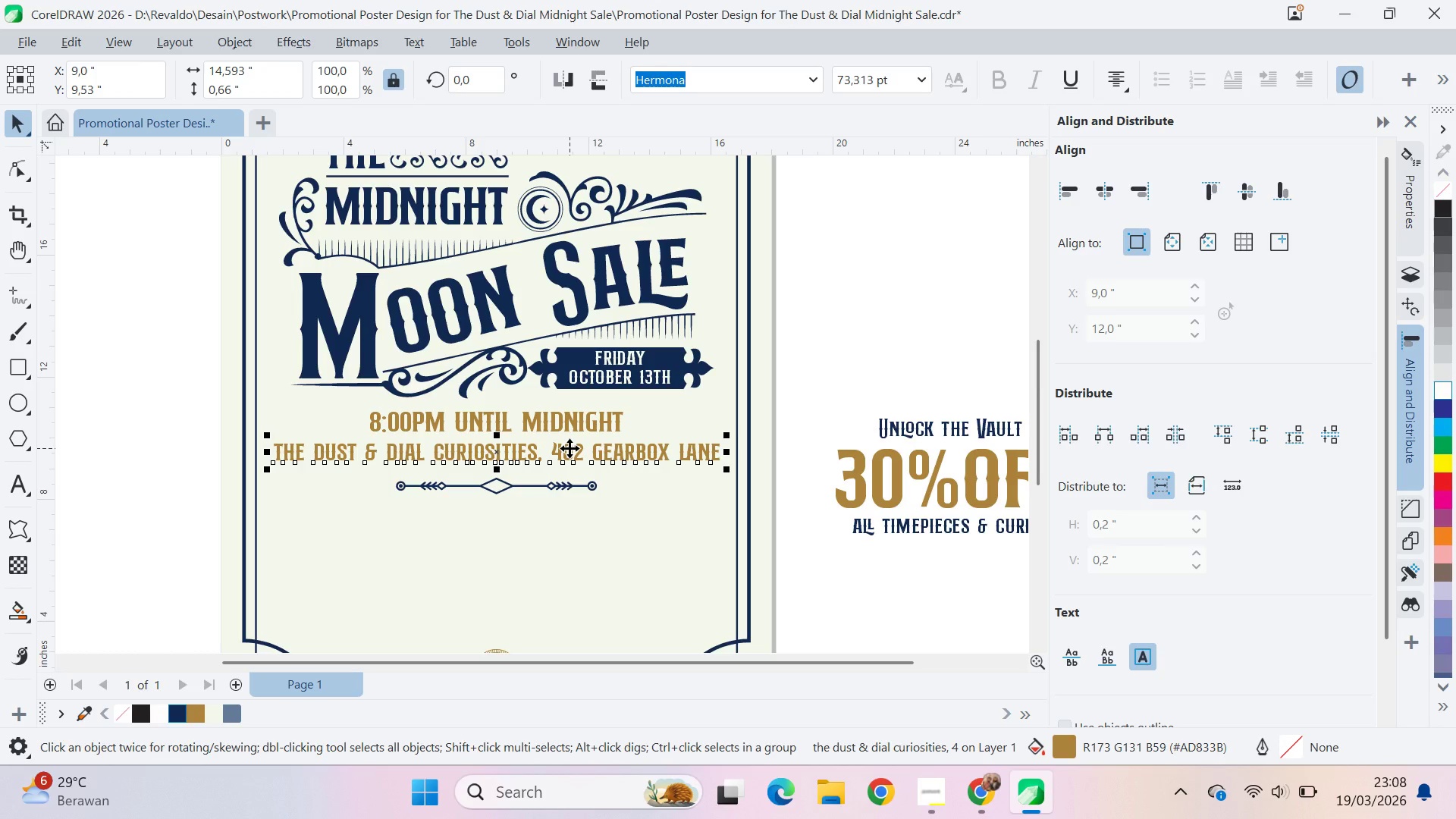 
left_click([899, 359])
 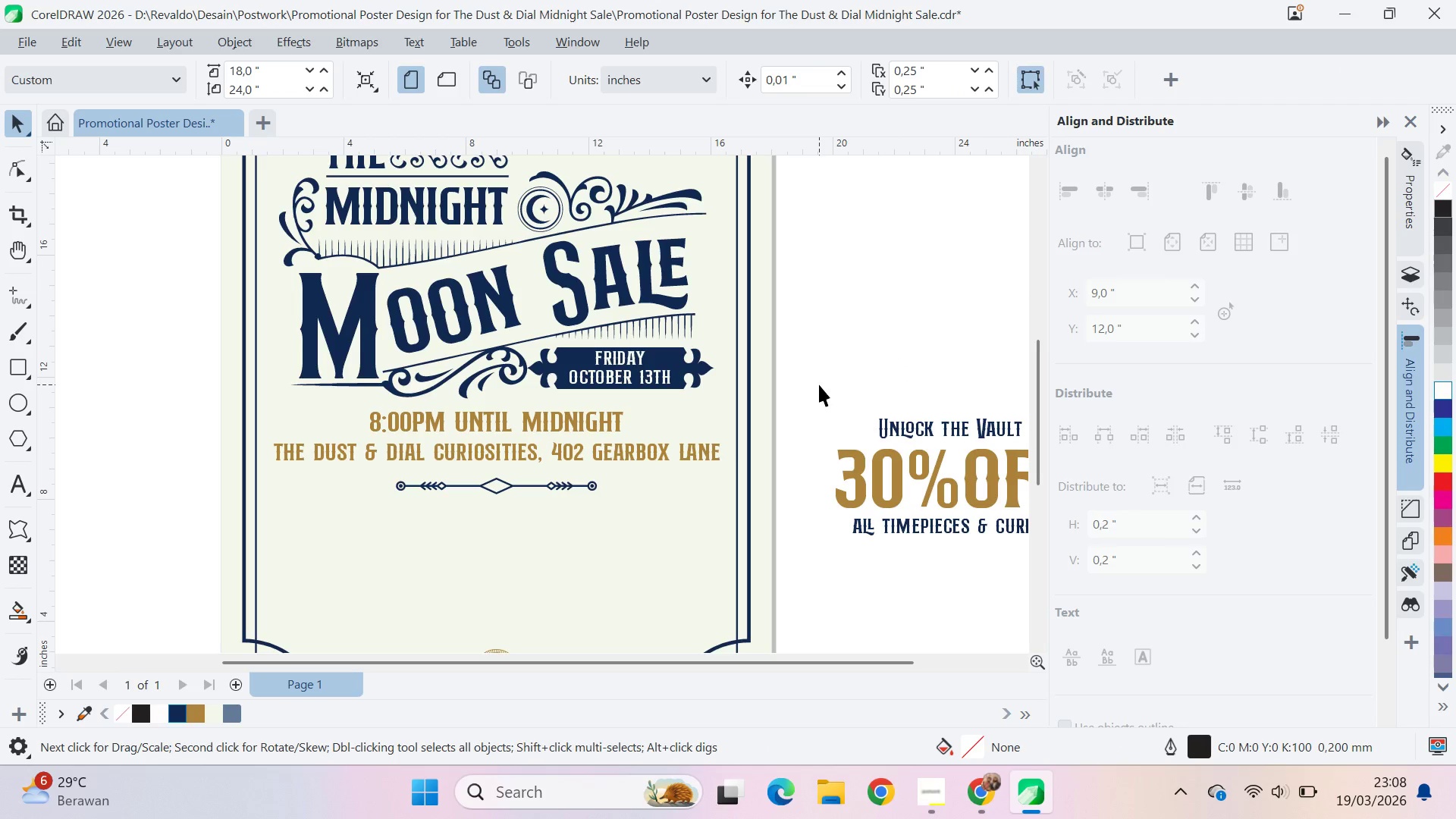 
key(Alt+AltLeft)
 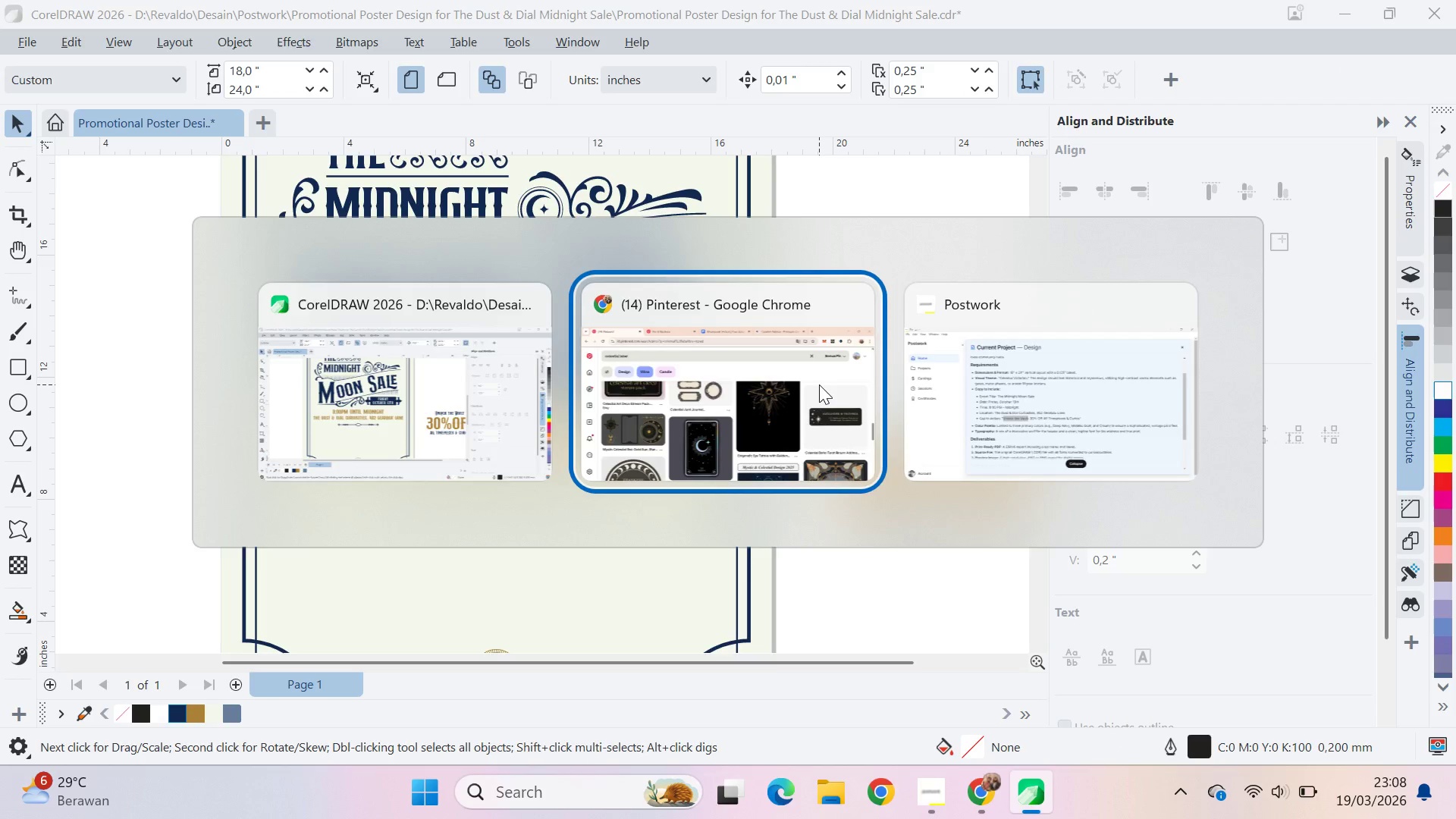 
key(Alt+Tab)
 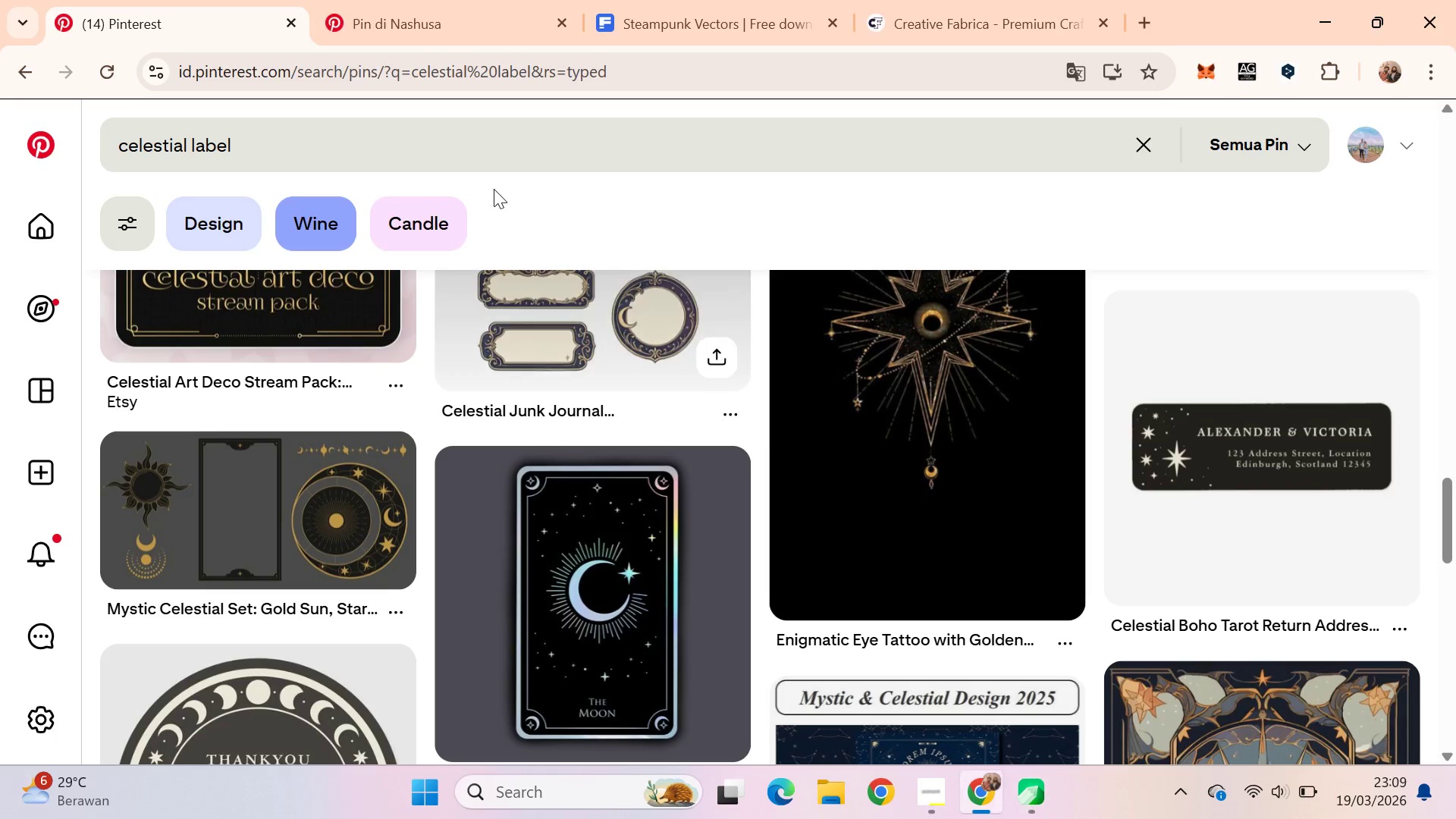 
left_click([412, 0])
 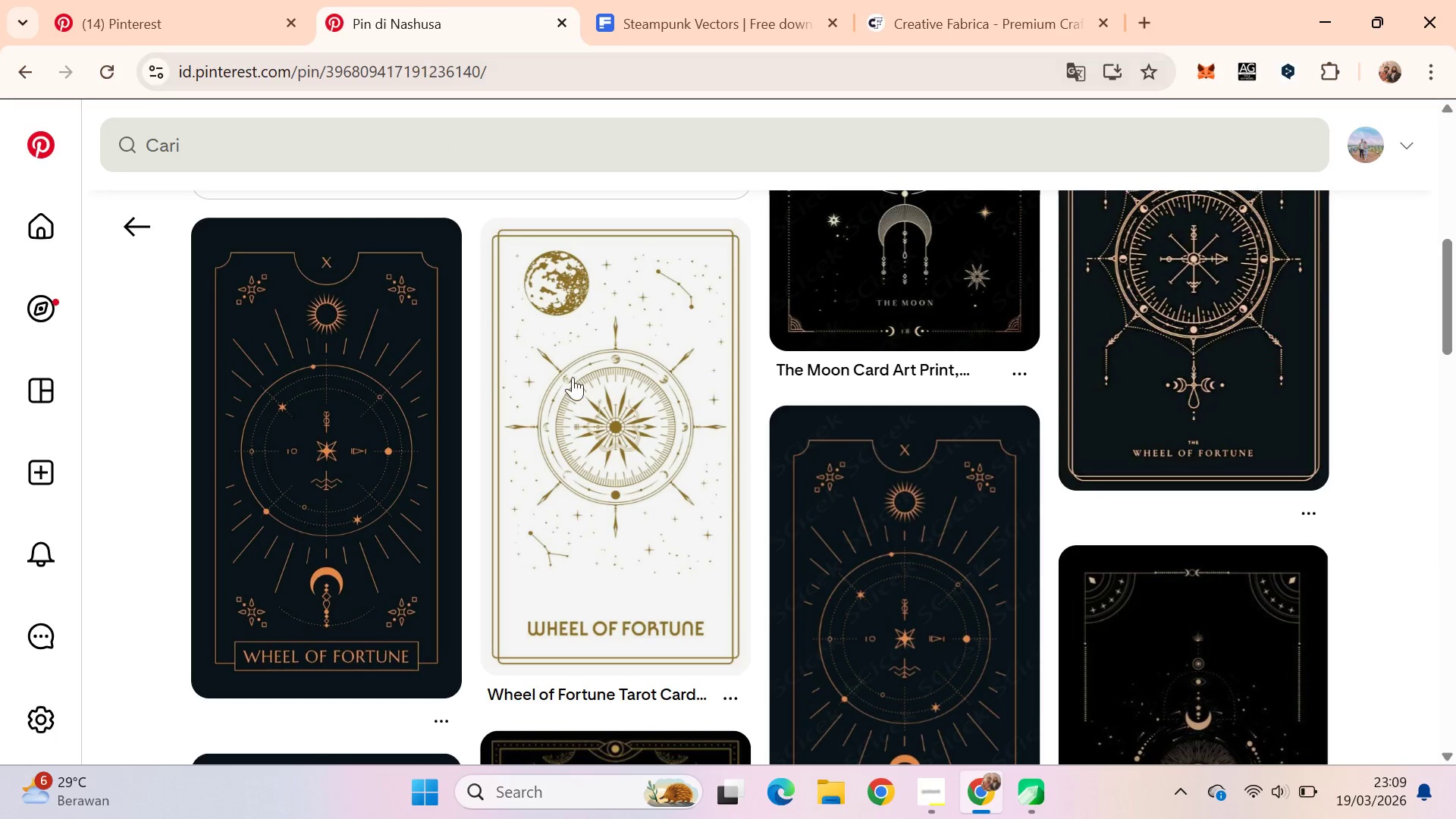 
scroll: coordinate [579, 379], scroll_direction: down, amount: 19.0
 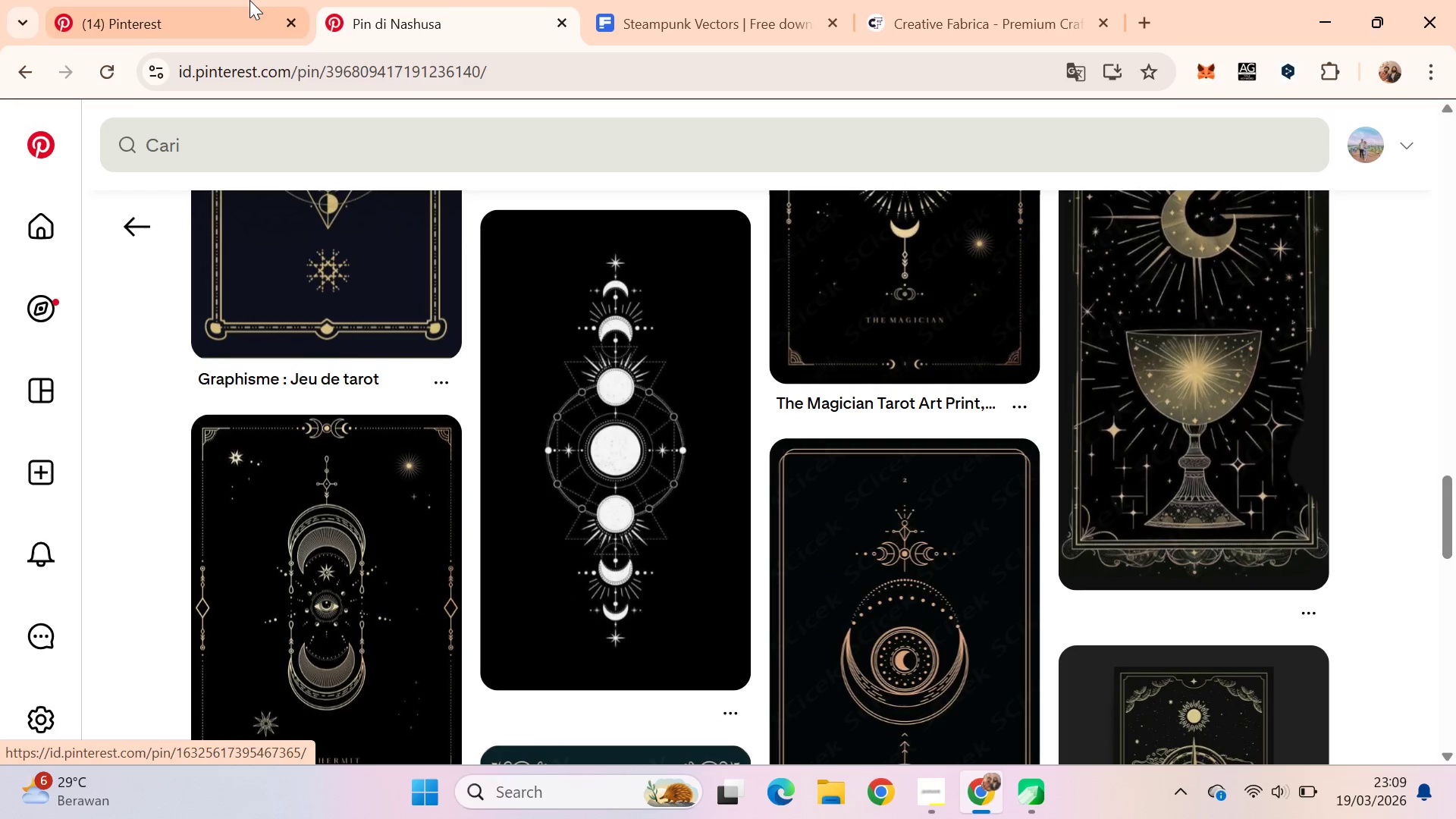 
left_click([231, 0])
 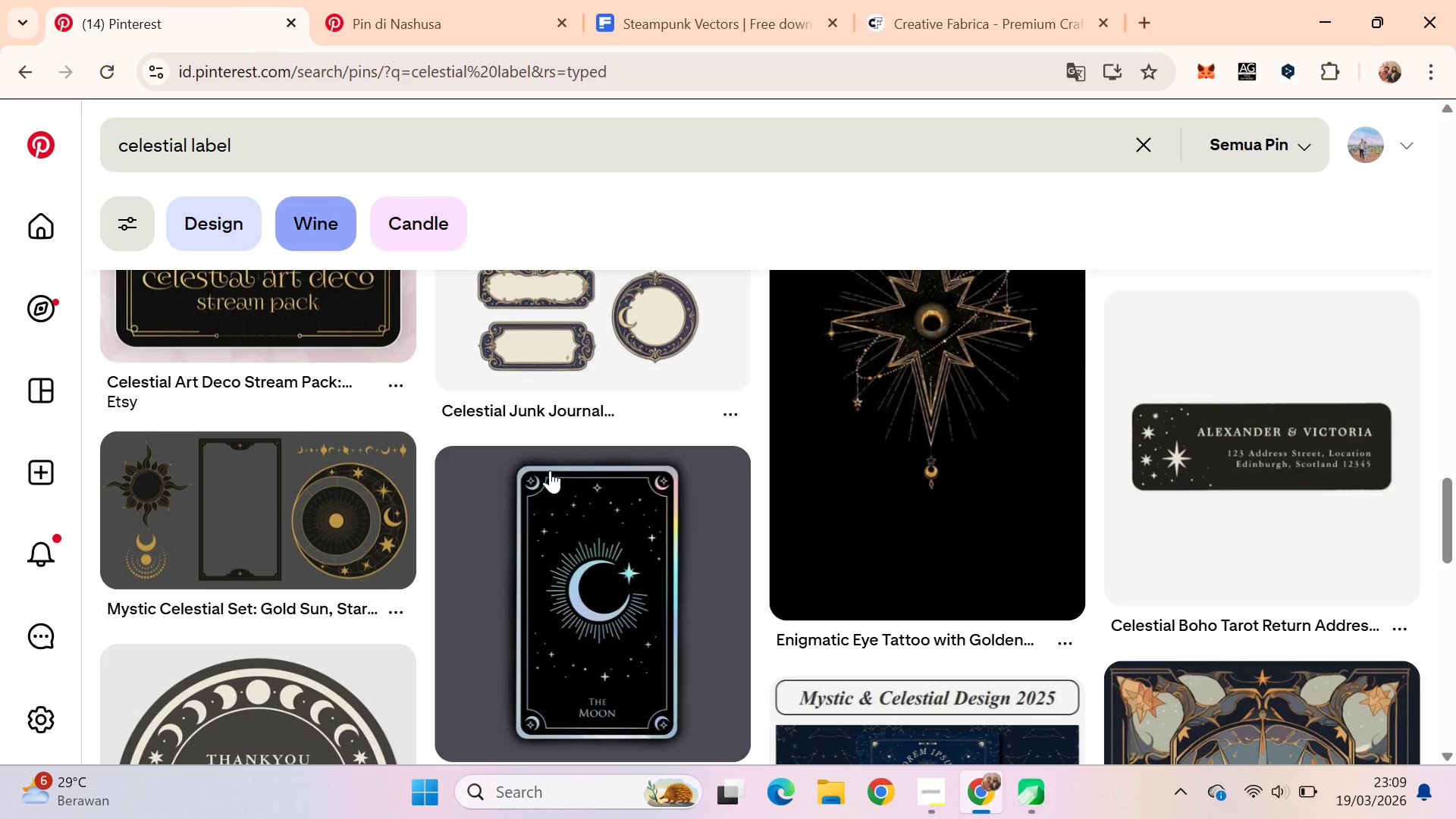 
scroll: coordinate [557, 476], scroll_direction: down, amount: 12.0
 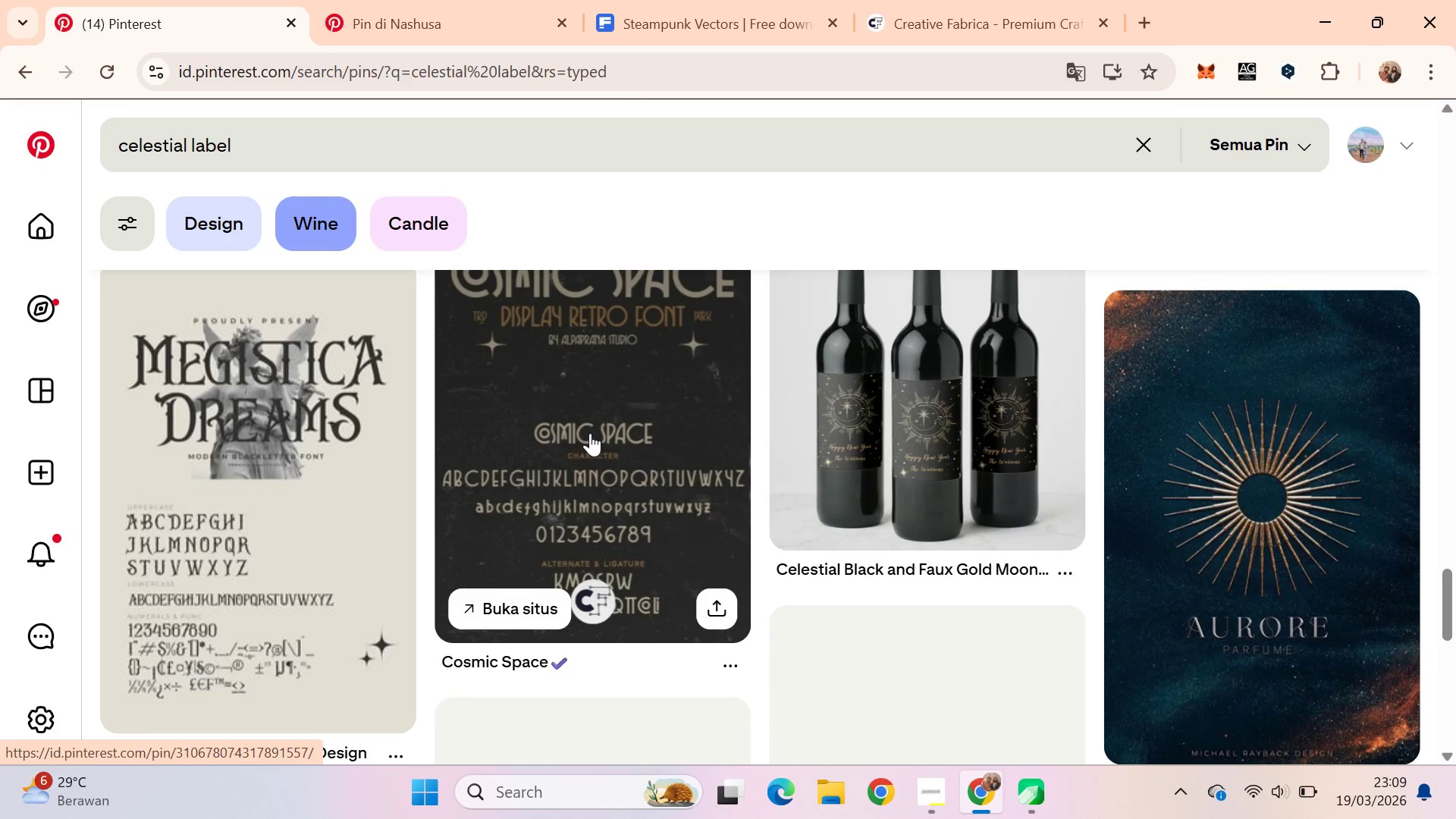 
scroll: coordinate [592, 433], scroll_direction: up, amount: 5.0
 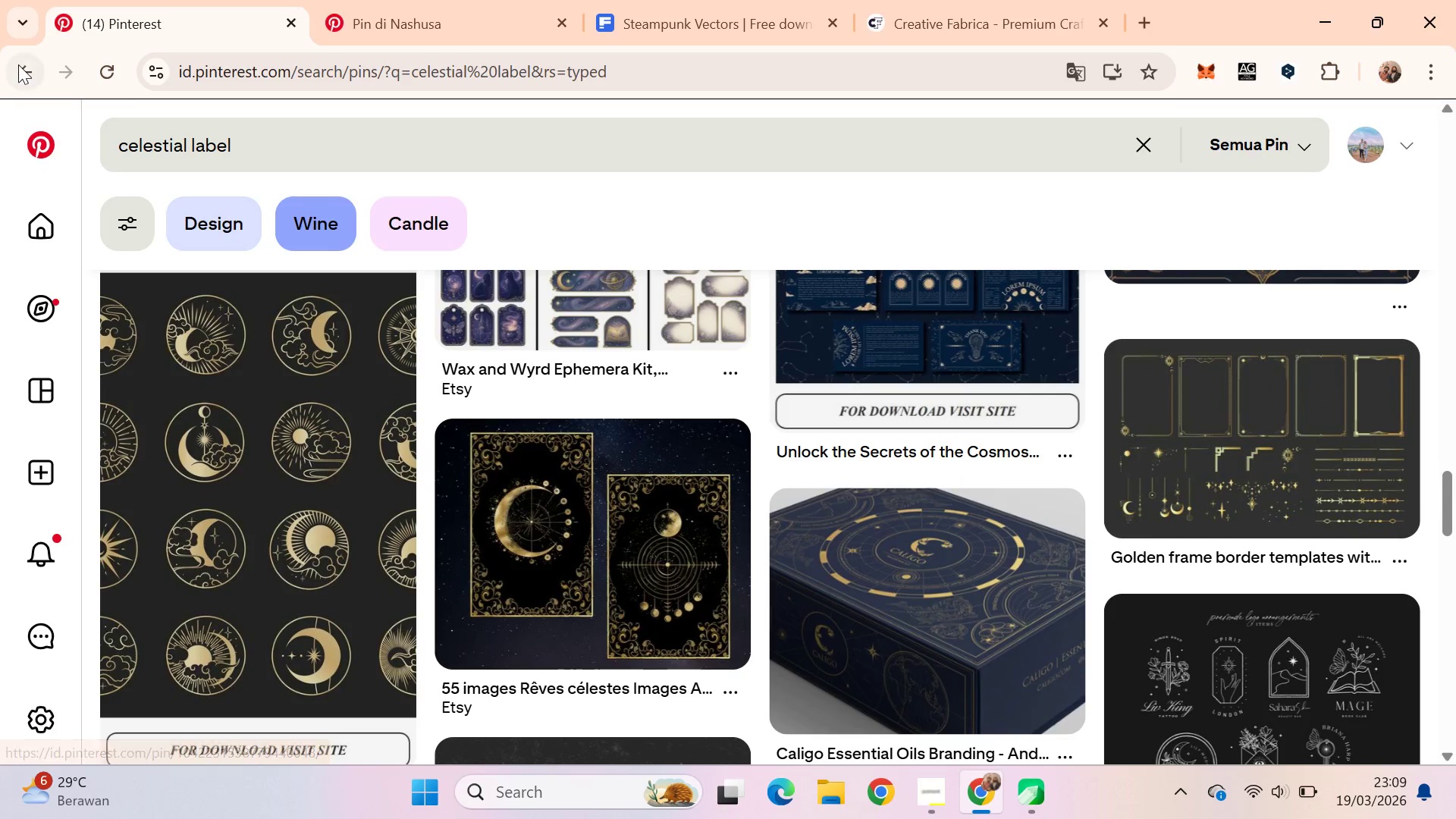 
double_click([18, 64])
 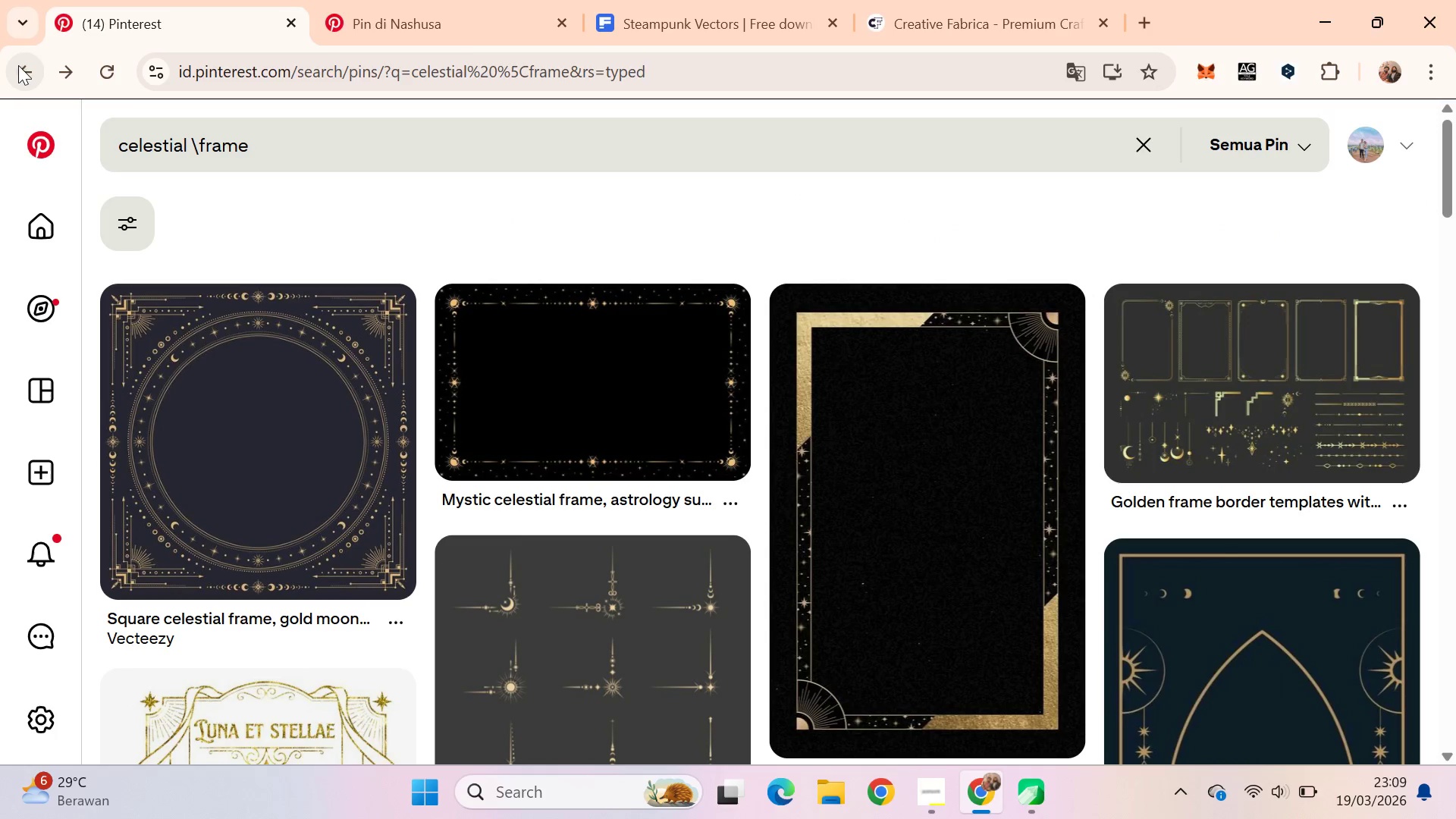 
double_click([18, 65])
 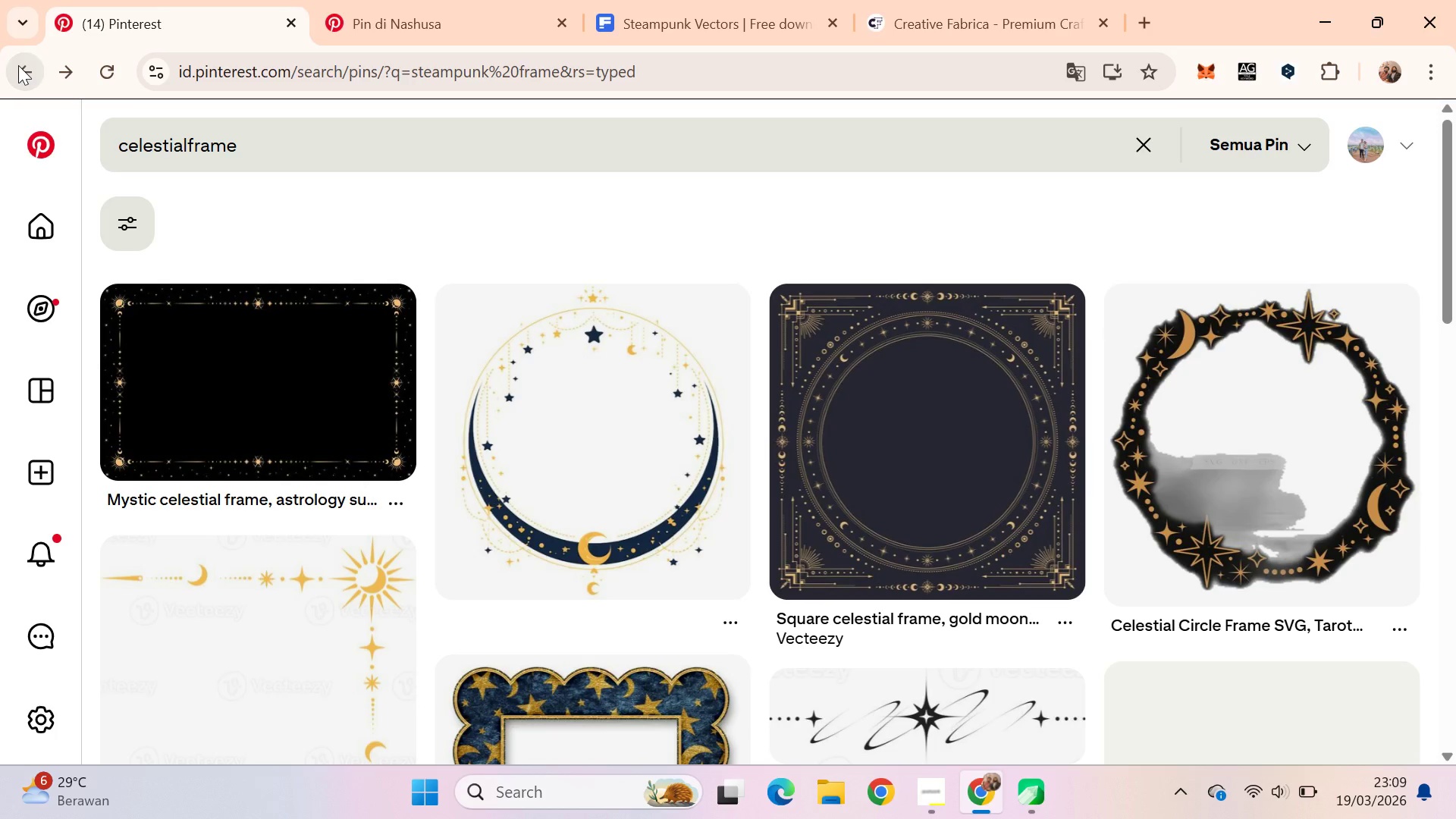 
left_click([18, 65])
 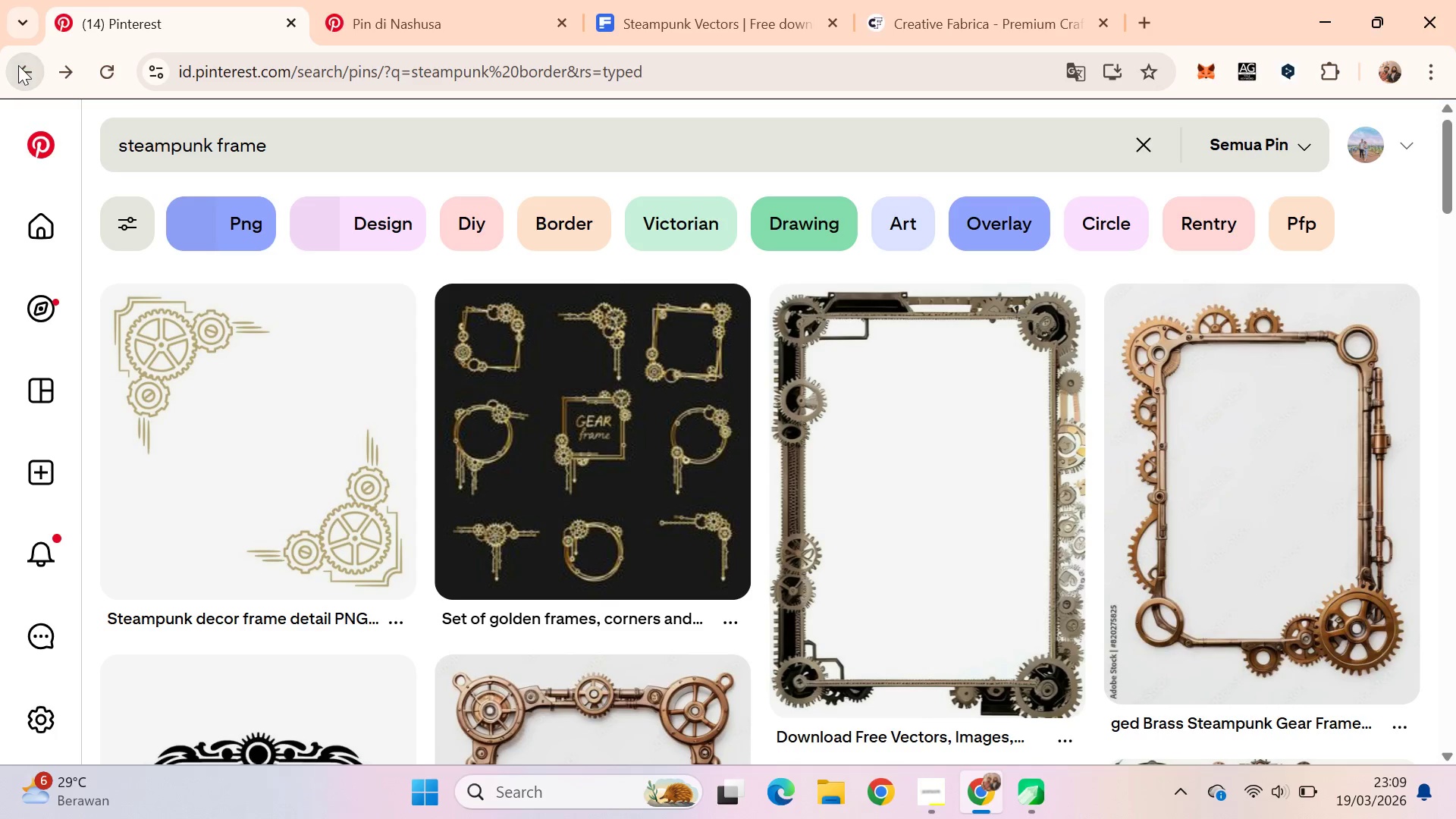 
left_click([18, 65])
 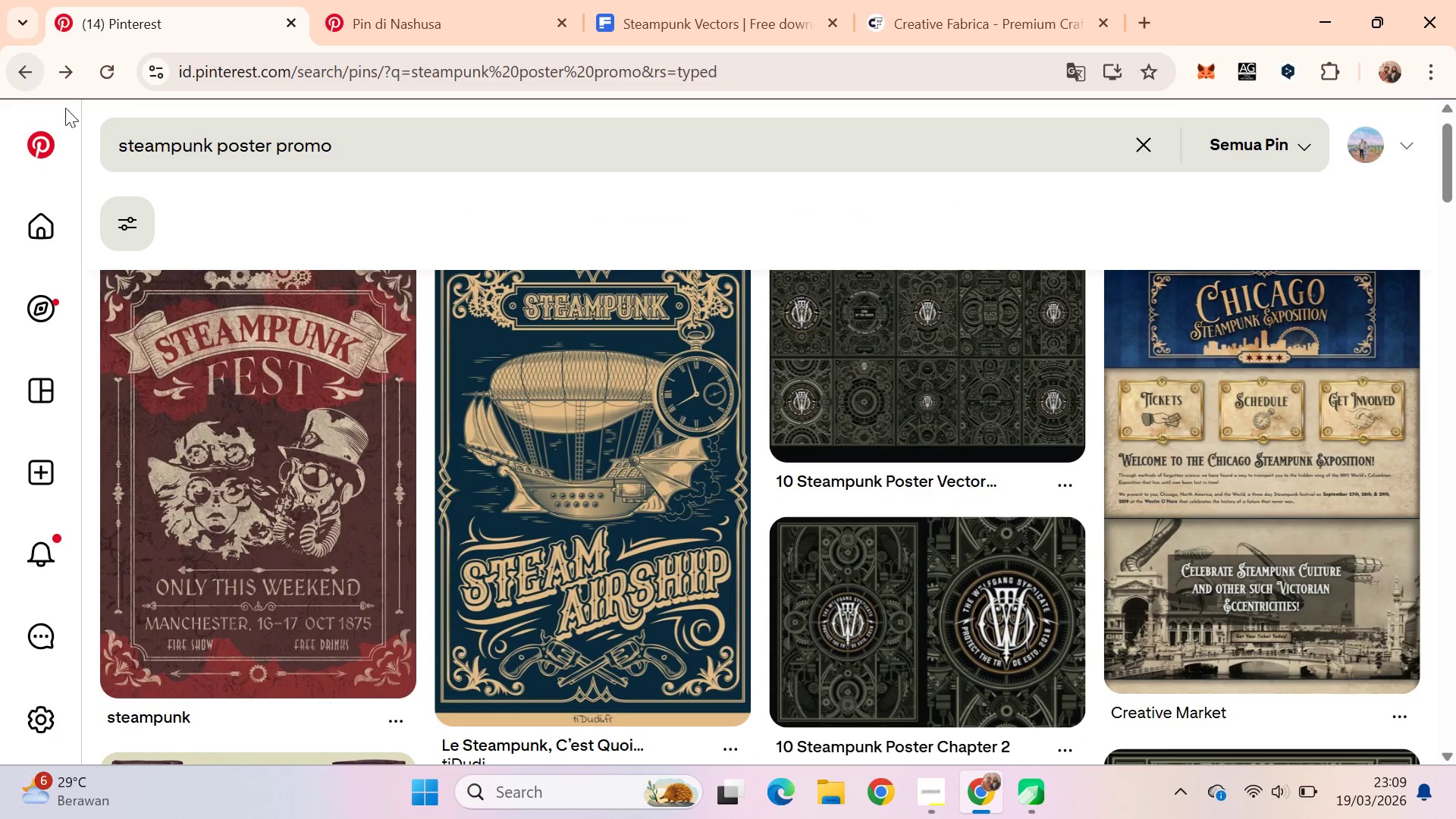 
left_click([262, 465])
 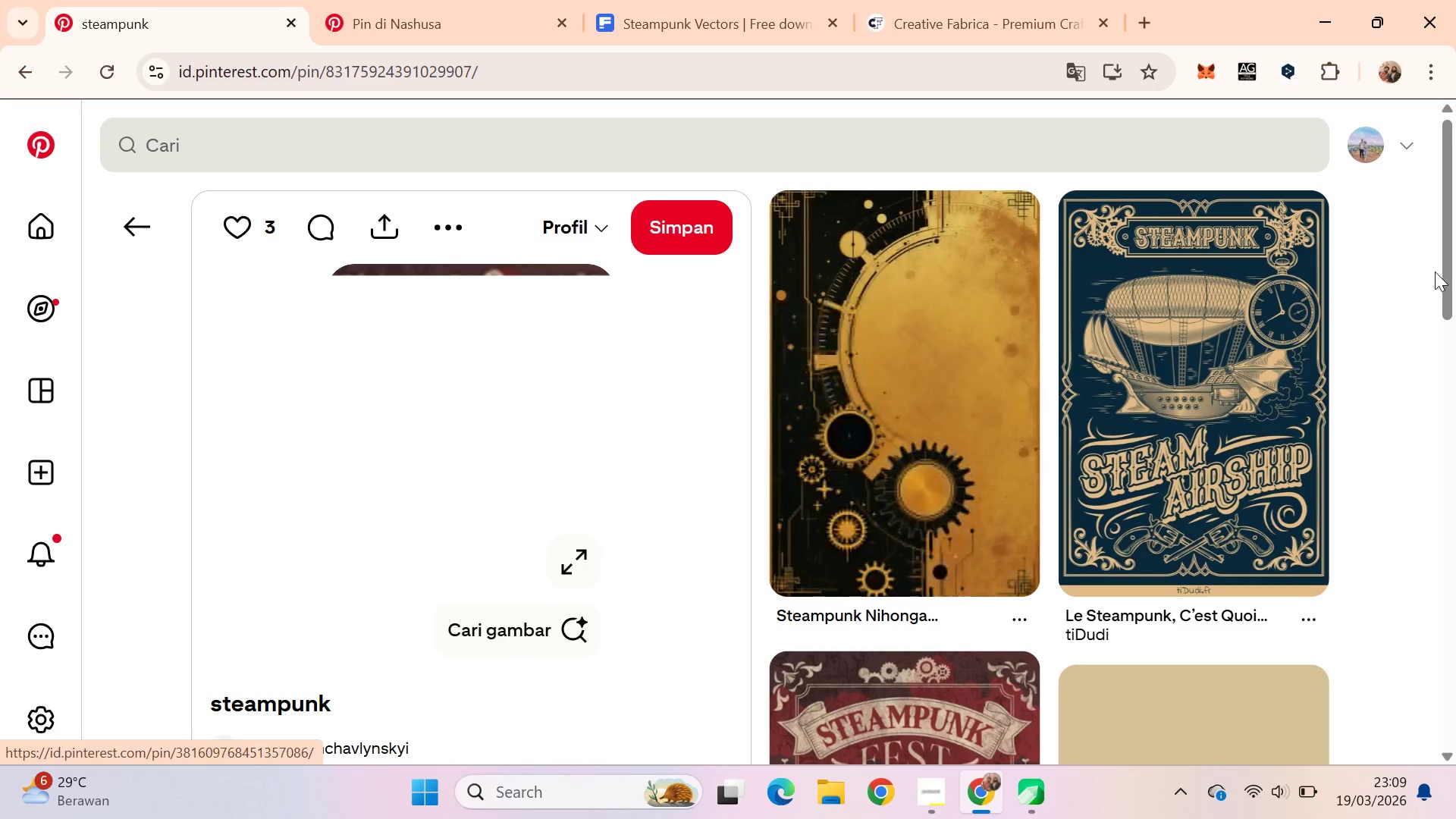 
left_click_drag(start_coordinate=[1455, 249], to_coordinate=[1449, 425])
 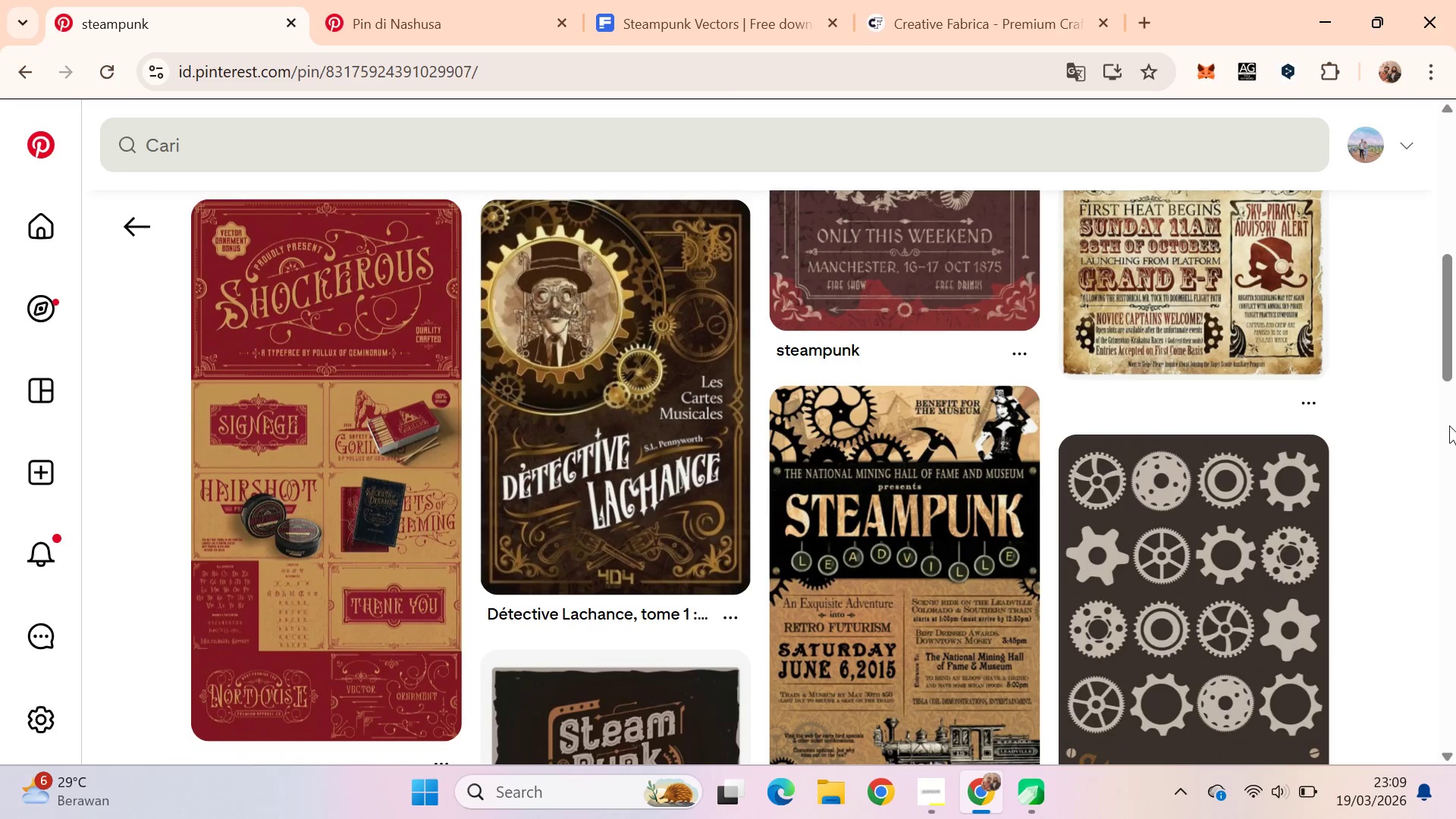 
key(Alt+AltLeft)
 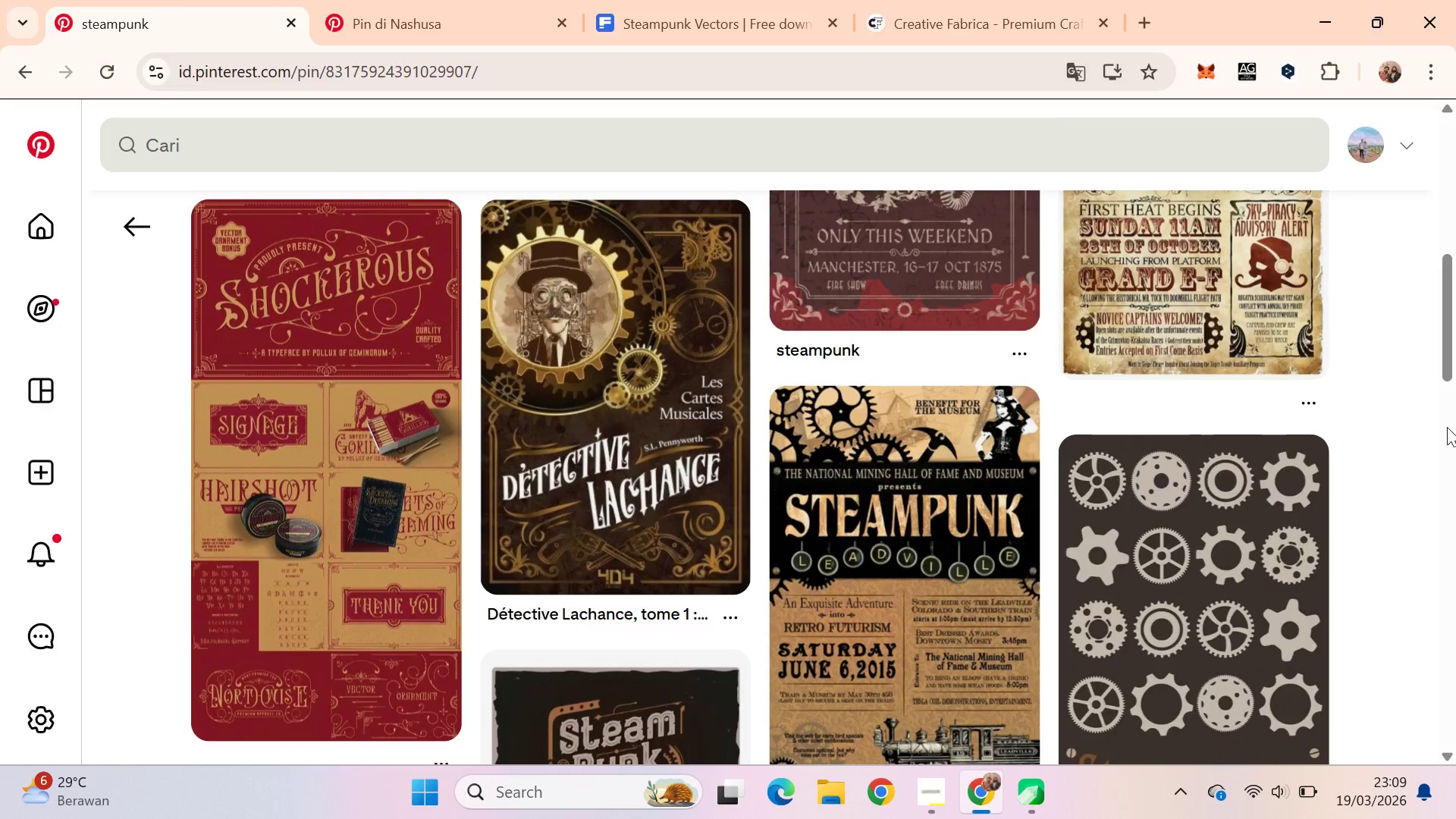 
key(Alt+Tab)
 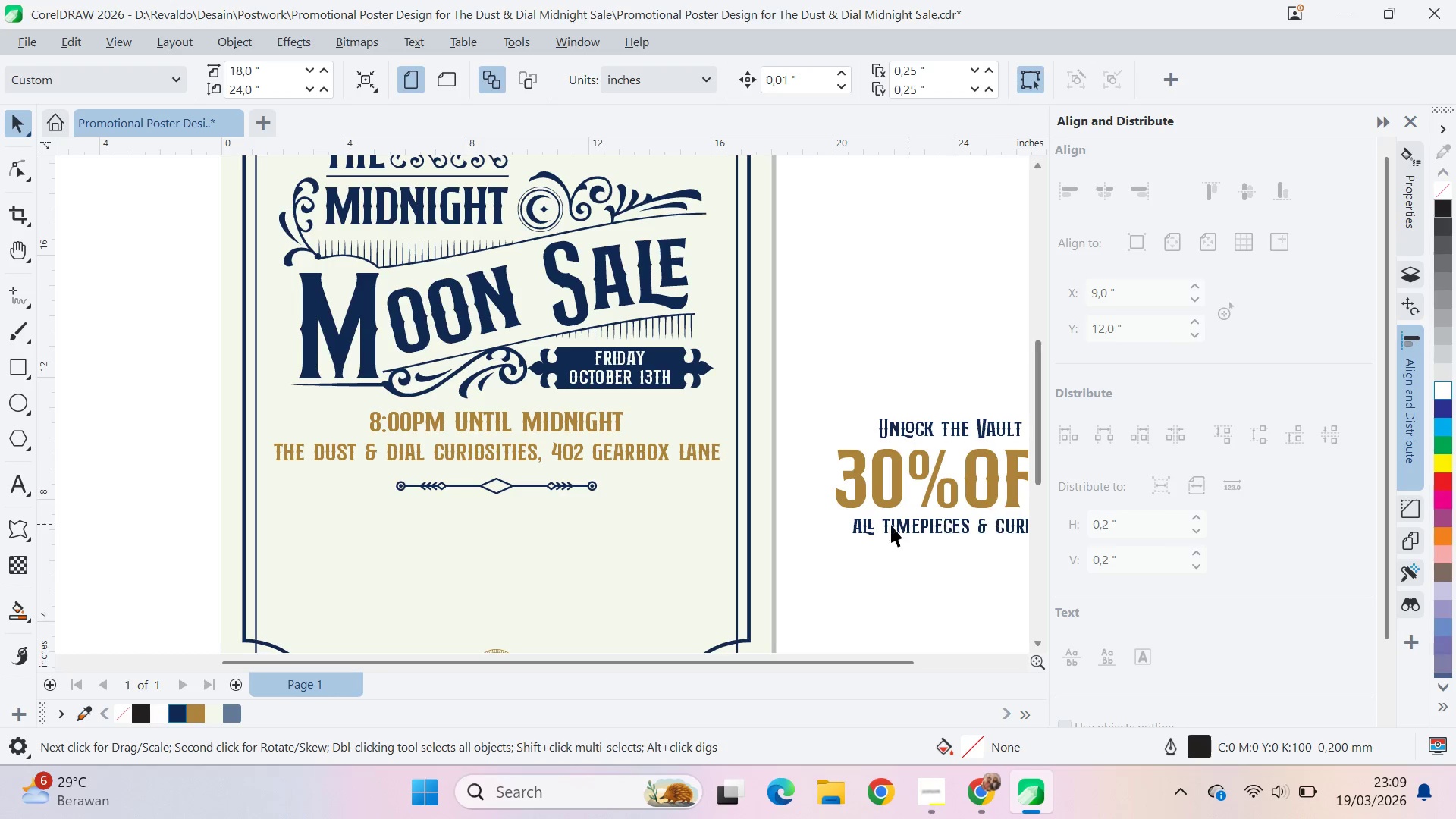 
scroll: coordinate [852, 493], scroll_direction: down, amount: 3.0
 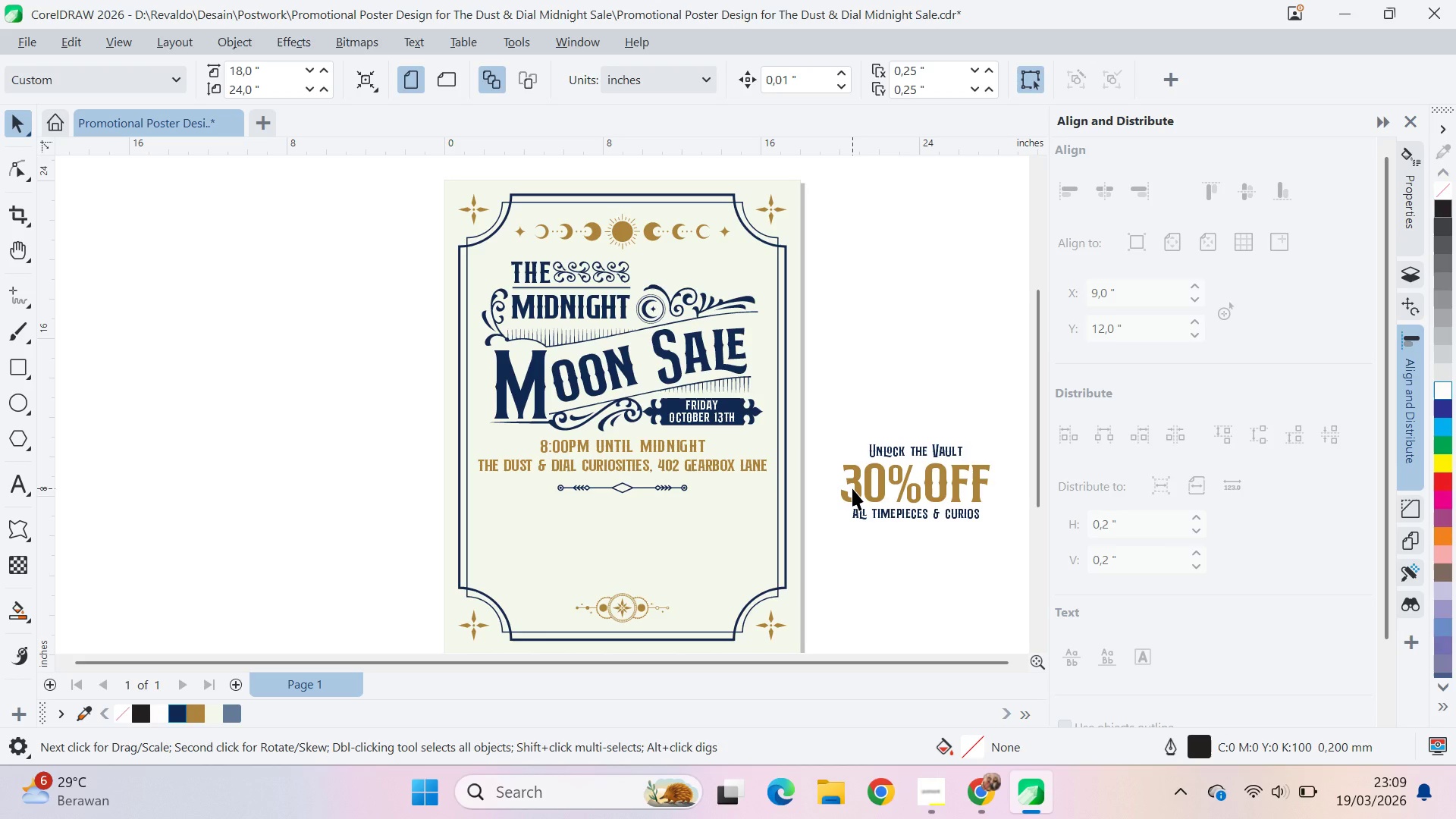 
hold_key(key=Z, duration=1.5)
 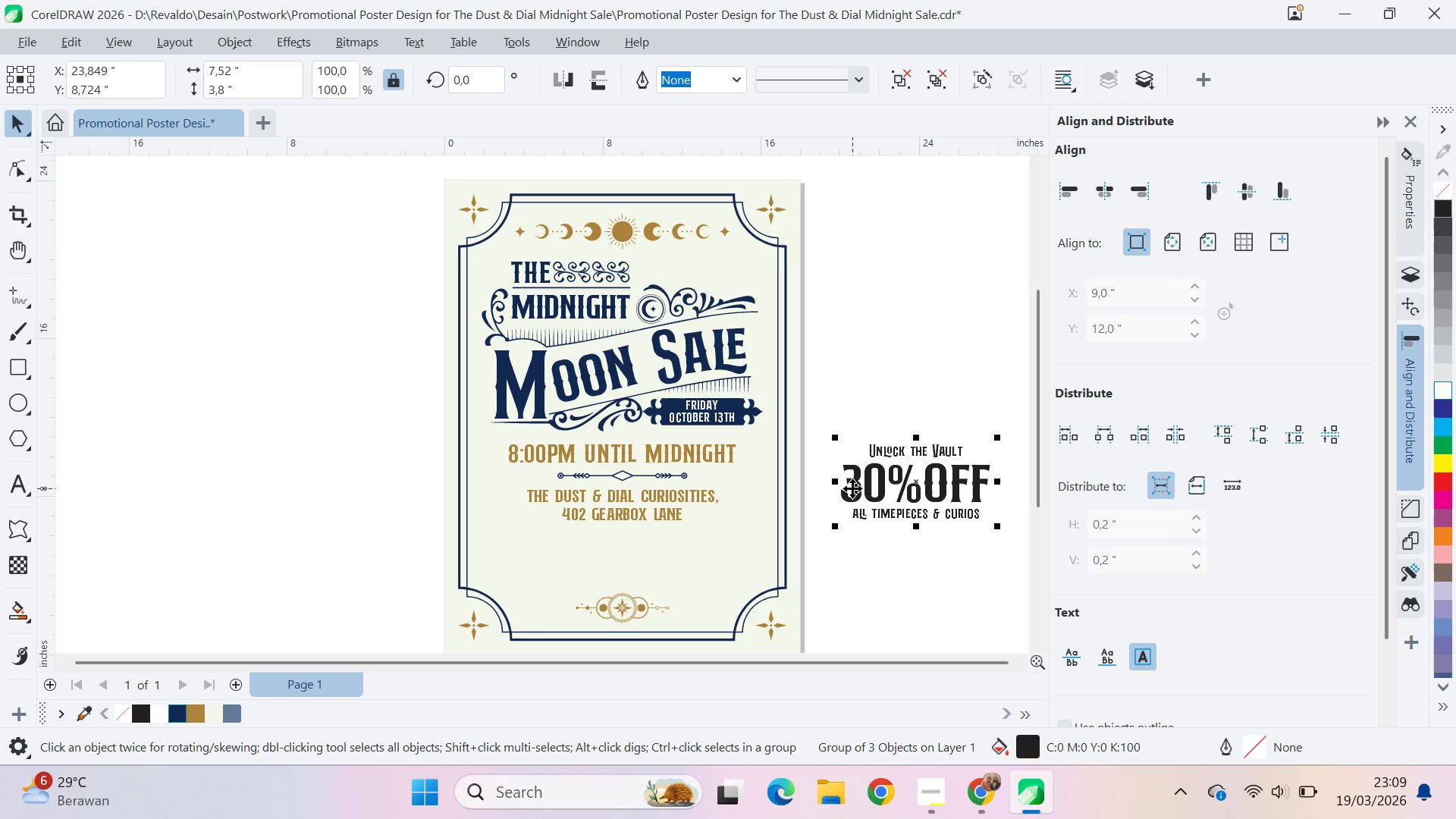 
key(Control+Z)
 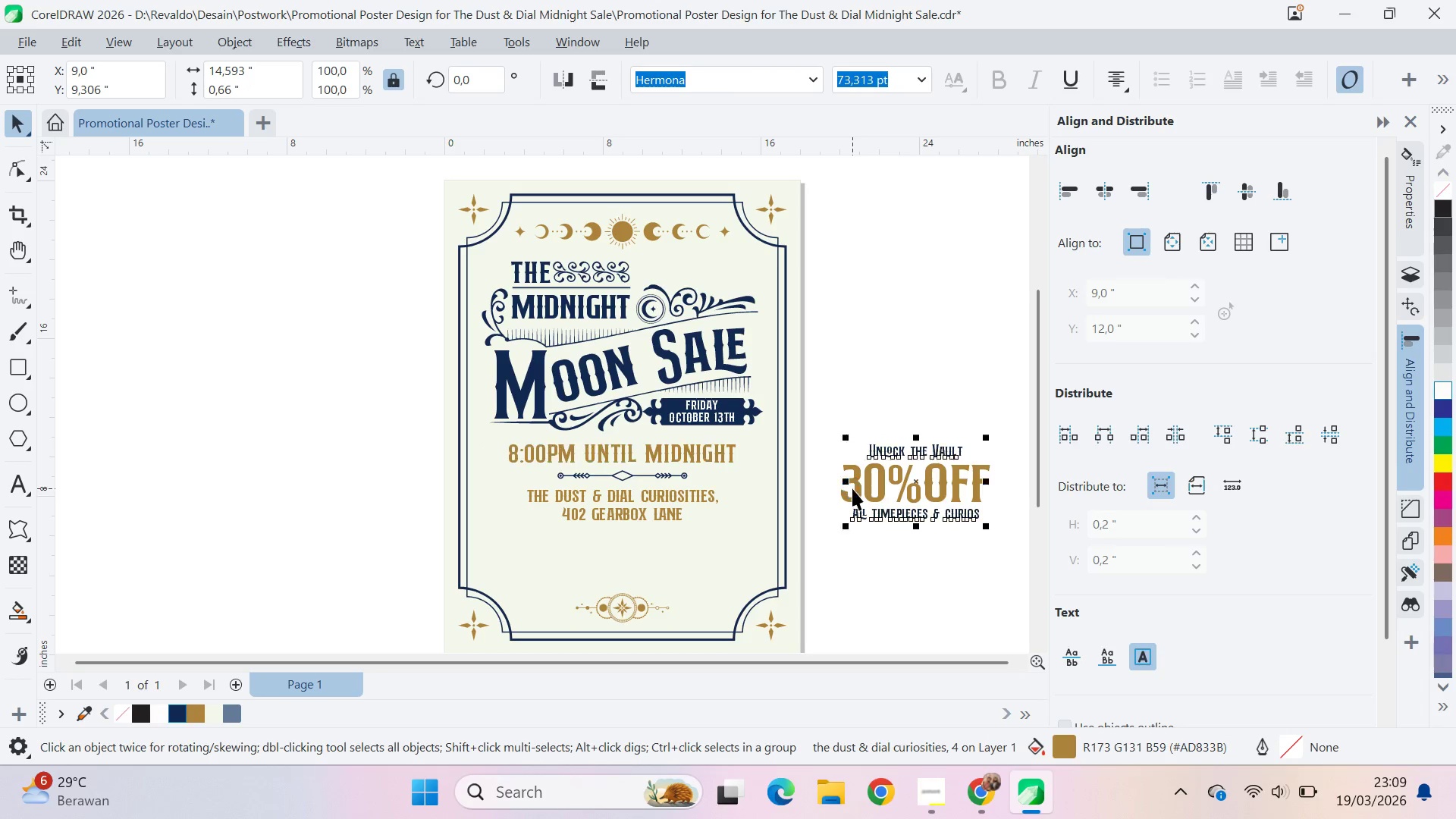 
key(Control+Z)
 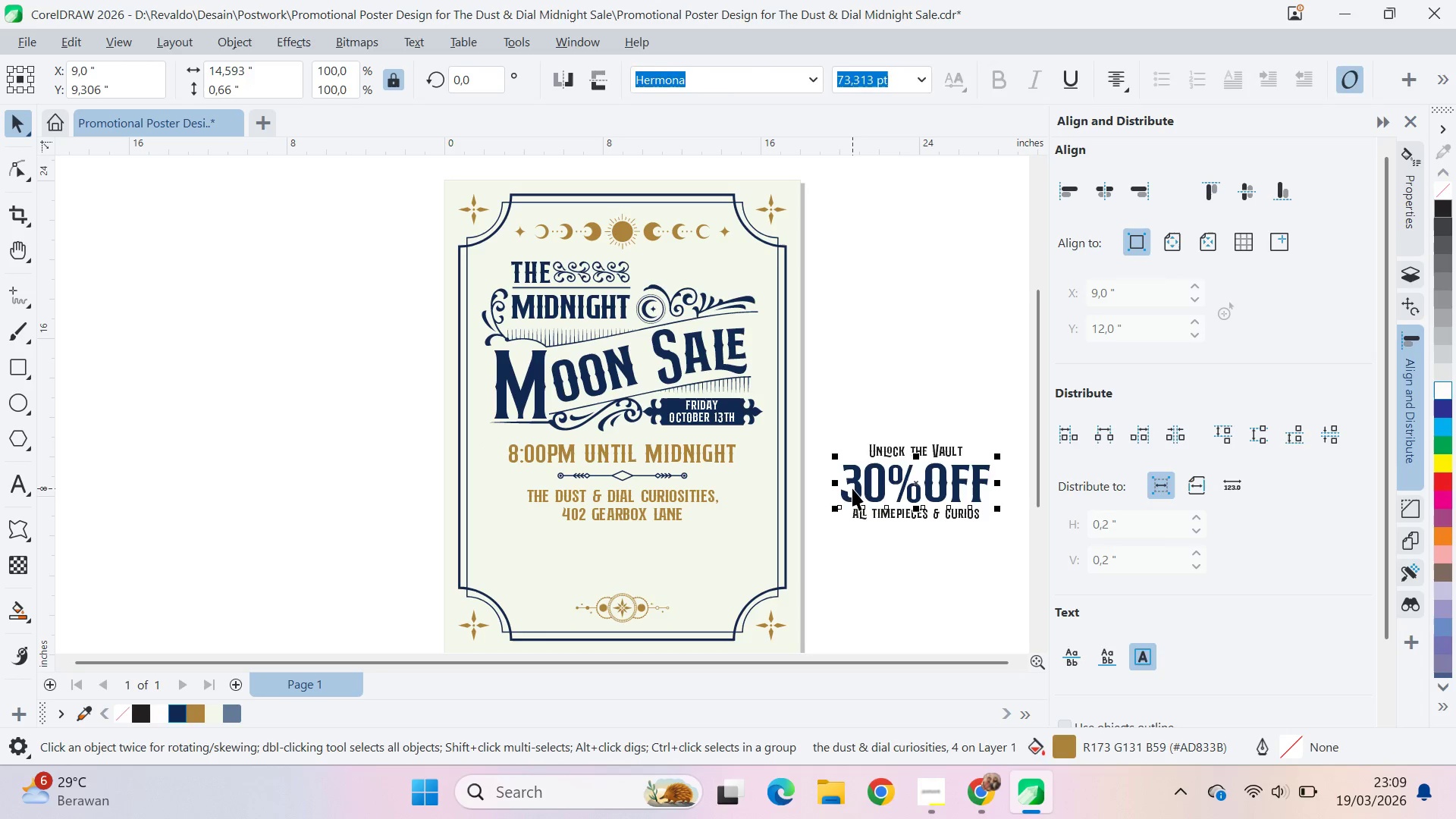 
hold_key(key=Z, duration=0.64)
 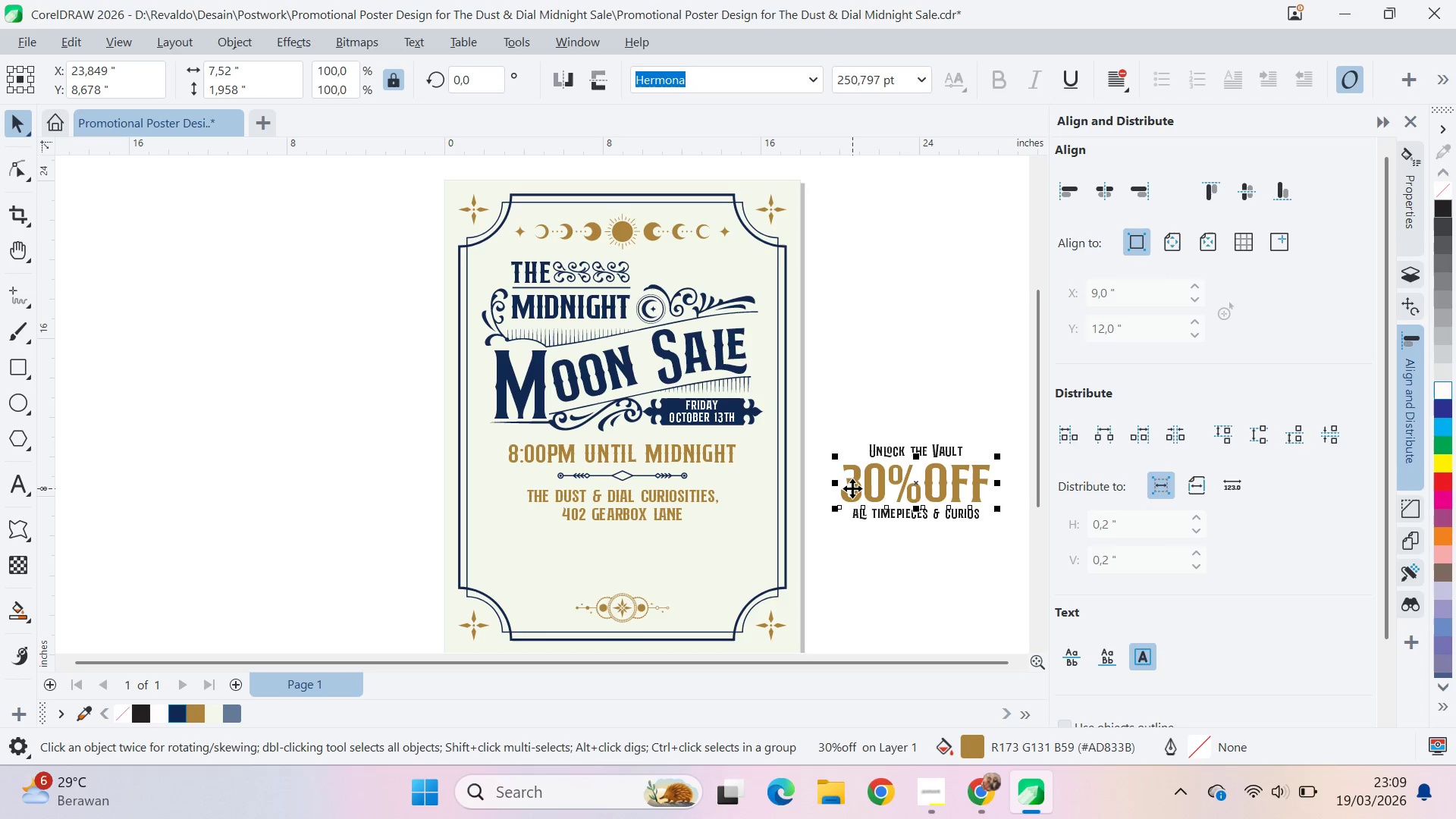 
key(Control+Shift+Z)
 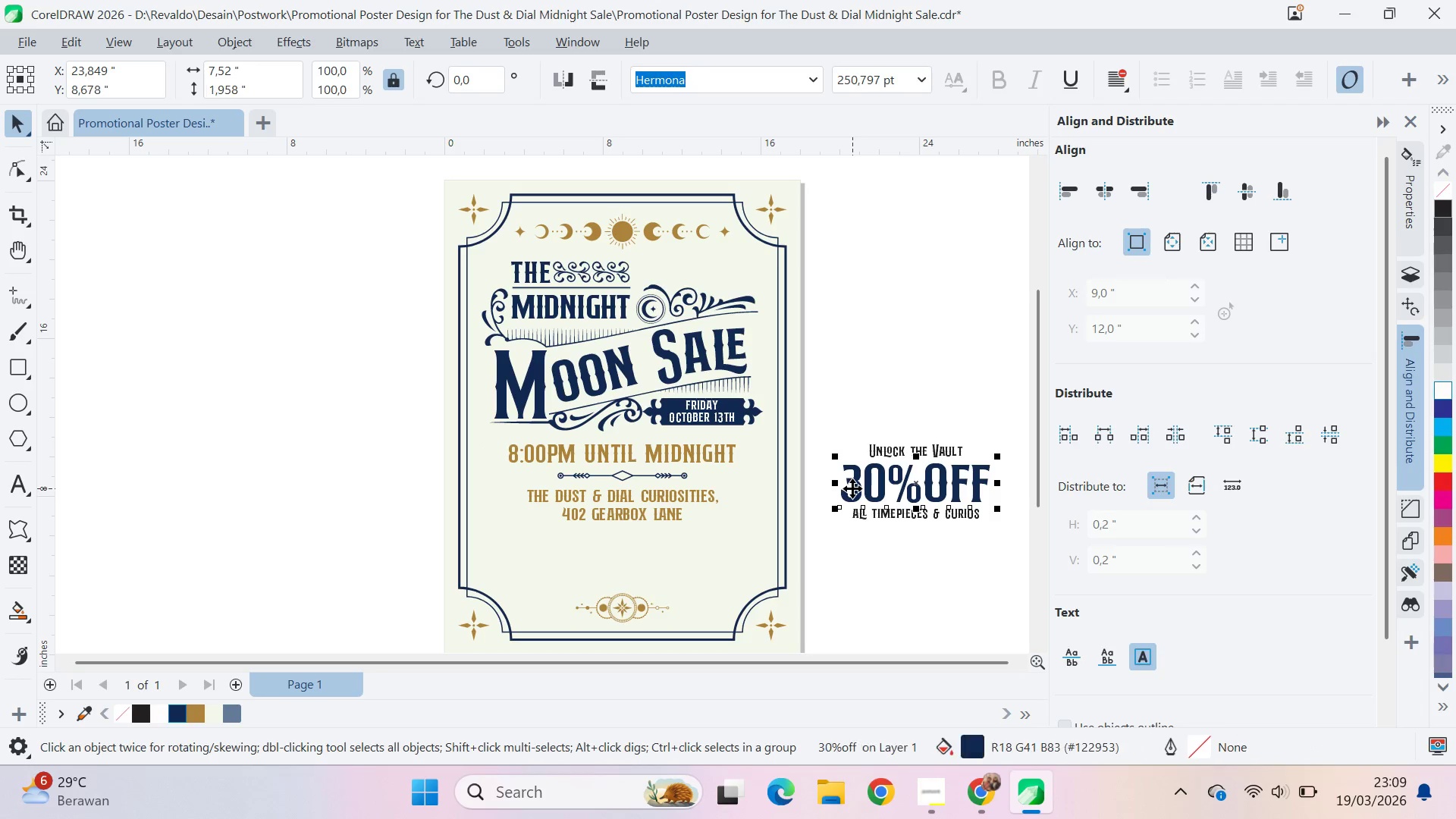 
key(Control+Shift+Z)
 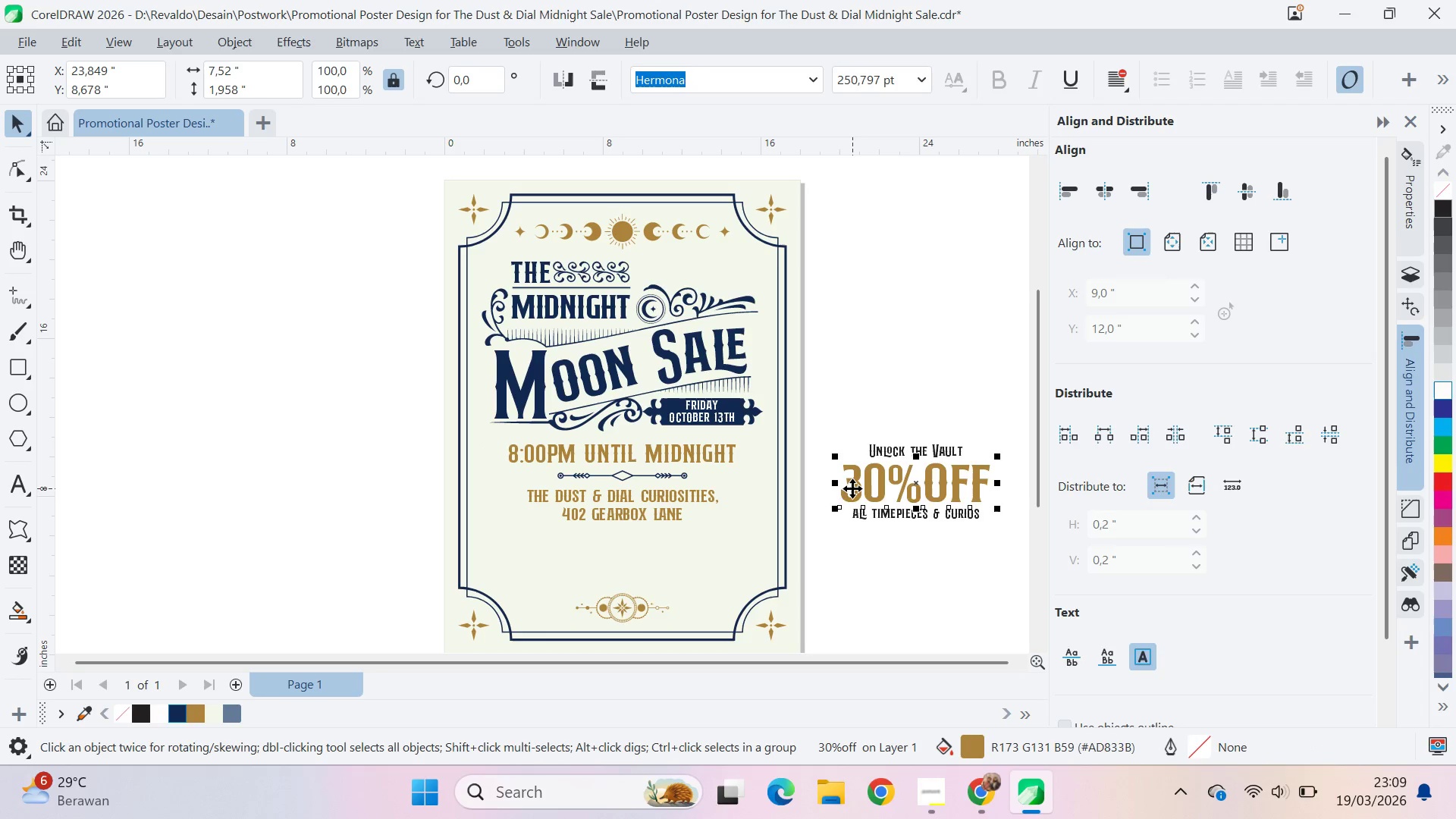 
key(Control+Shift+Z)
 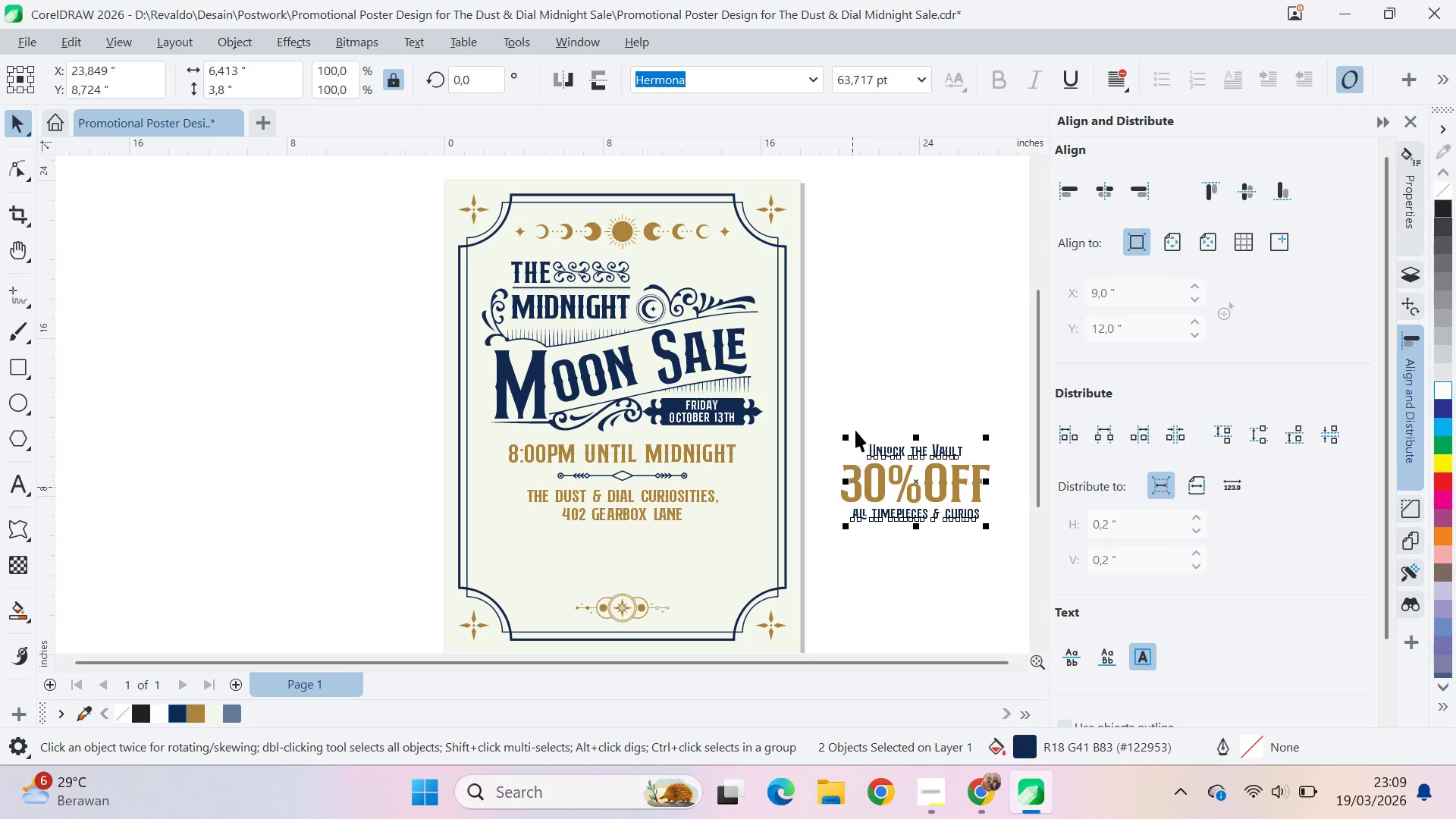 
left_click([852, 412])
 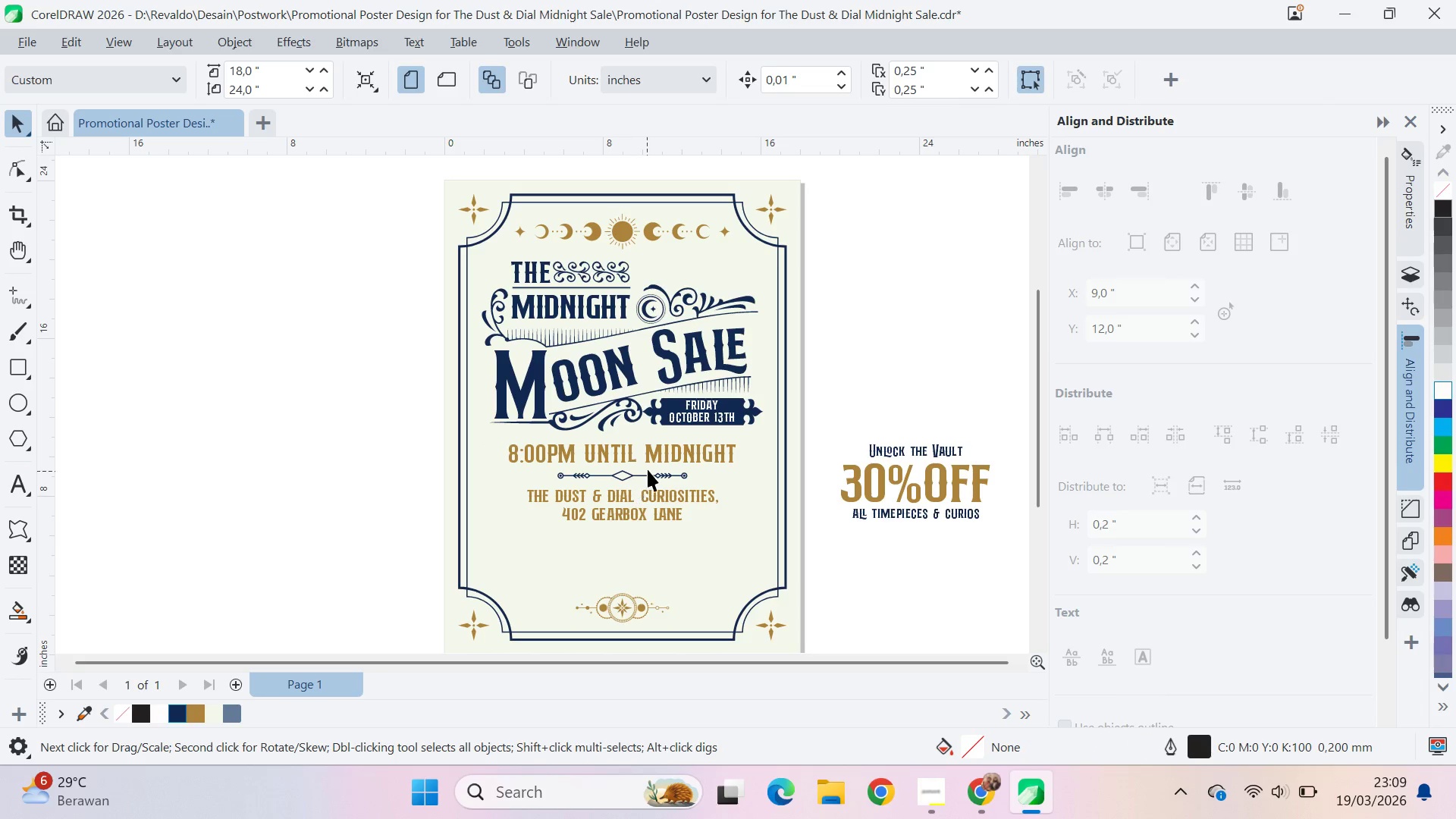 
key(Control+ControlLeft)
 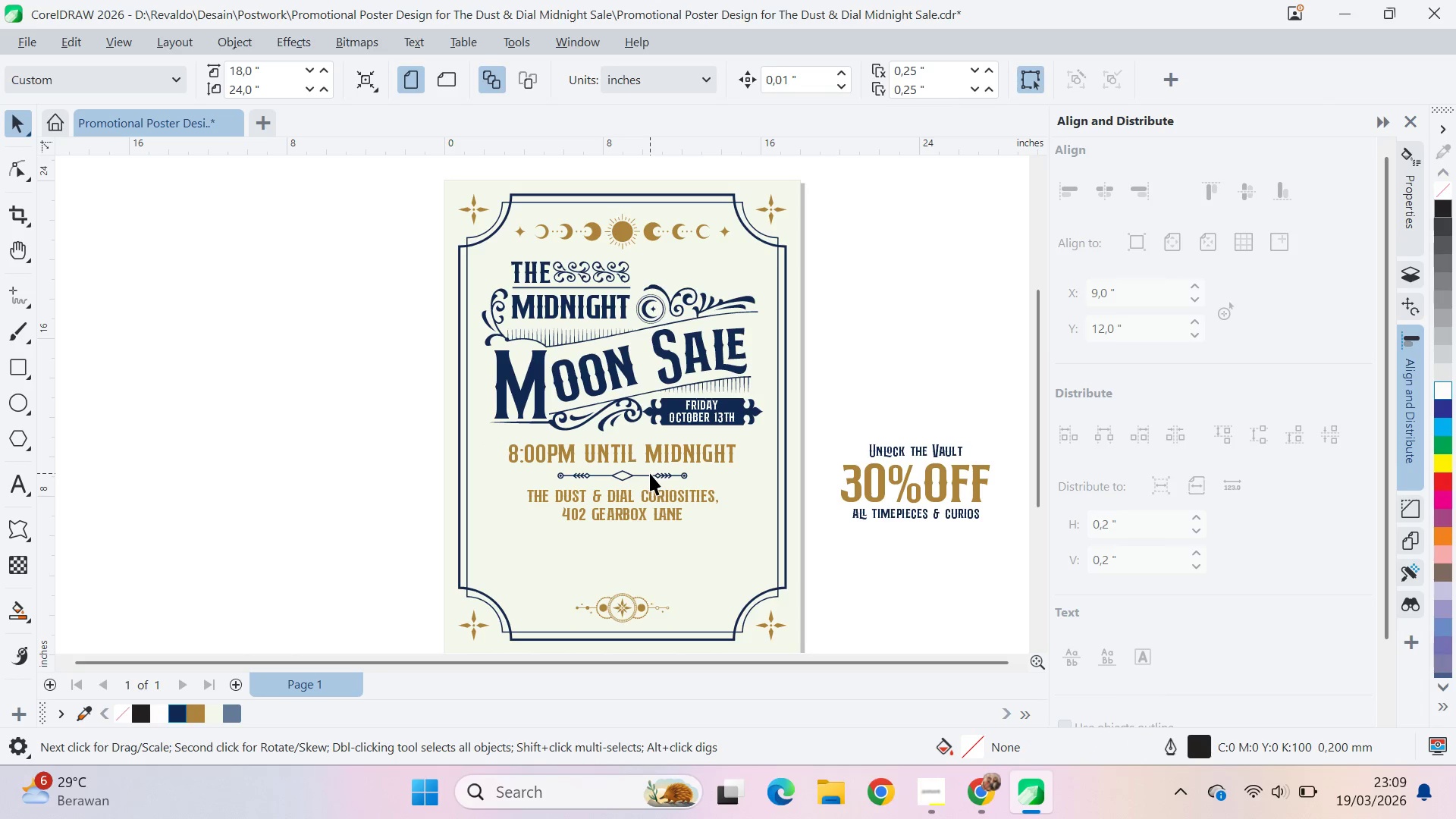 
left_click([651, 473])
 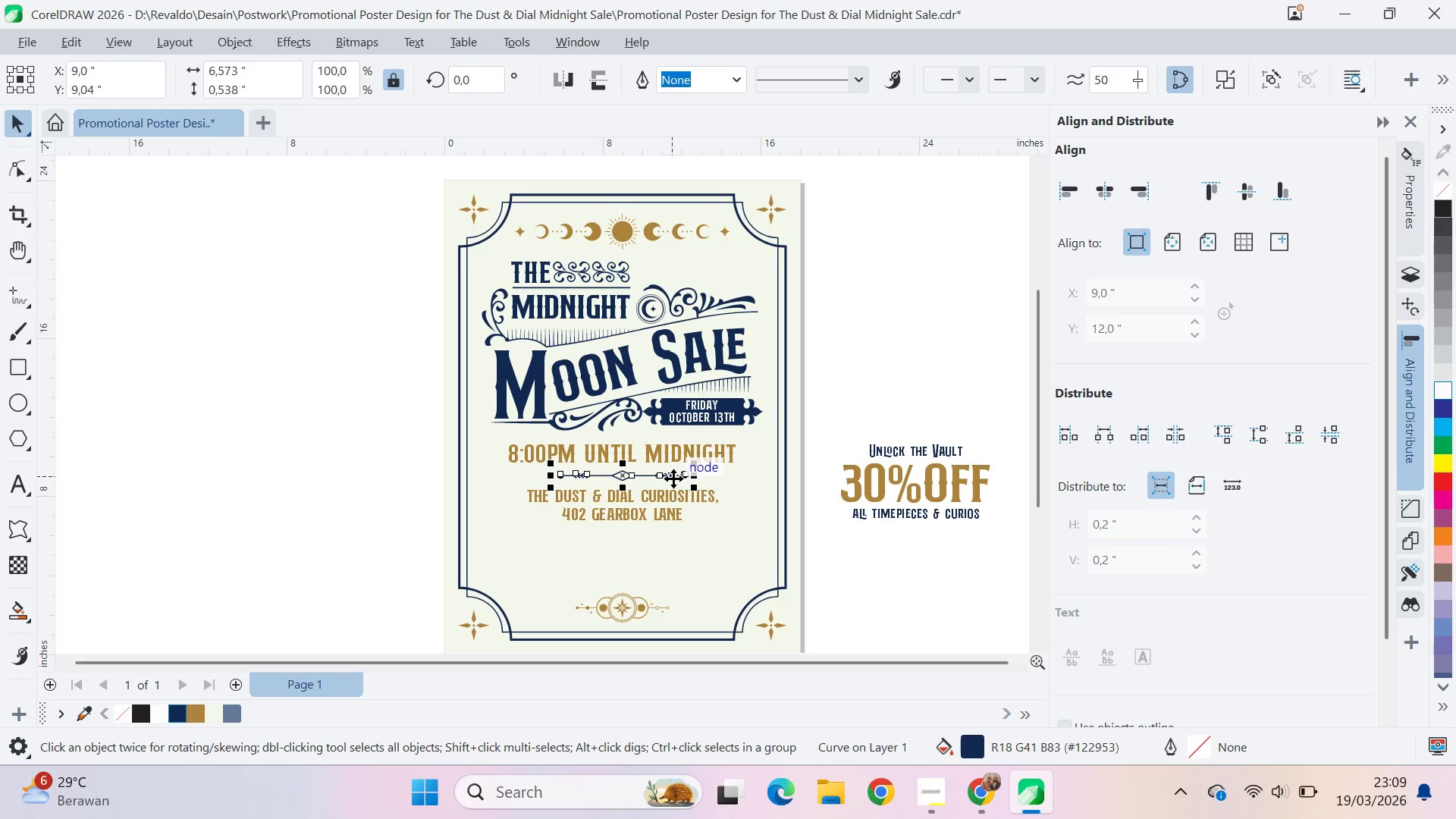 
hold_key(key=ShiftLeft, duration=0.55)
left_click([661, 506])
 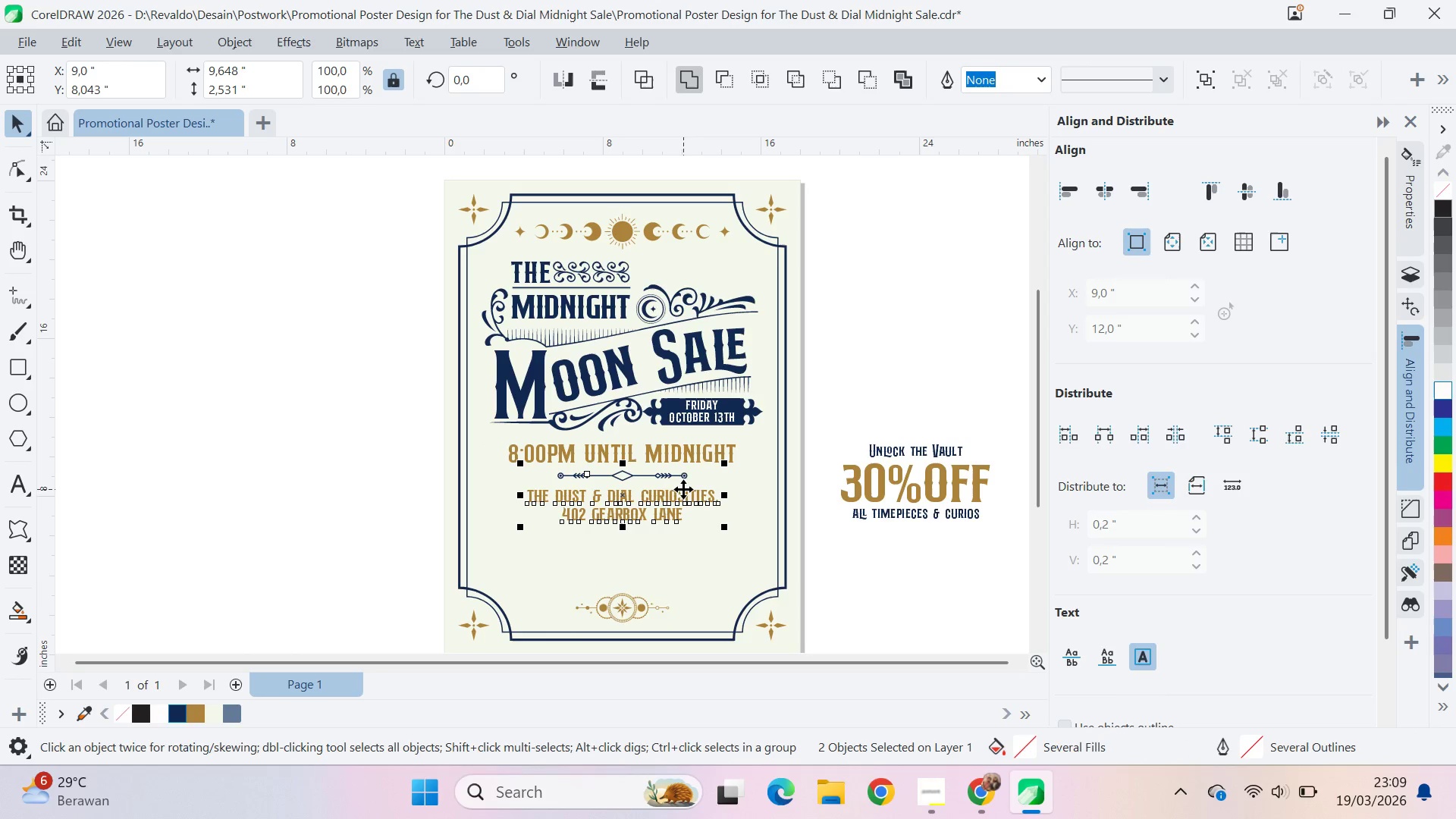 
key(Alt+AltLeft)
 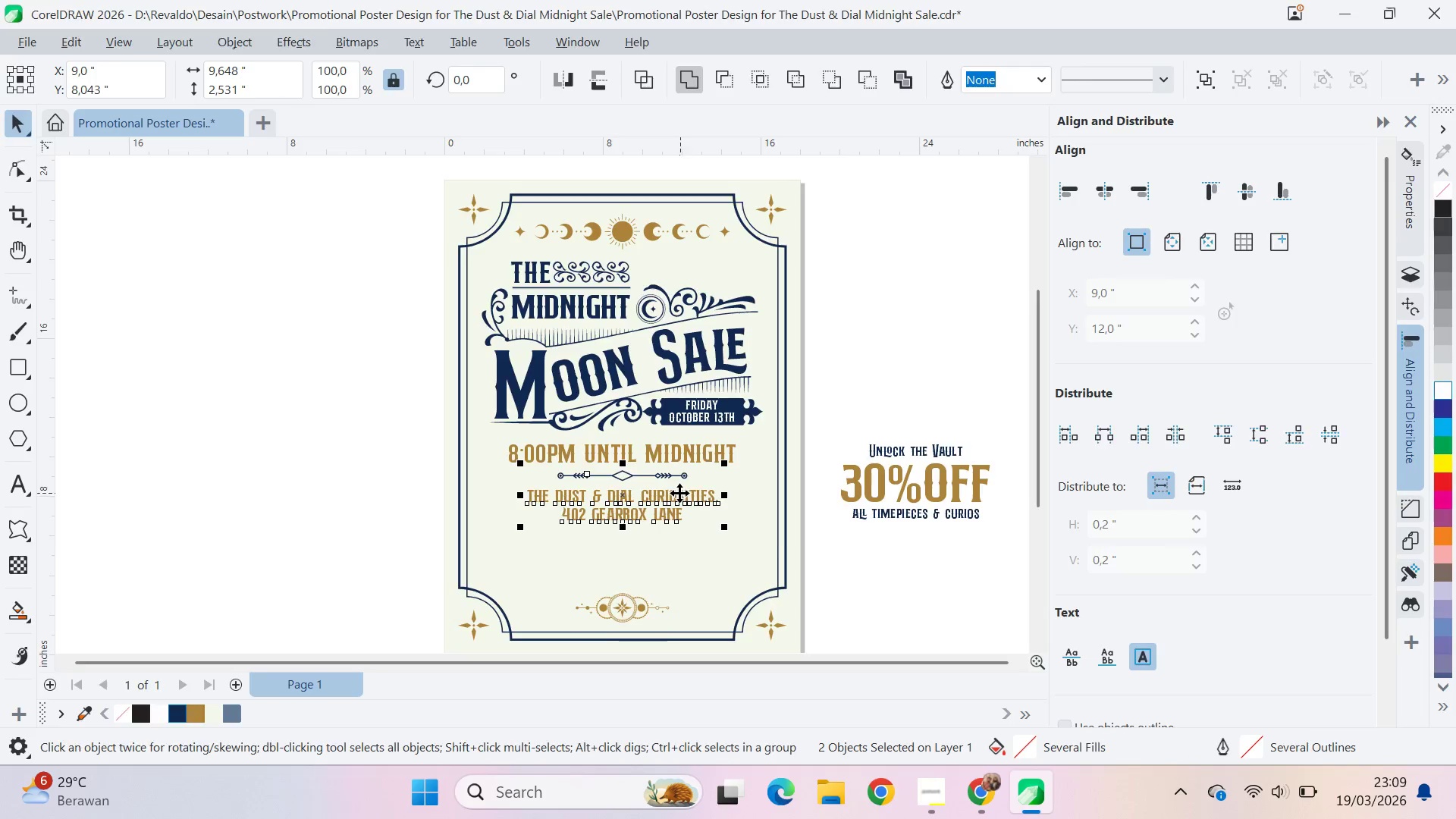 
key(Alt+Tab)
 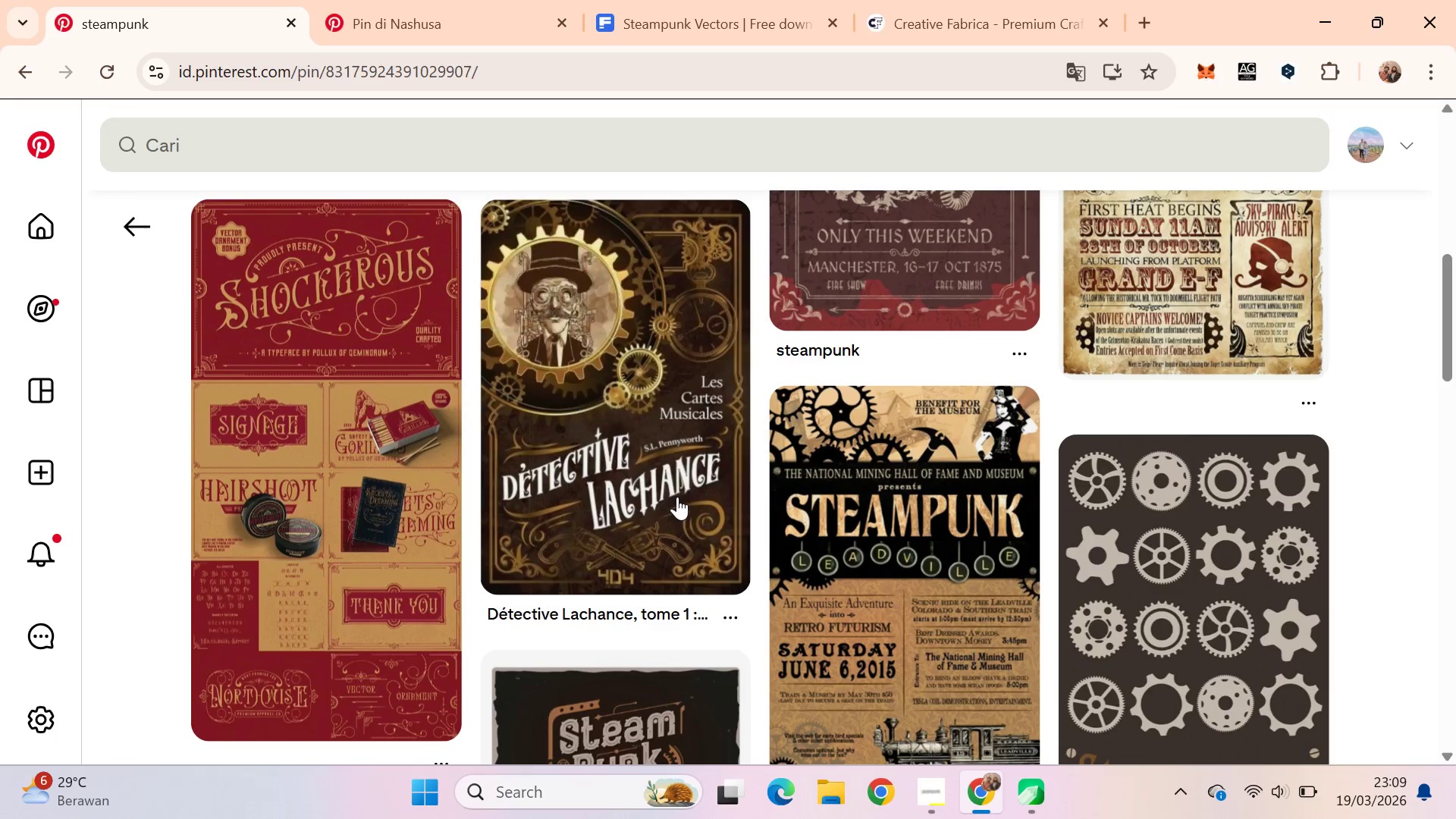 
scroll: coordinate [683, 497], scroll_direction: down, amount: 9.0
 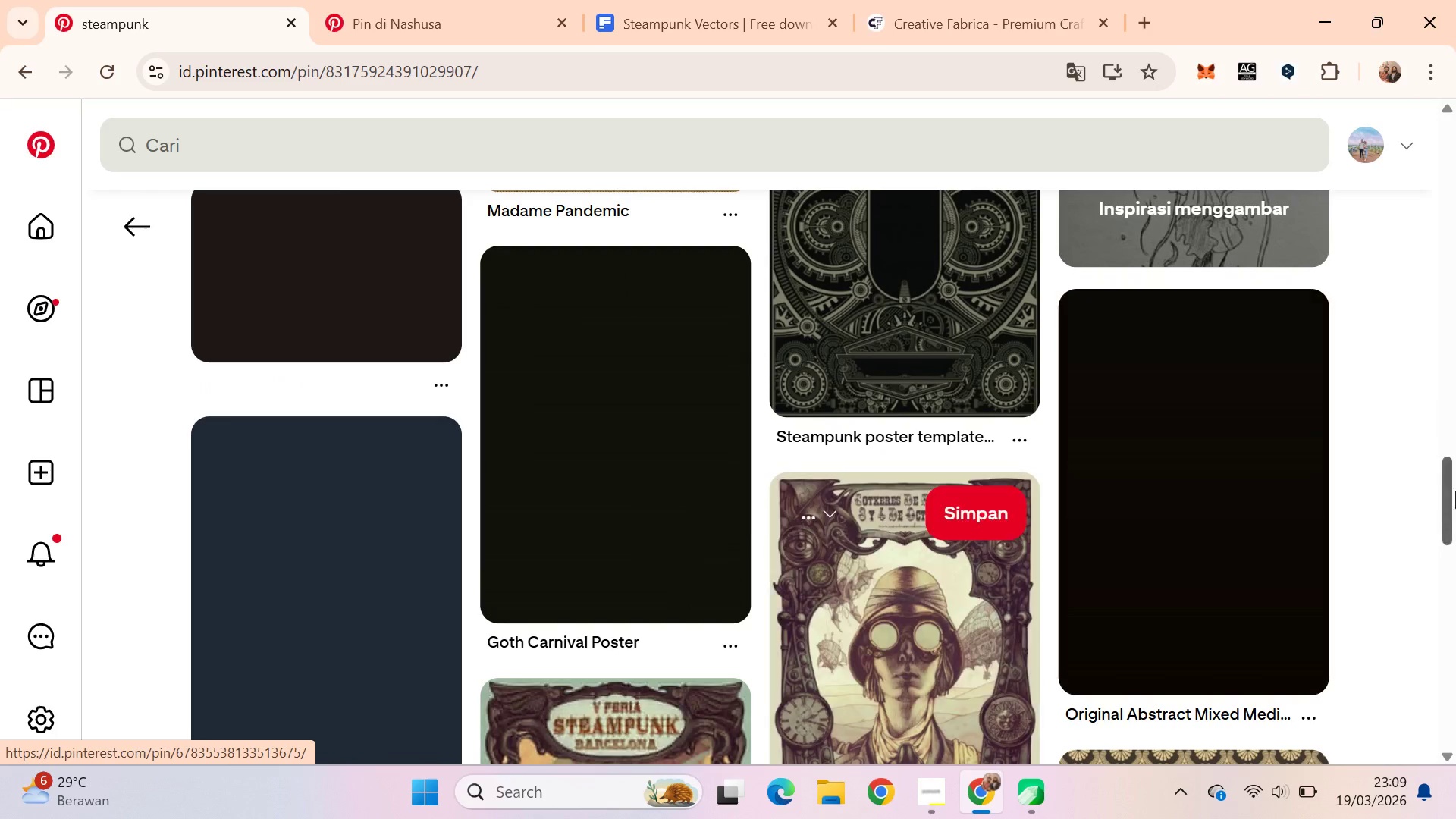 
left_click_drag(start_coordinate=[1455, 482], to_coordinate=[1455, 272])
 